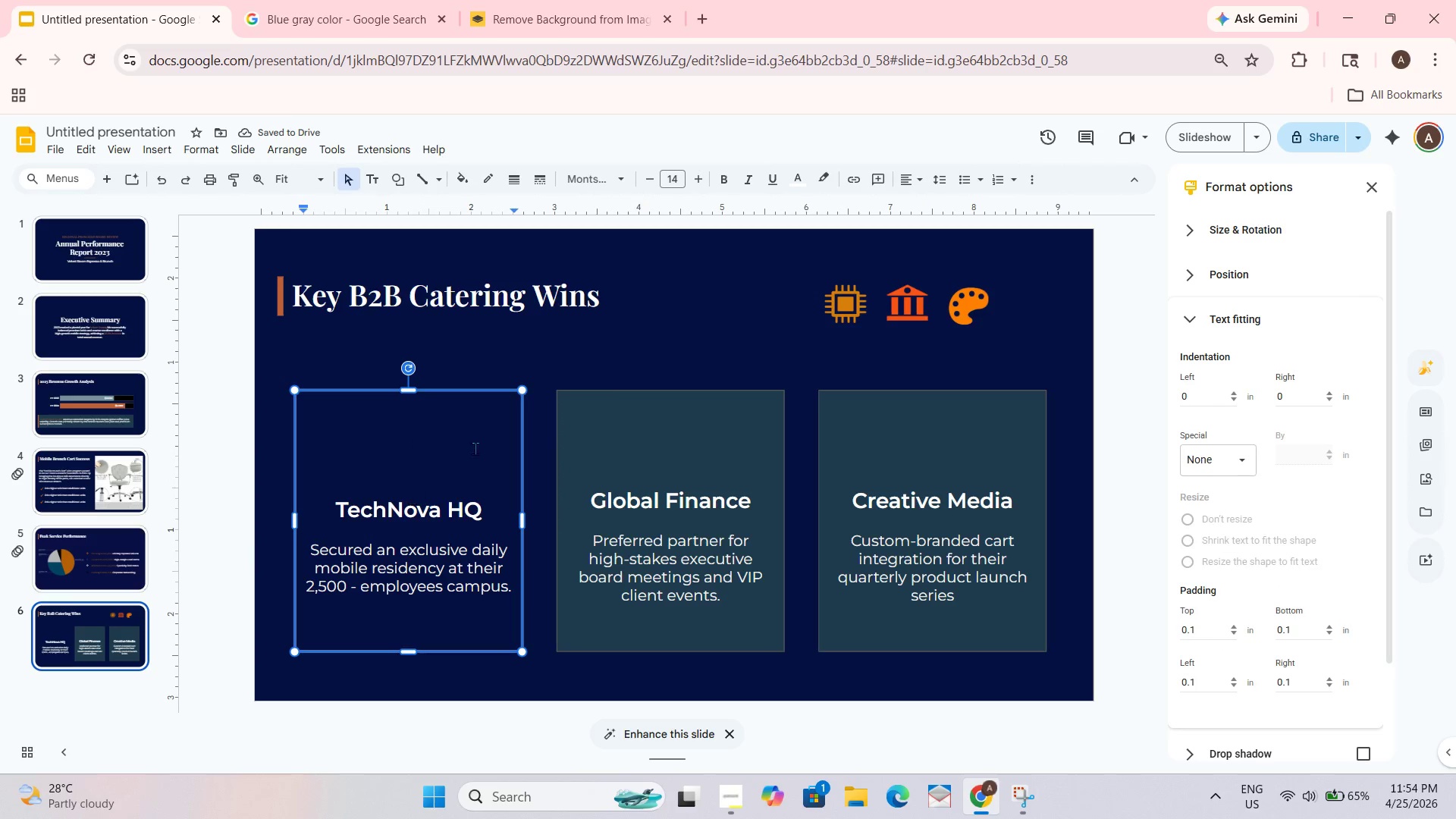 
left_click_drag(start_coordinate=[853, 285], to_coordinate=[413, 423])
 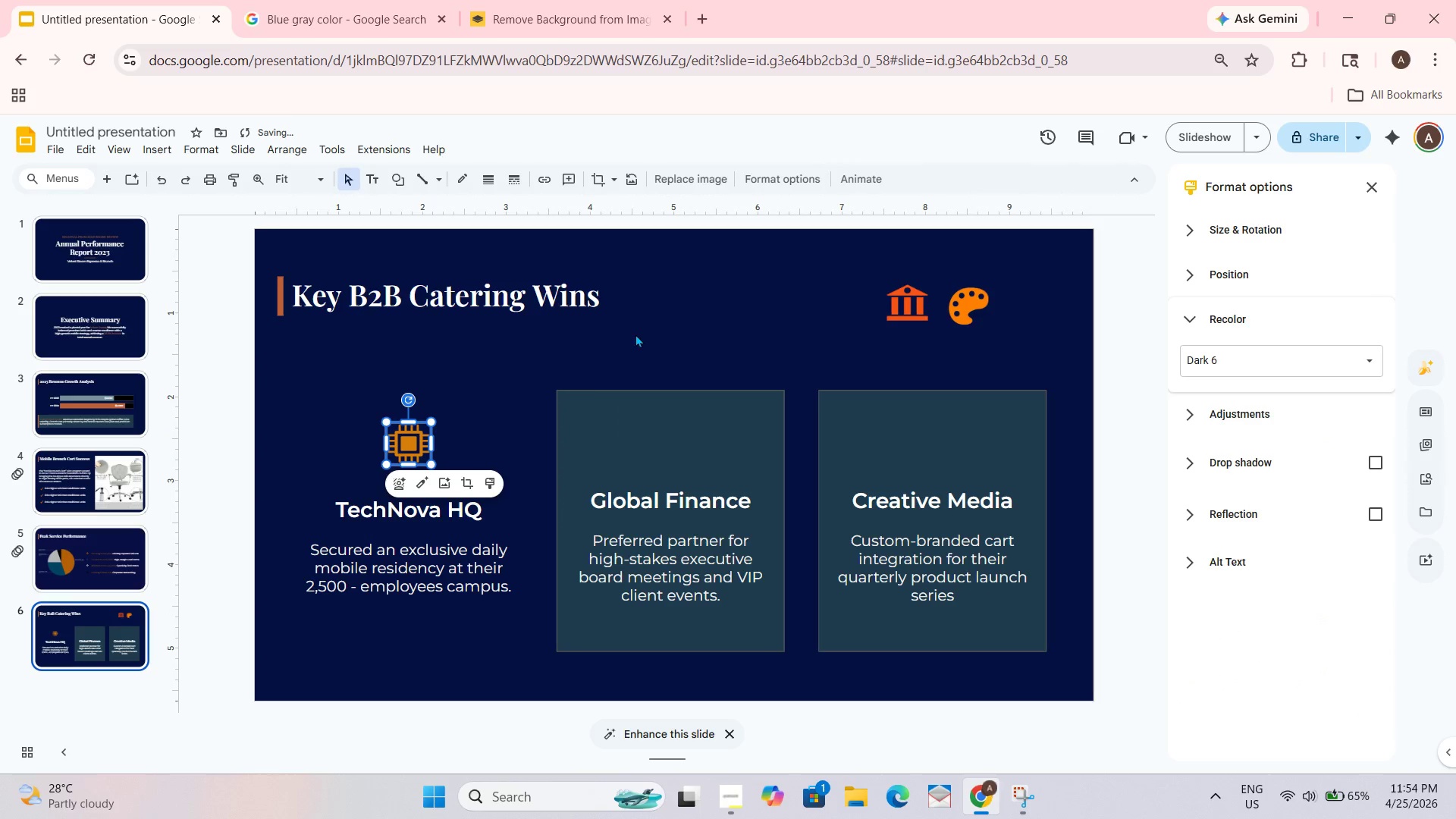 
left_click([635, 334])
 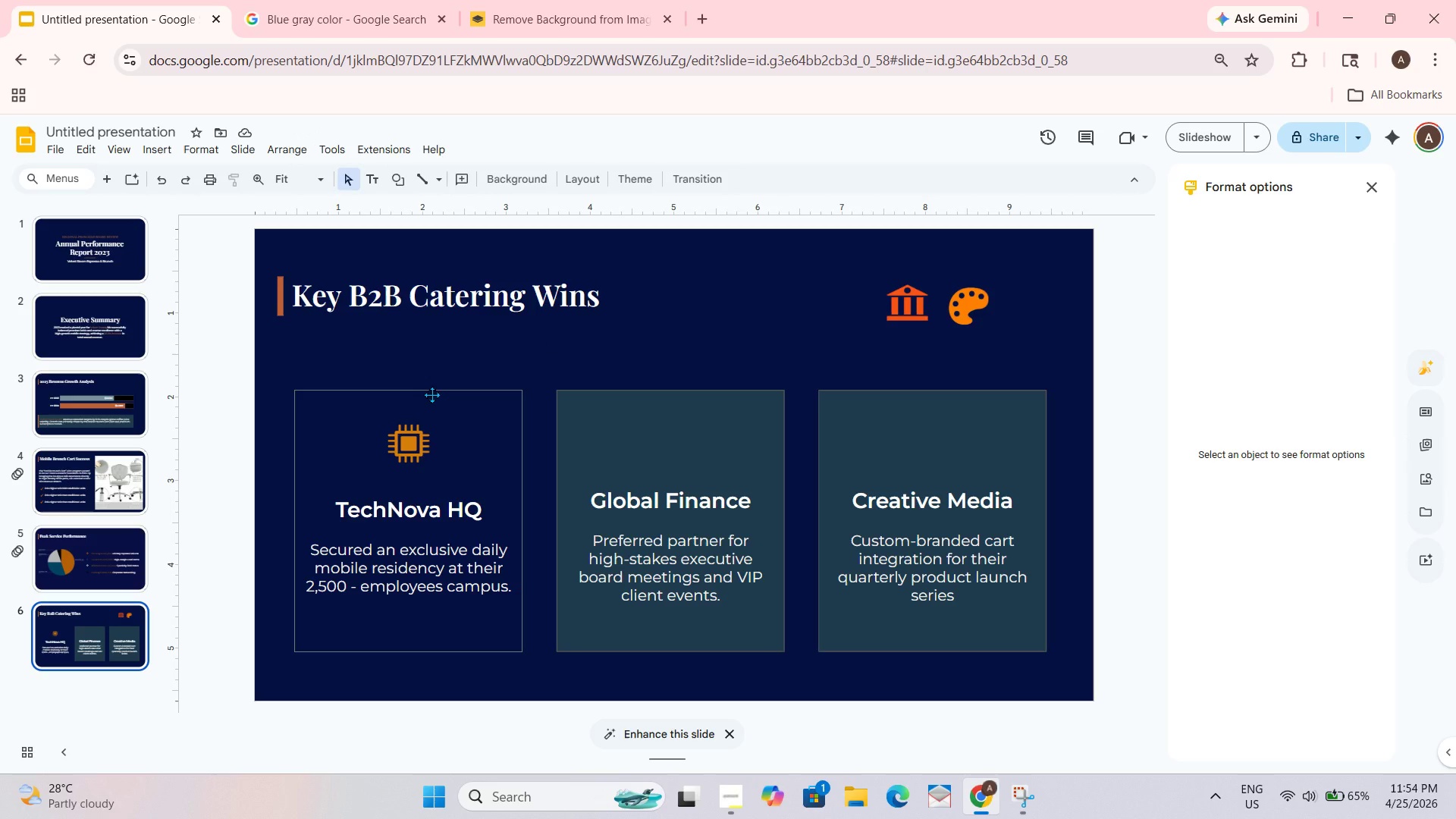 
wait(7.86)
 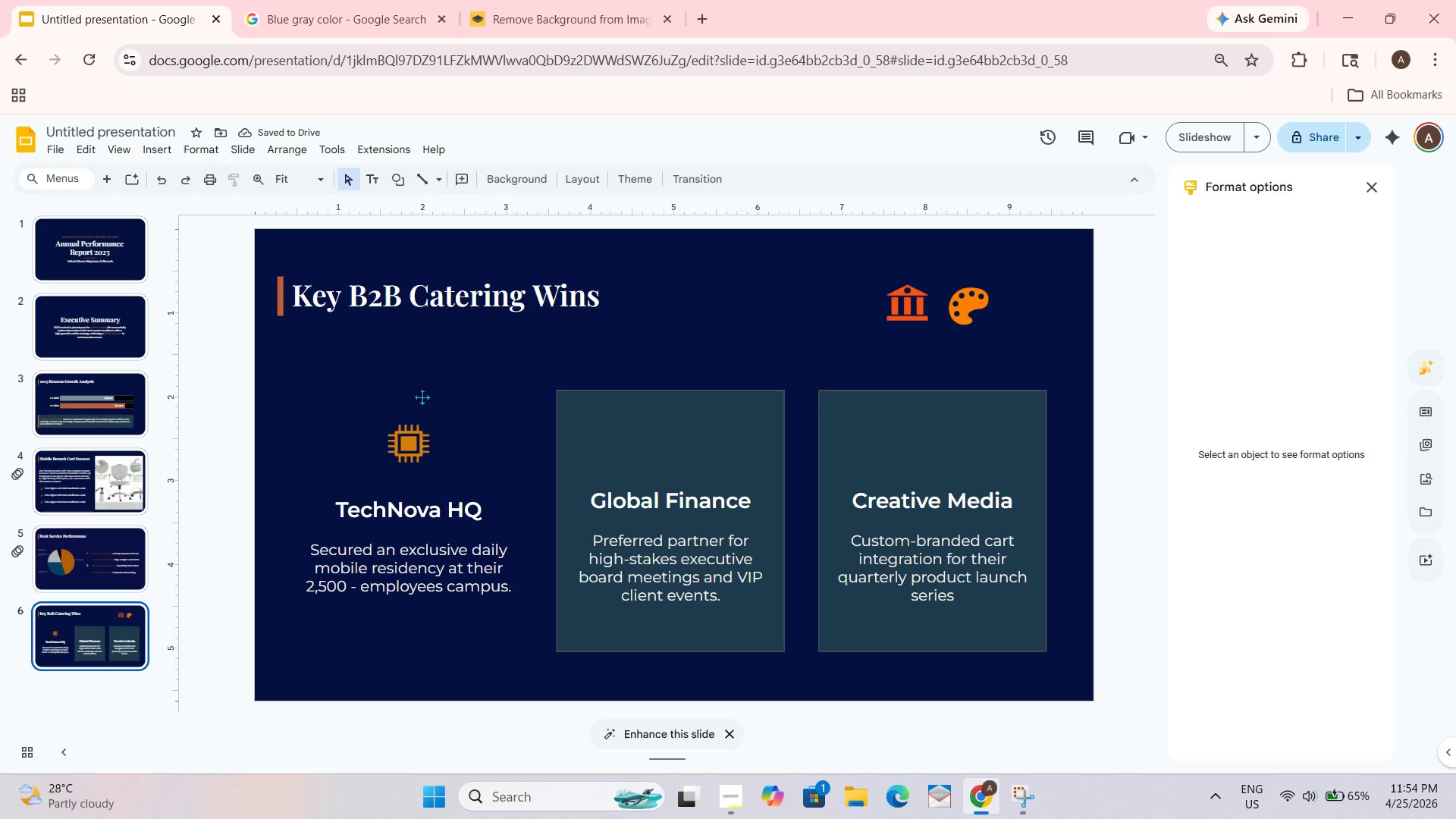 
left_click([376, 182])
 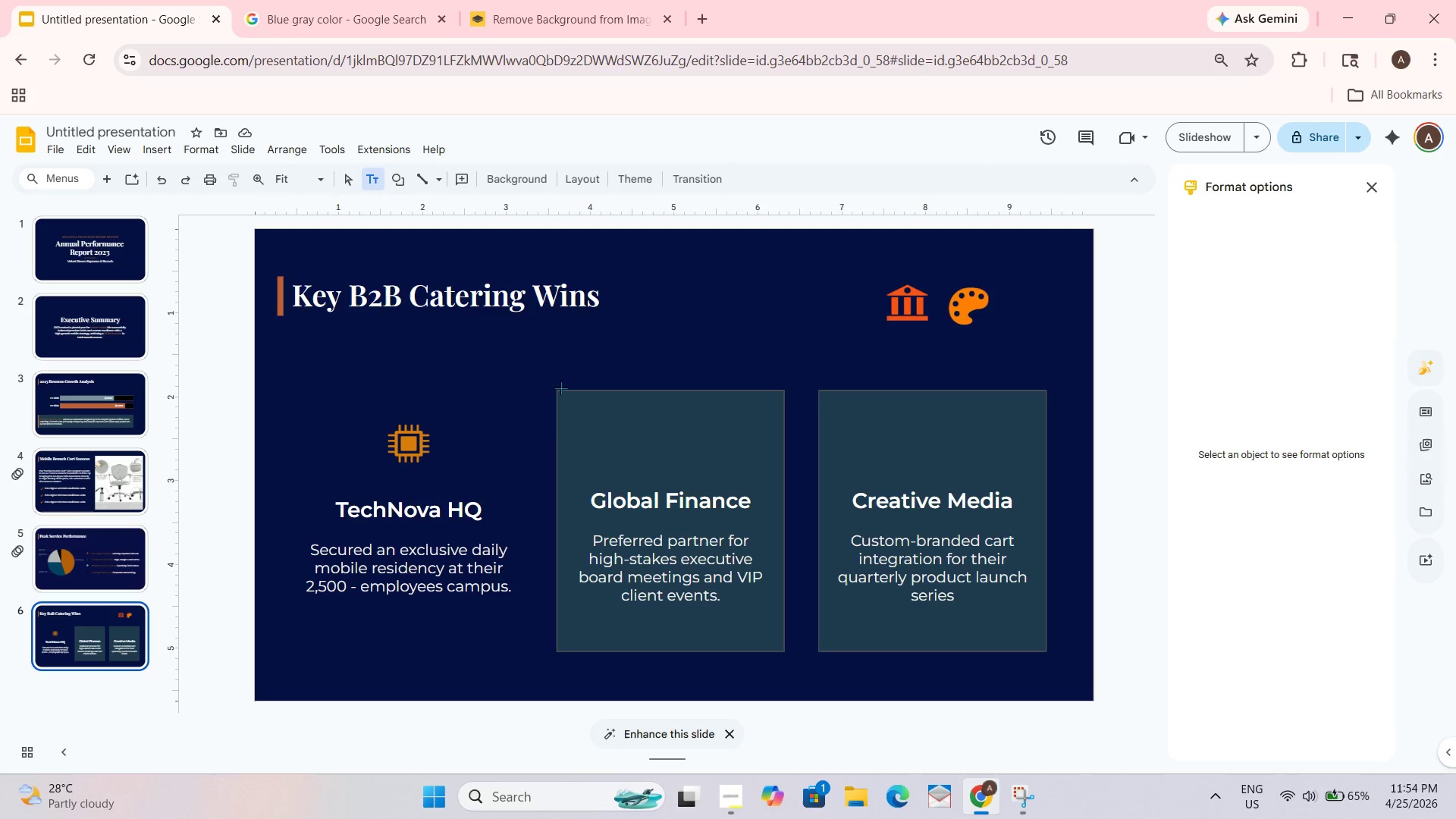 
left_click_drag(start_coordinate=[555, 388], to_coordinate=[785, 378])
 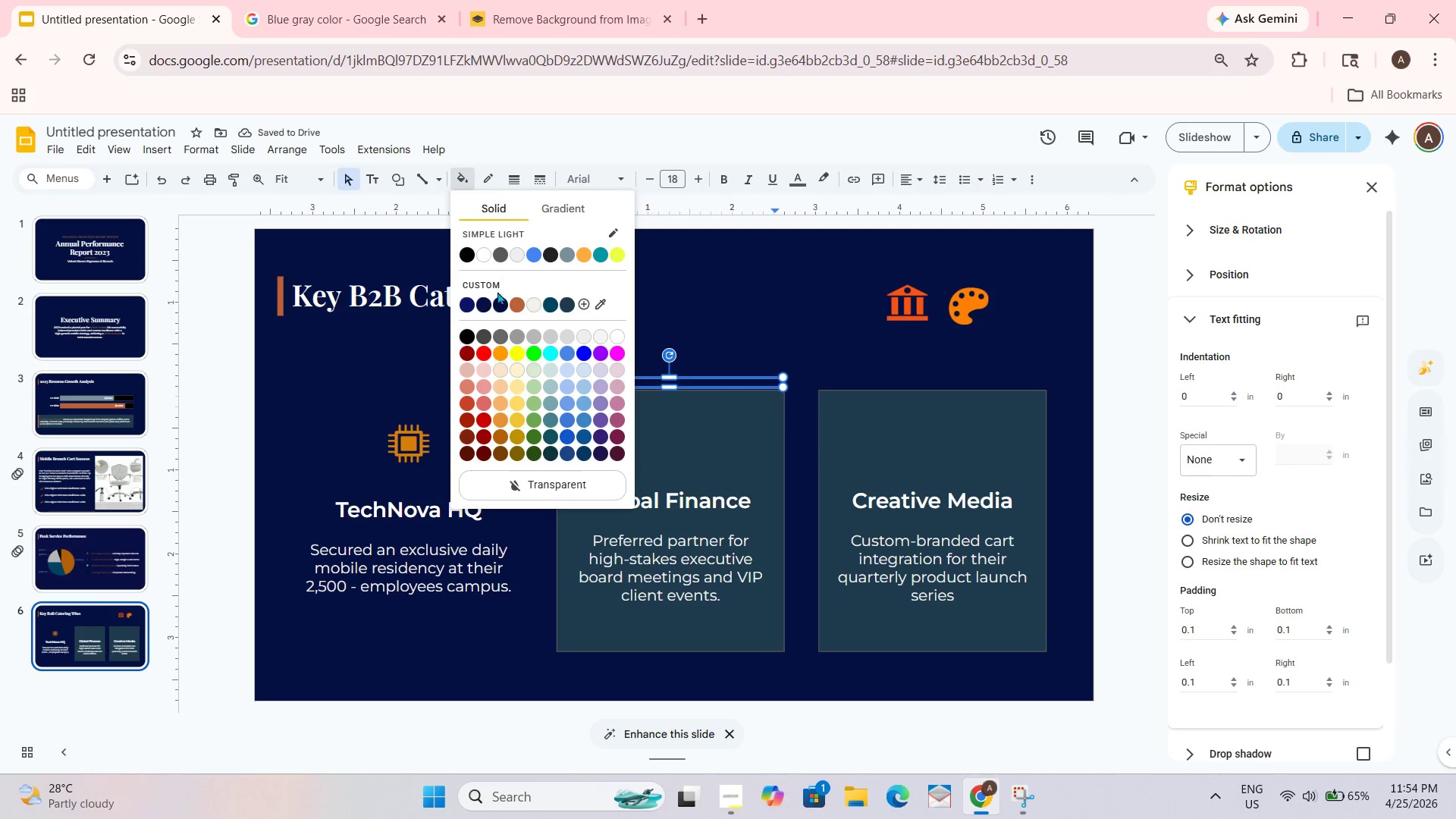 
left_click([517, 305])
 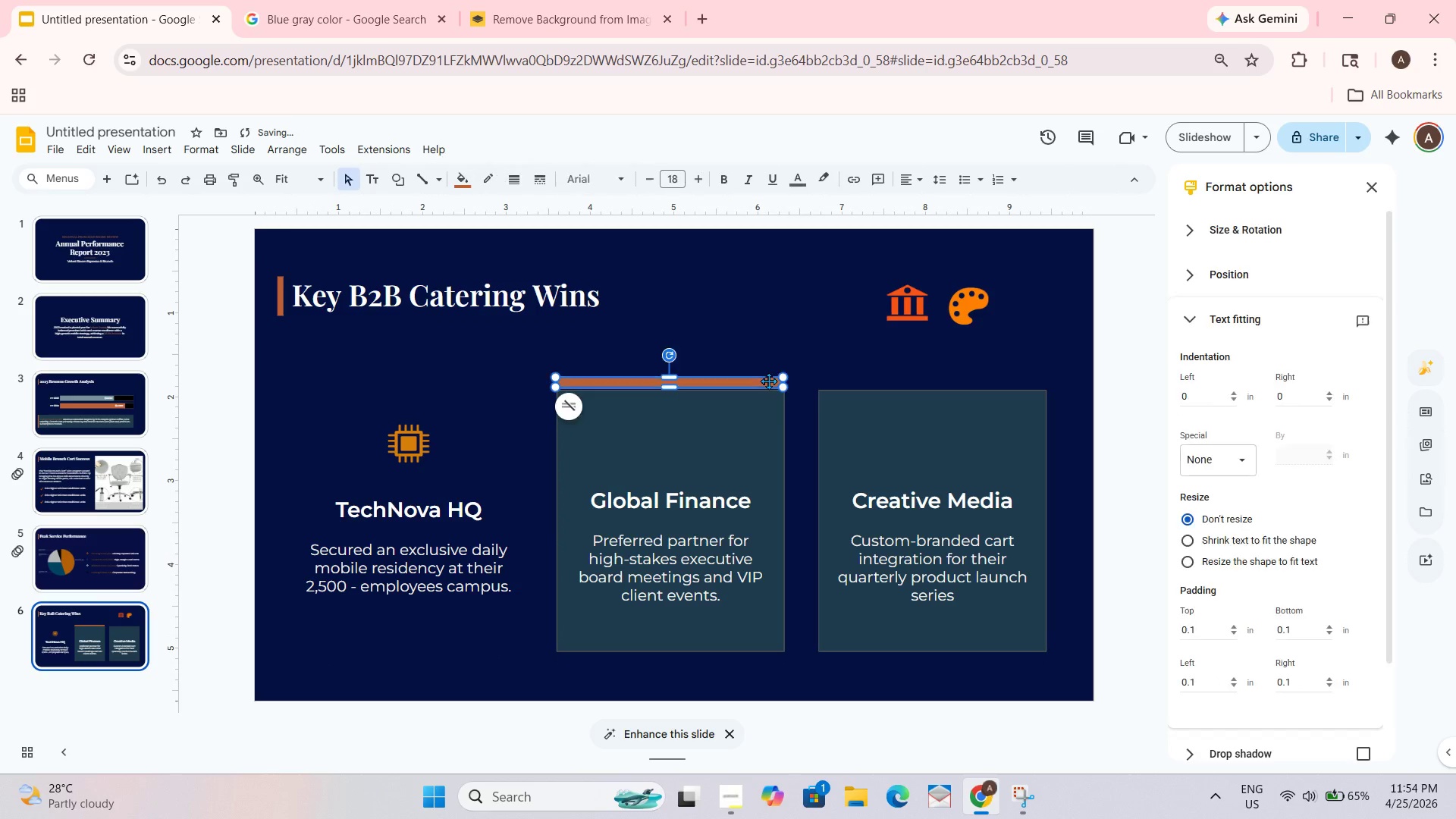 
left_click([768, 381])
 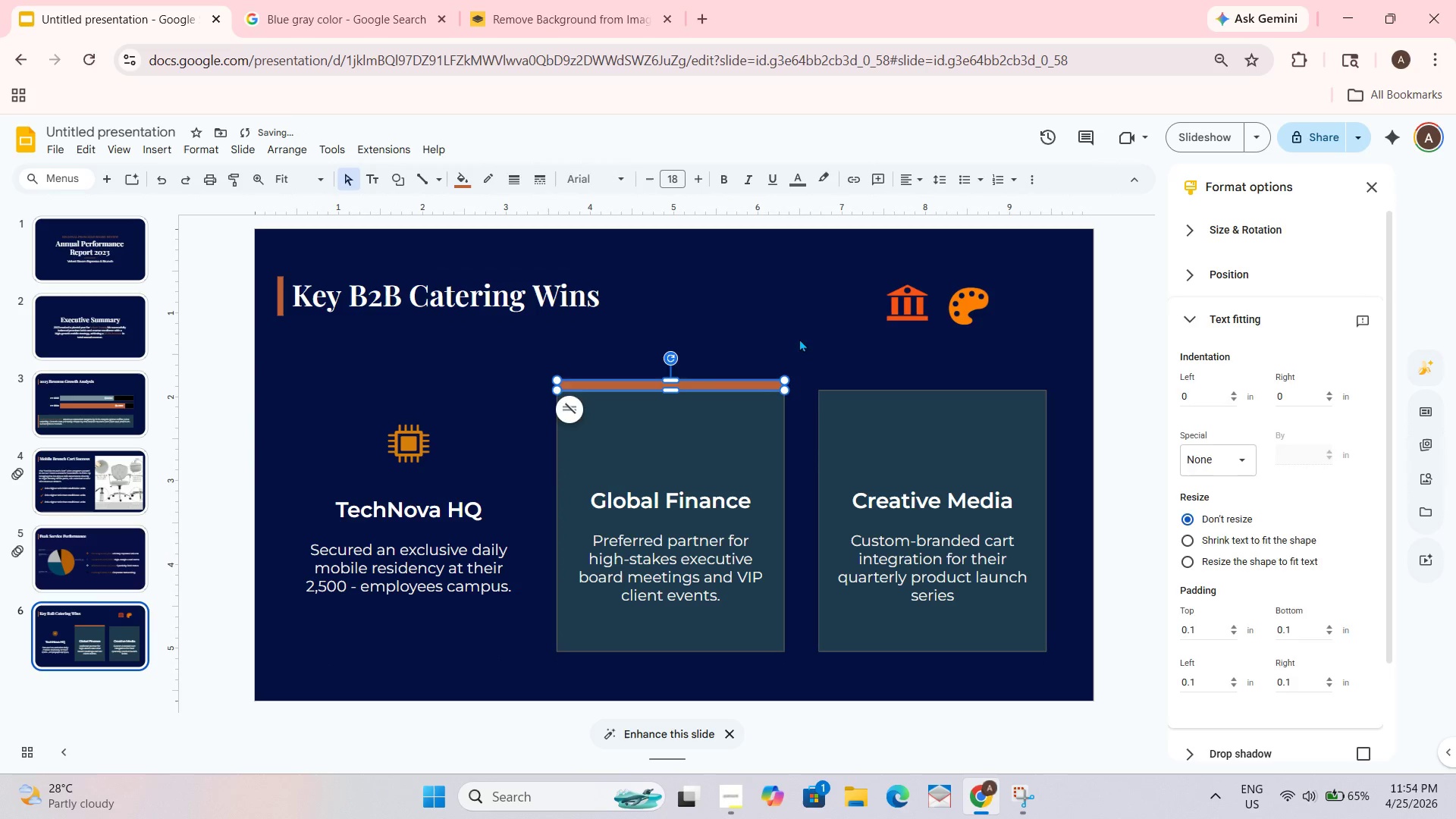 
left_click([800, 334])
 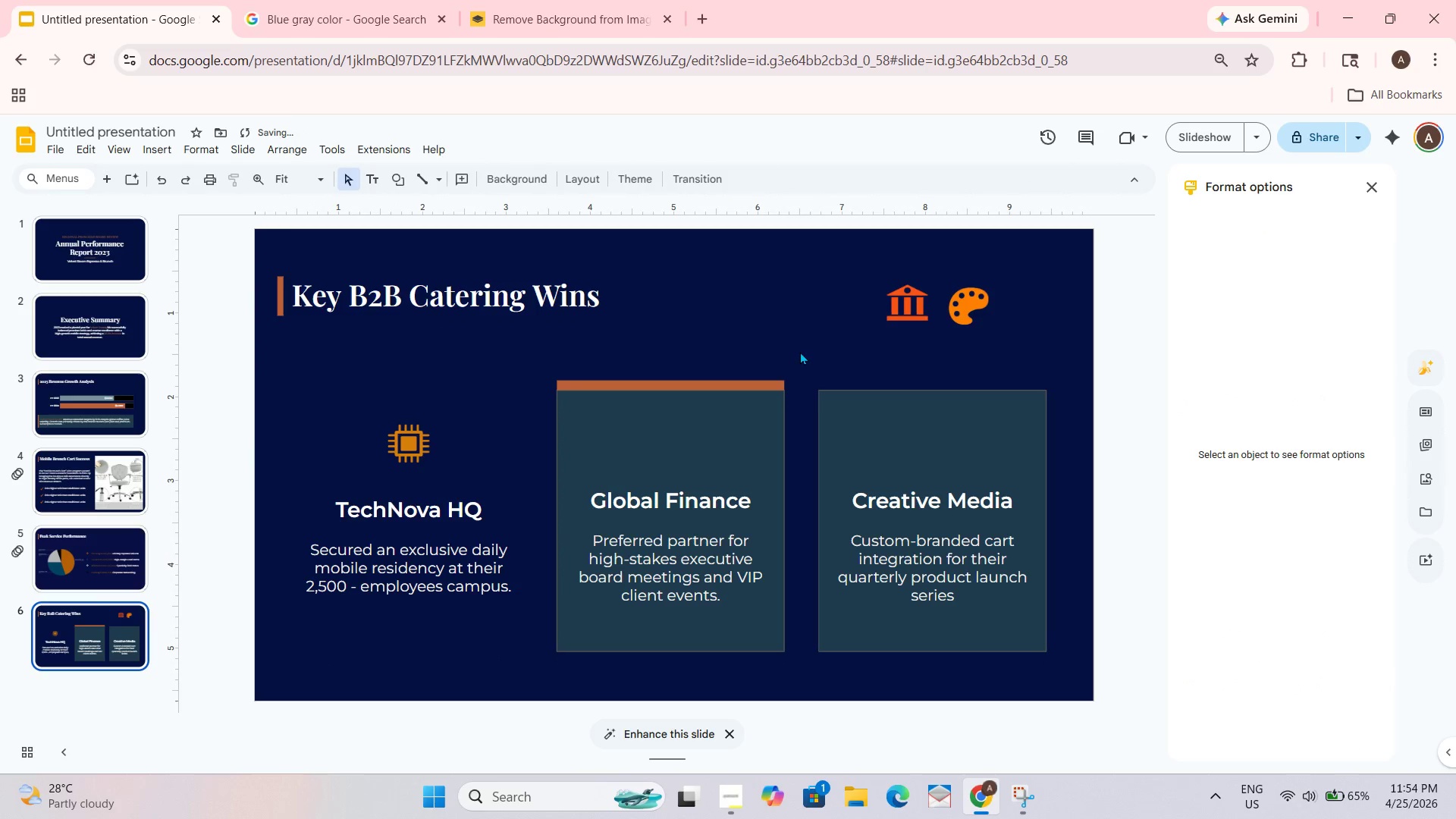 
left_click([772, 373])
 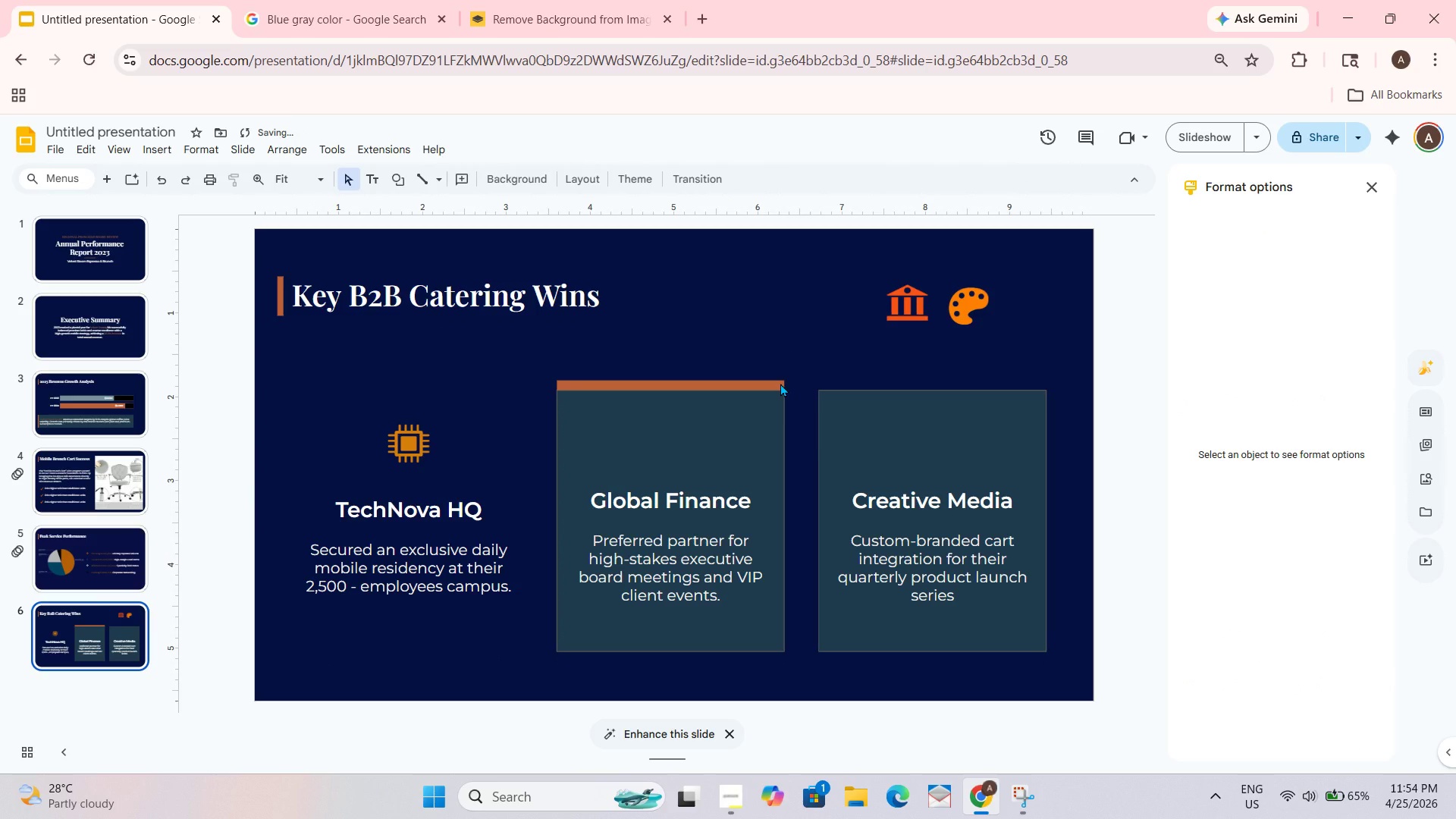 
left_click([780, 383])
 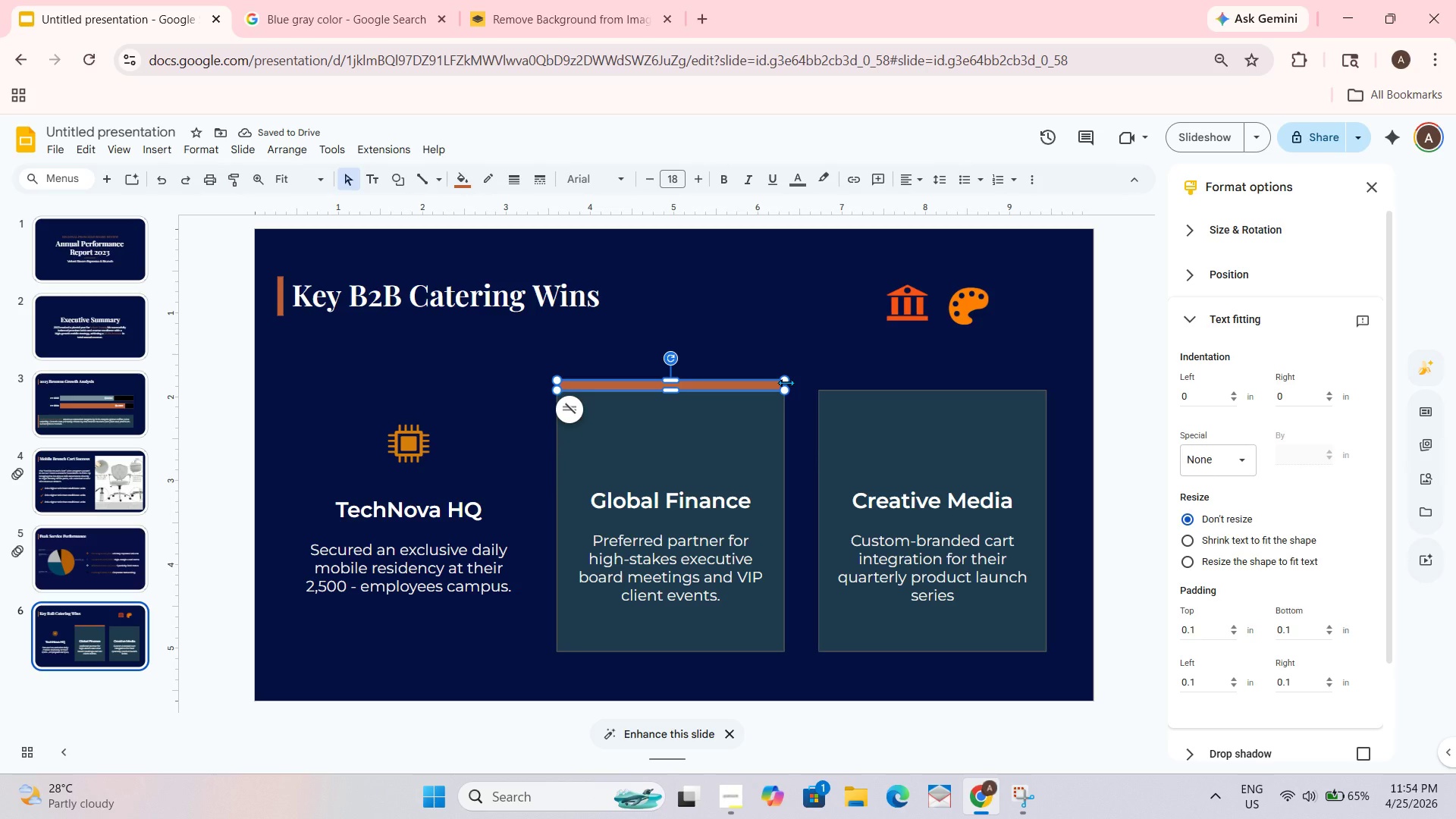 
left_click([786, 382])
 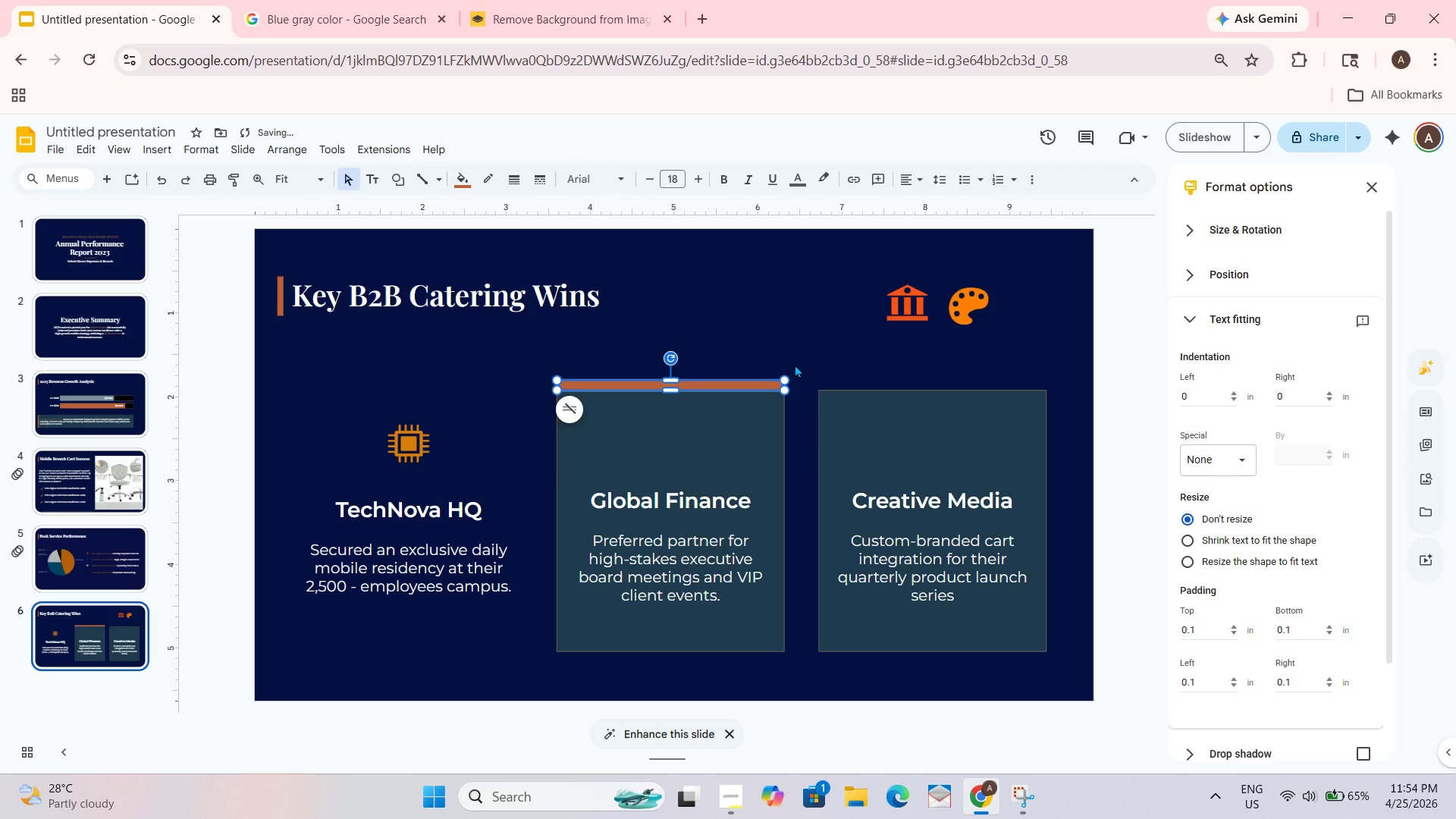 
left_click([795, 364])
 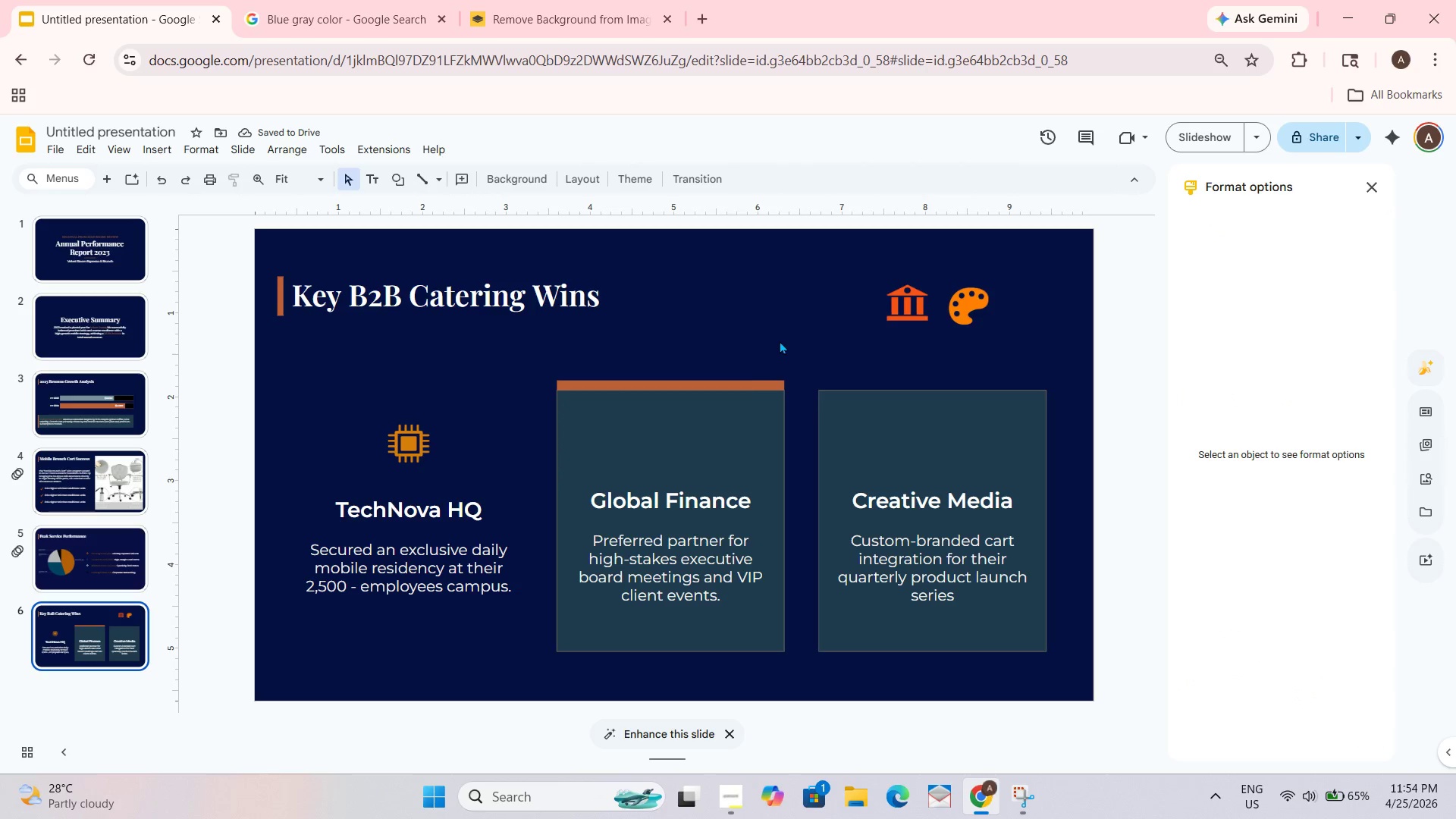 
left_click_drag(start_coordinate=[731, 385], to_coordinate=[731, 356])
 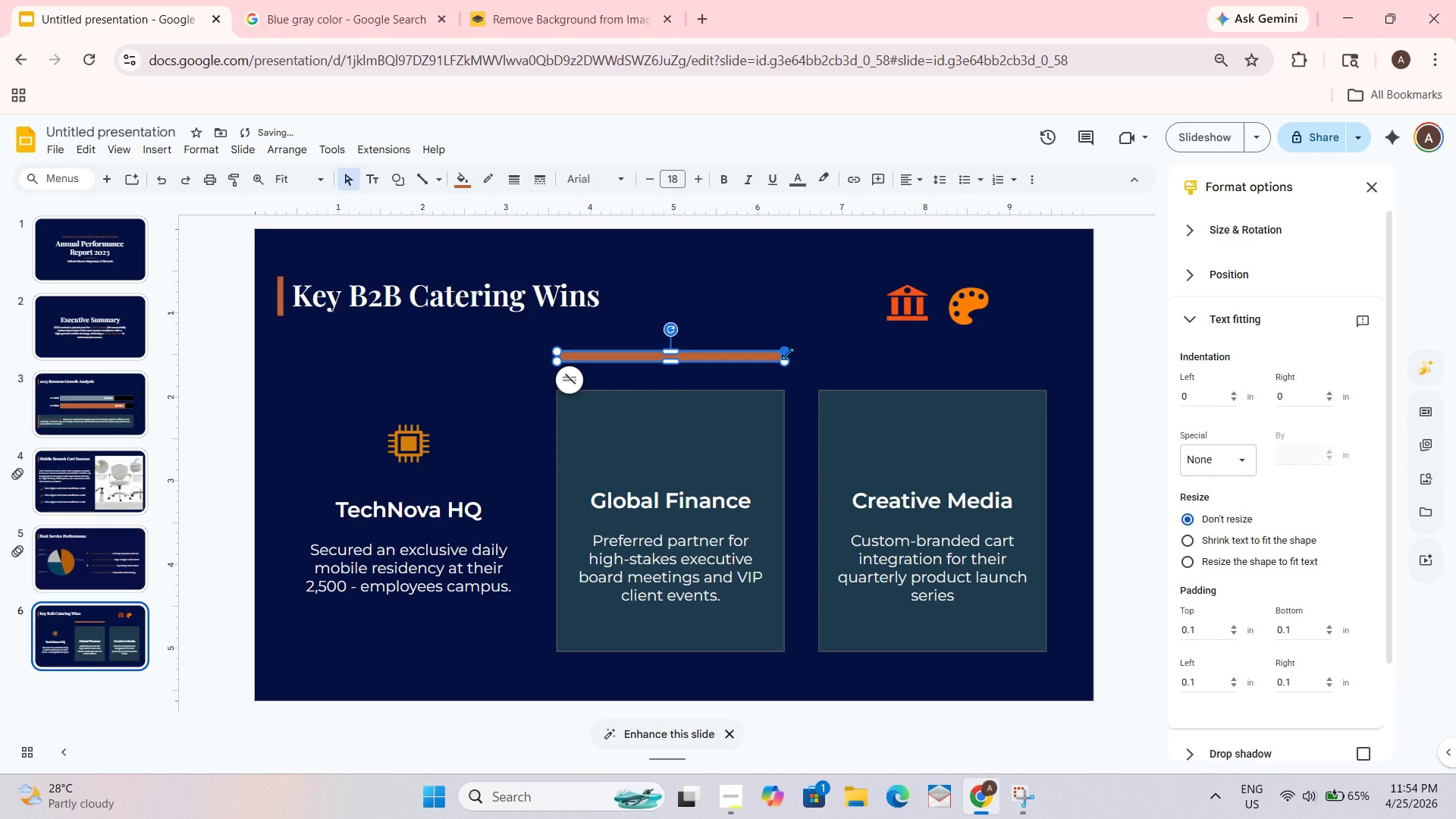 
left_click_drag(start_coordinate=[786, 354], to_coordinate=[788, 350])
 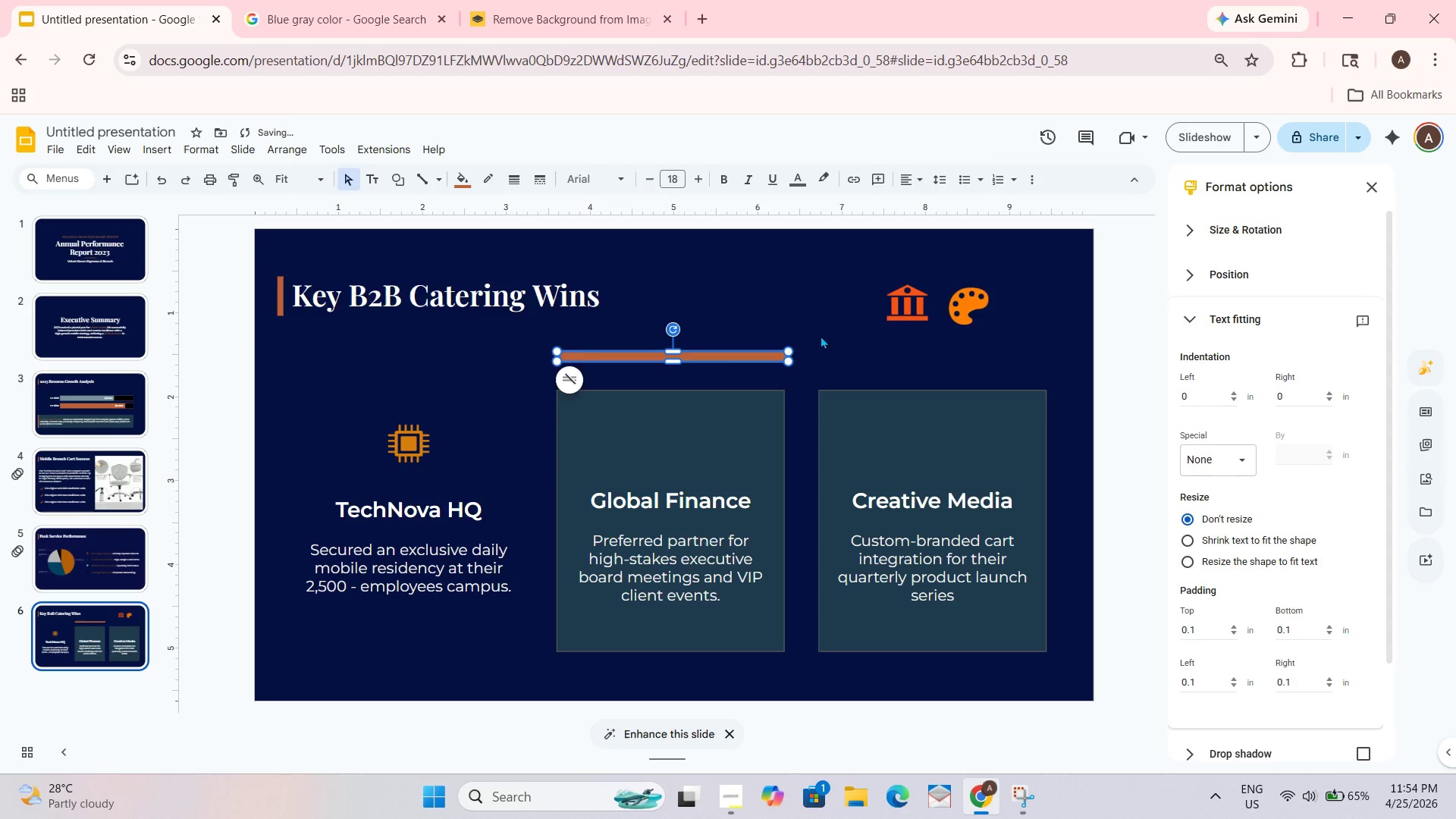 
left_click([822, 334])
 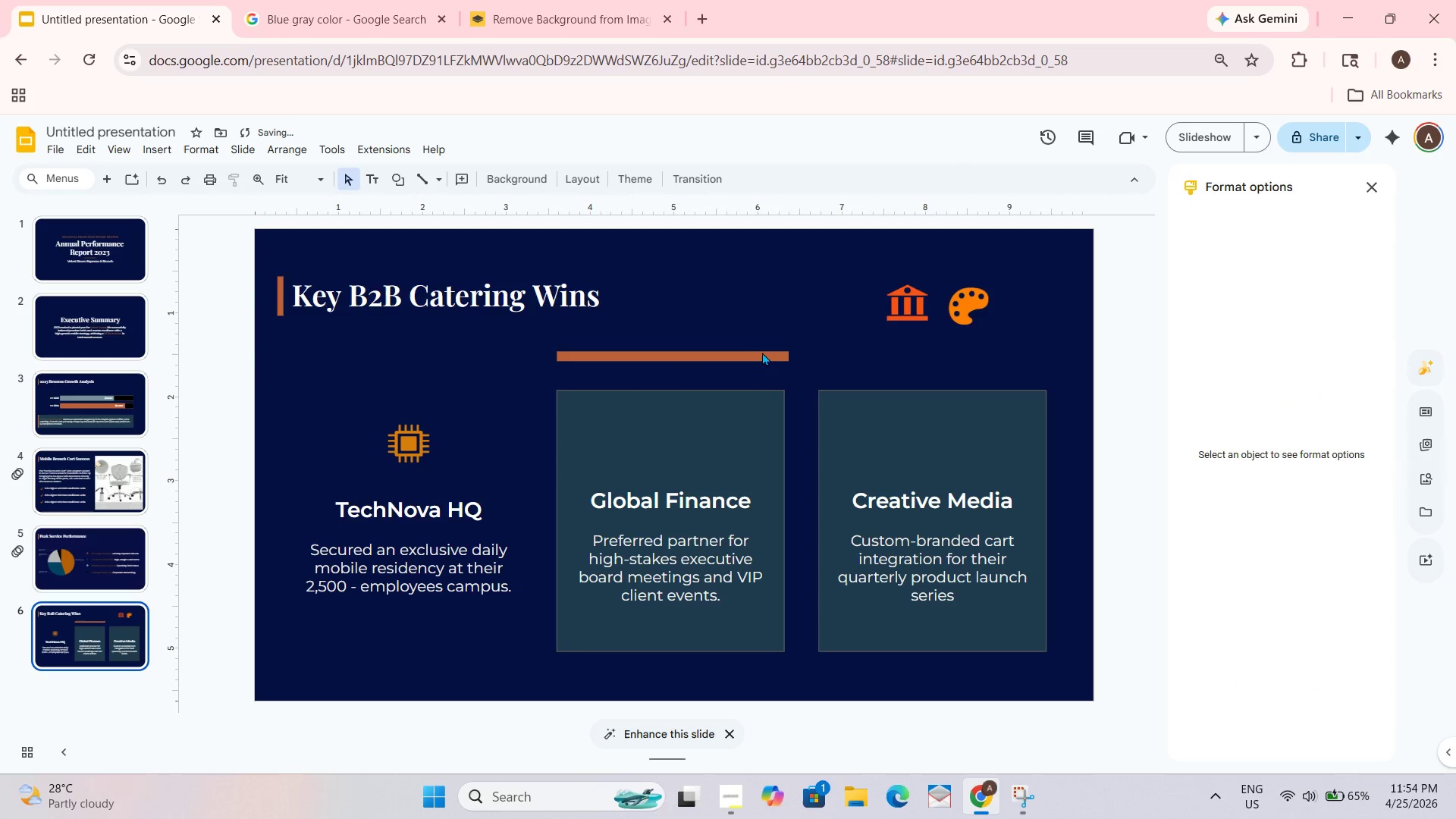 
left_click_drag(start_coordinate=[760, 353], to_coordinate=[756, 381])
 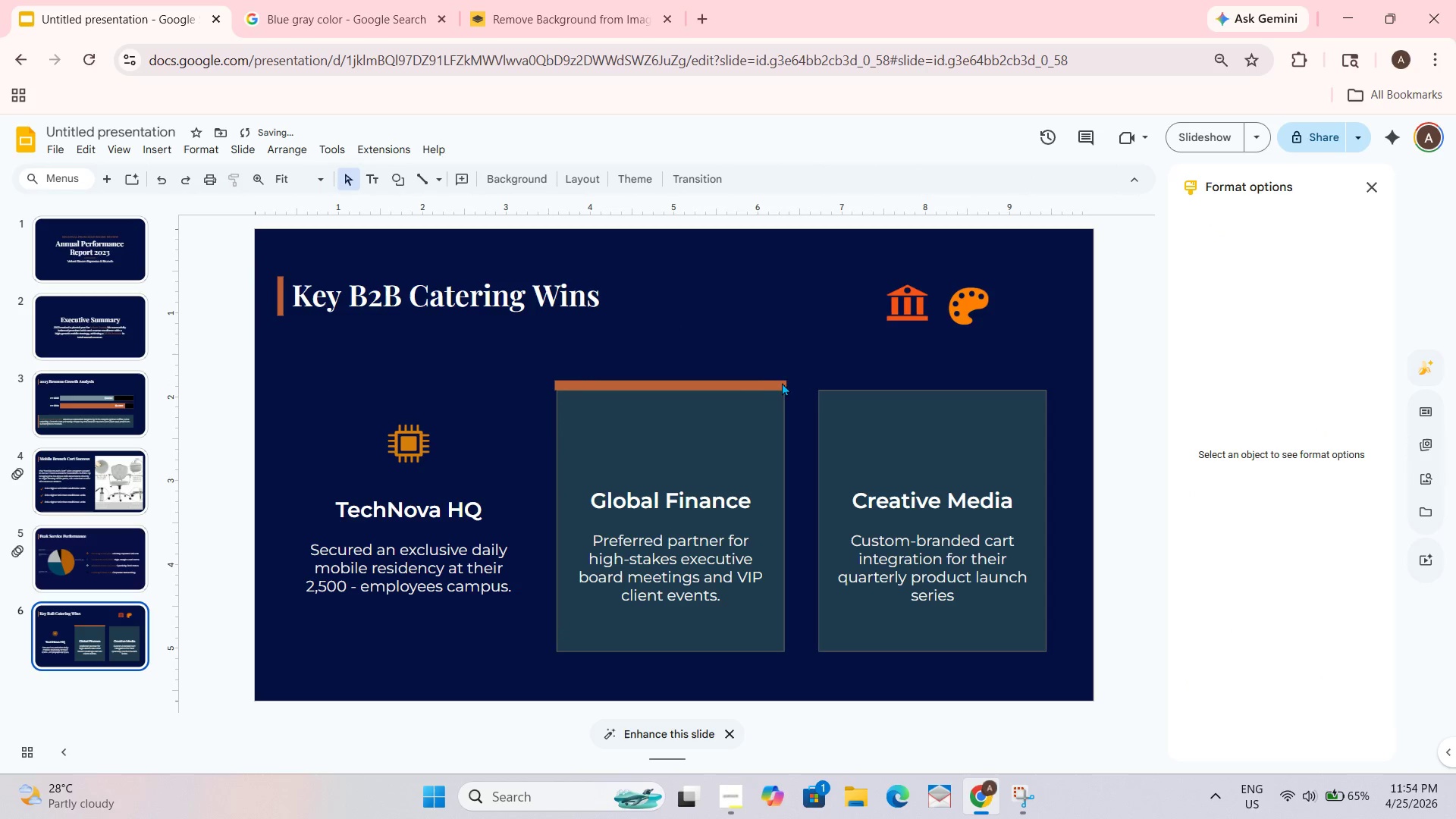 
left_click([757, 384])
 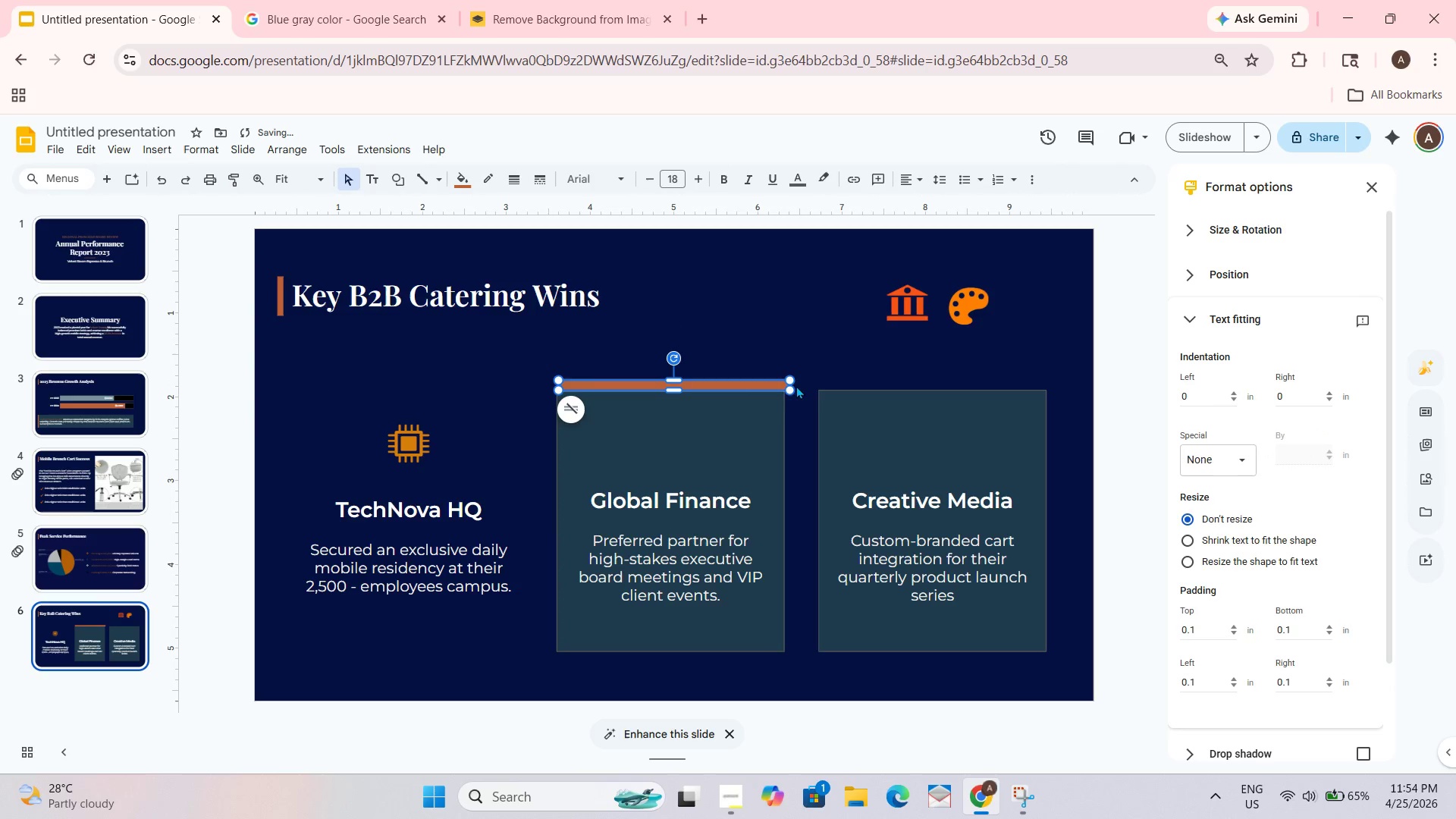 
left_click([808, 314])
 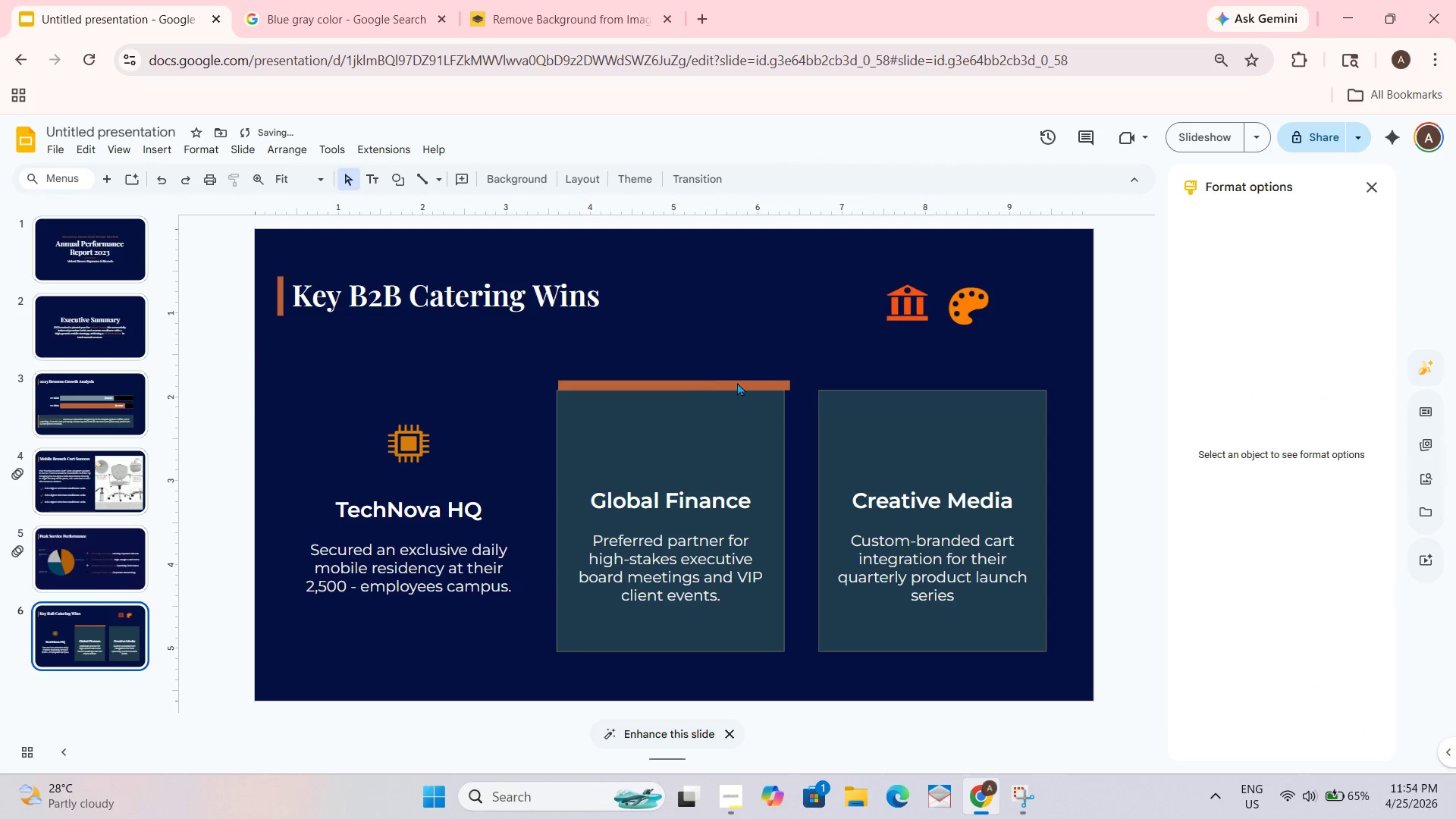 
left_click_drag(start_coordinate=[726, 383], to_coordinate=[722, 383])
 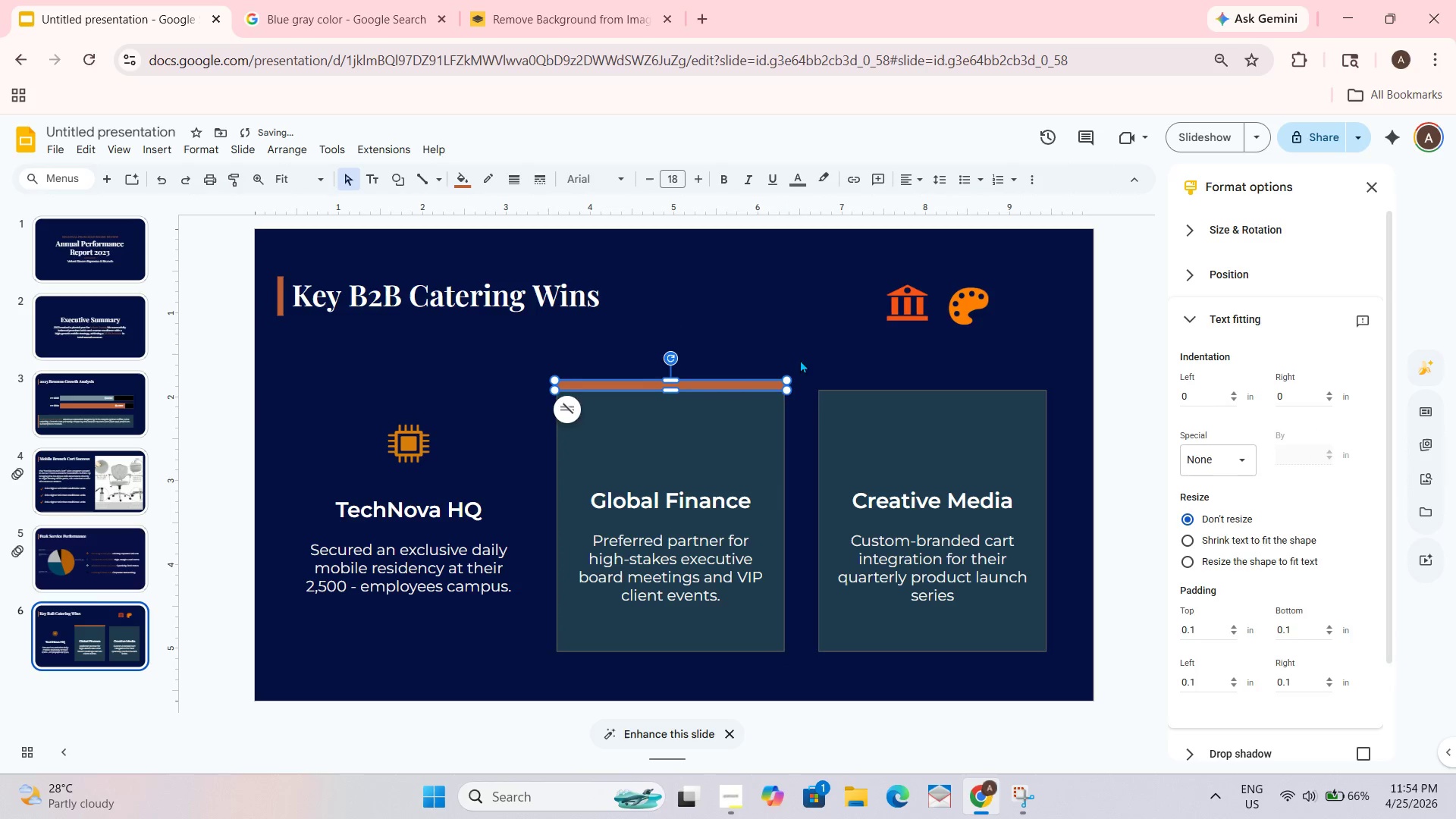 
left_click([805, 342])
 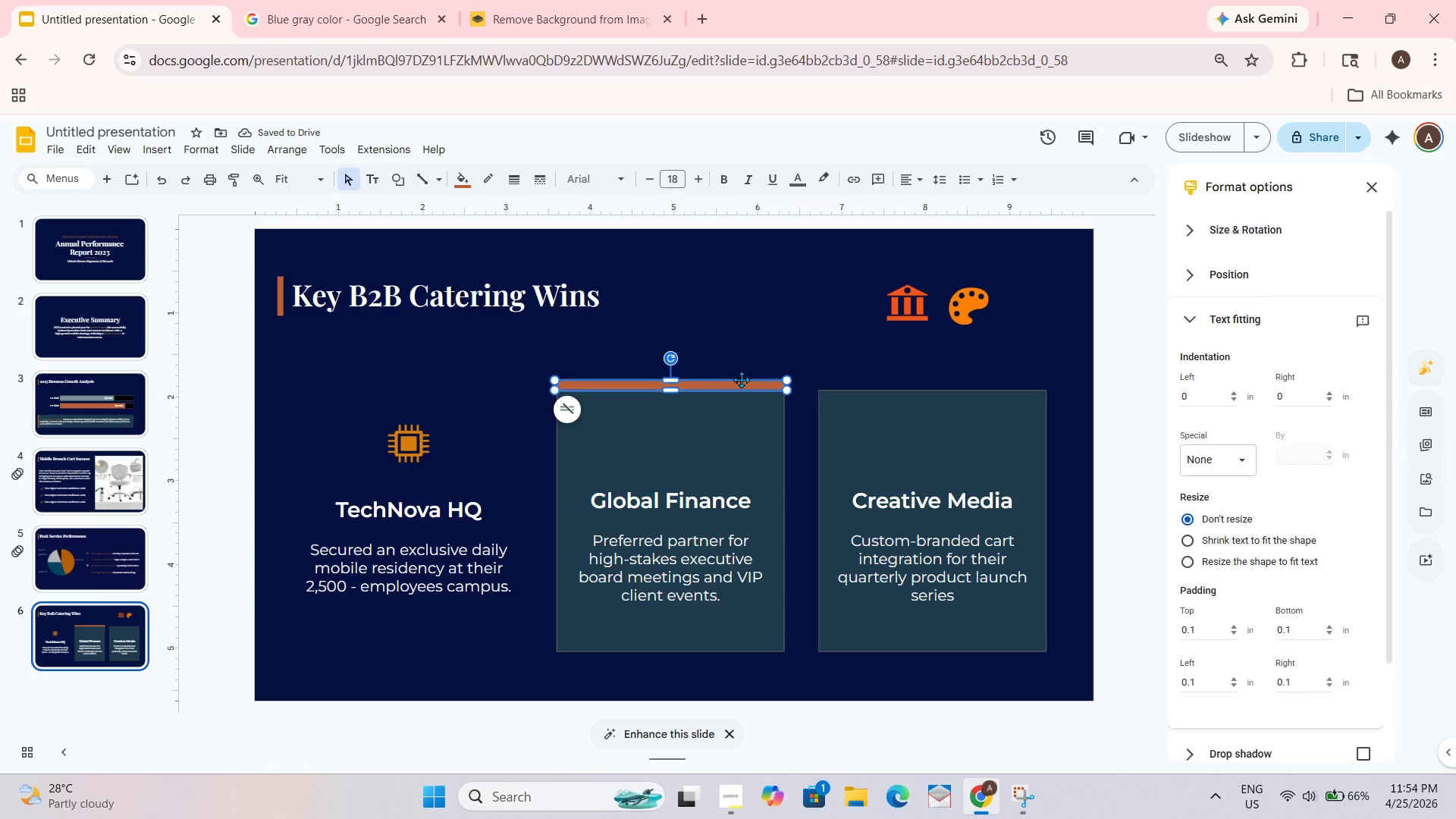 
left_click([741, 379])
 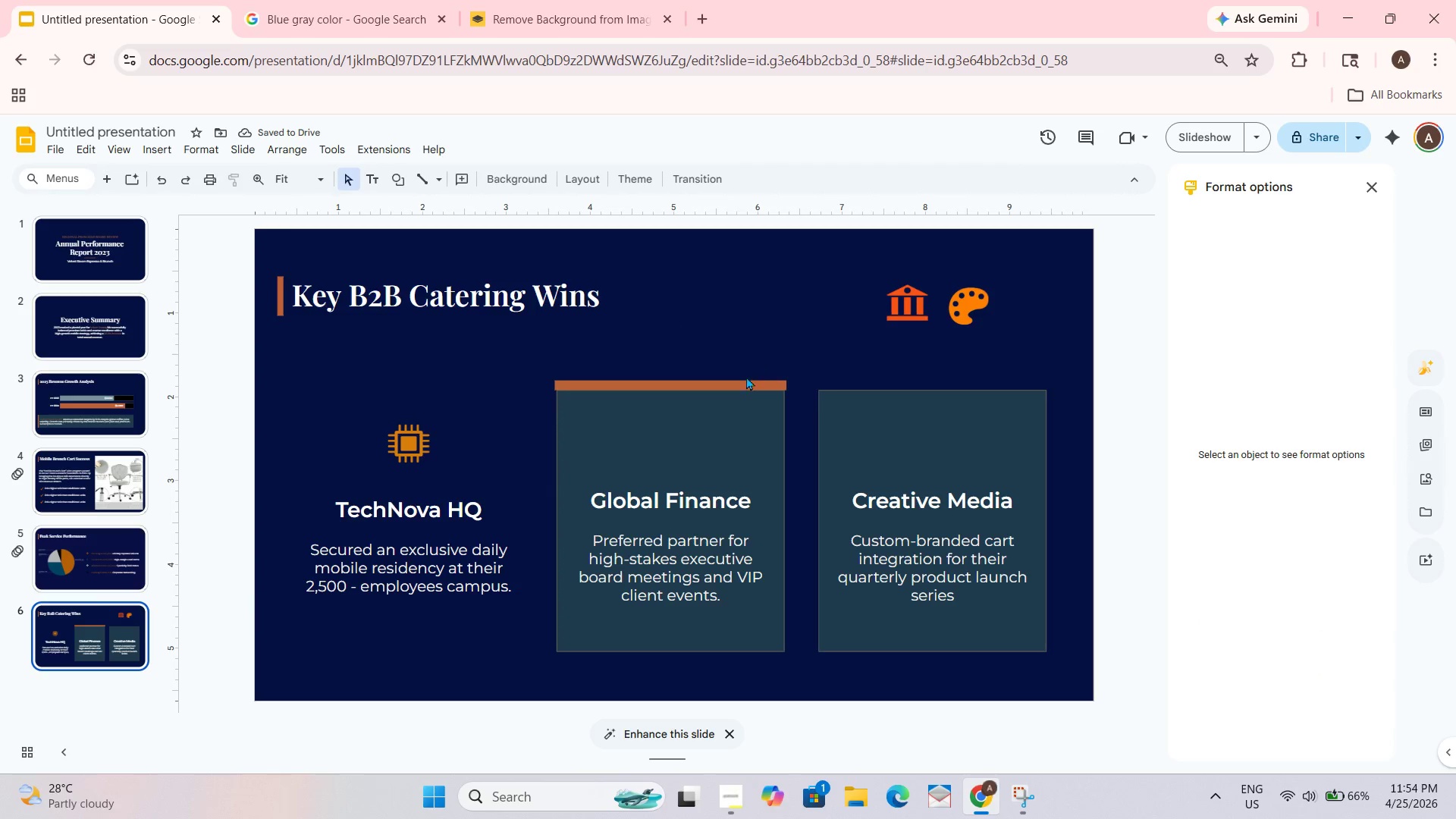 
left_click_drag(start_coordinate=[740, 381], to_coordinate=[739, 361])
 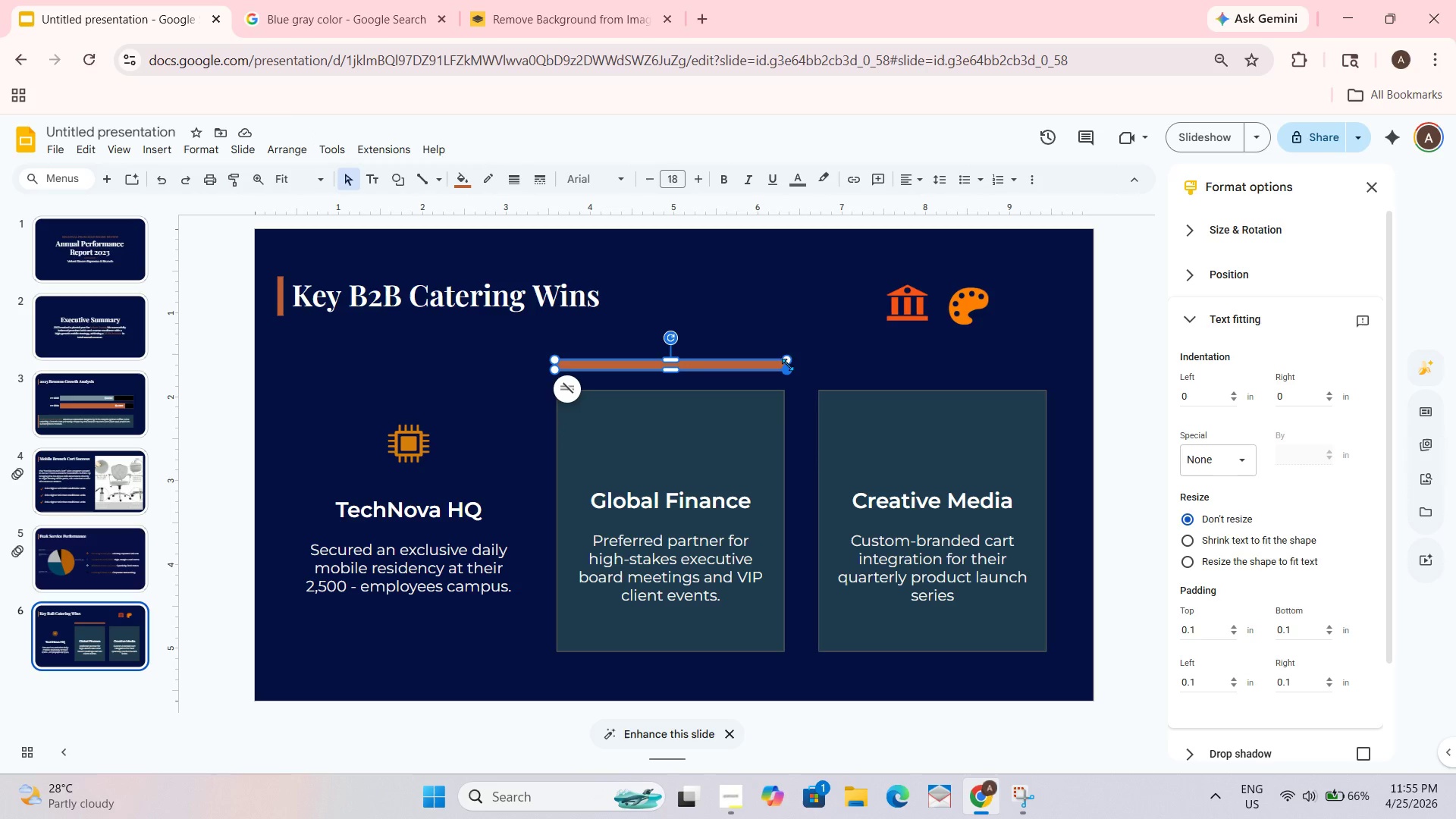 
wait(7.56)
 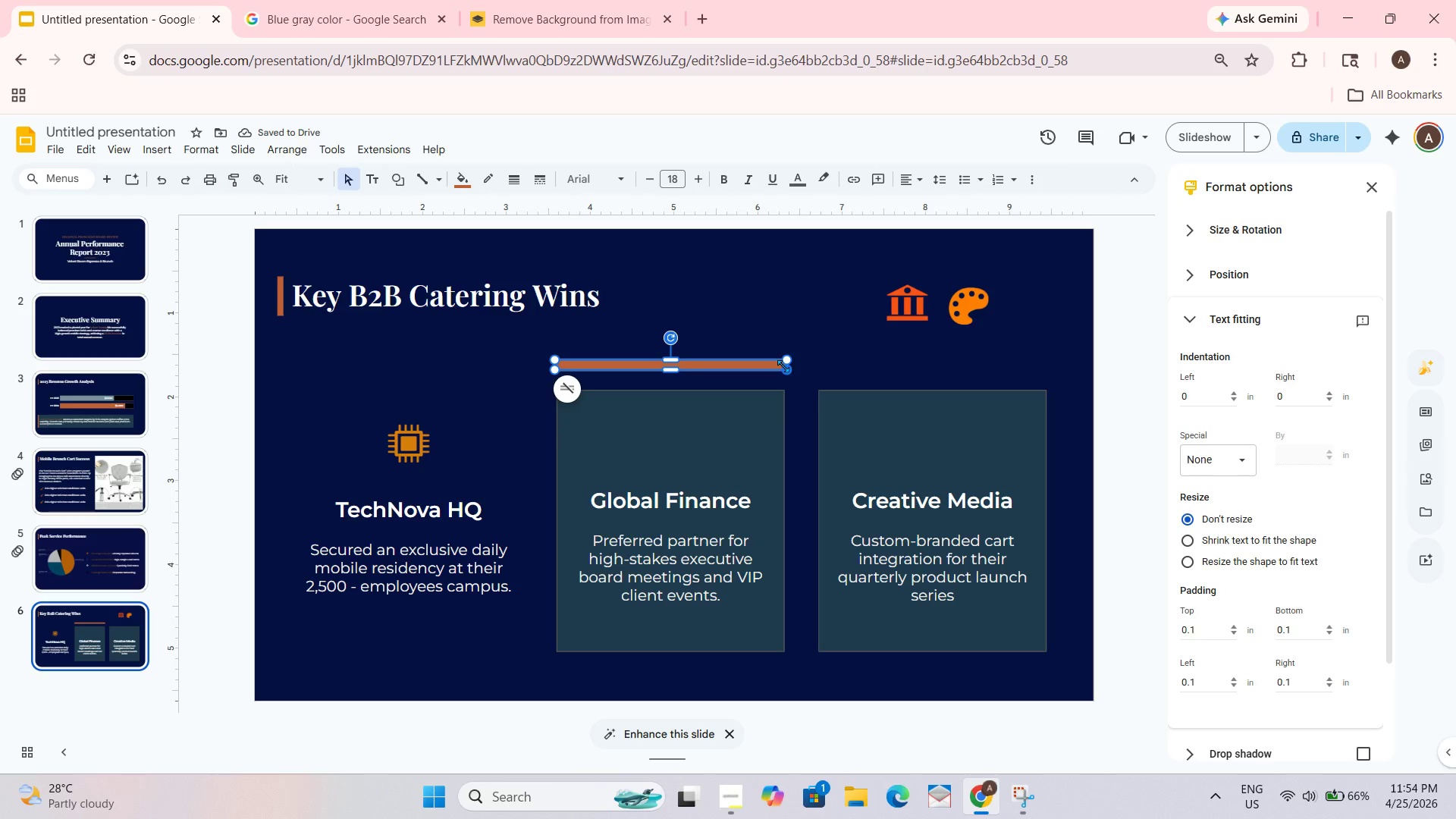 
left_click_drag(start_coordinate=[789, 364], to_coordinate=[785, 364])
 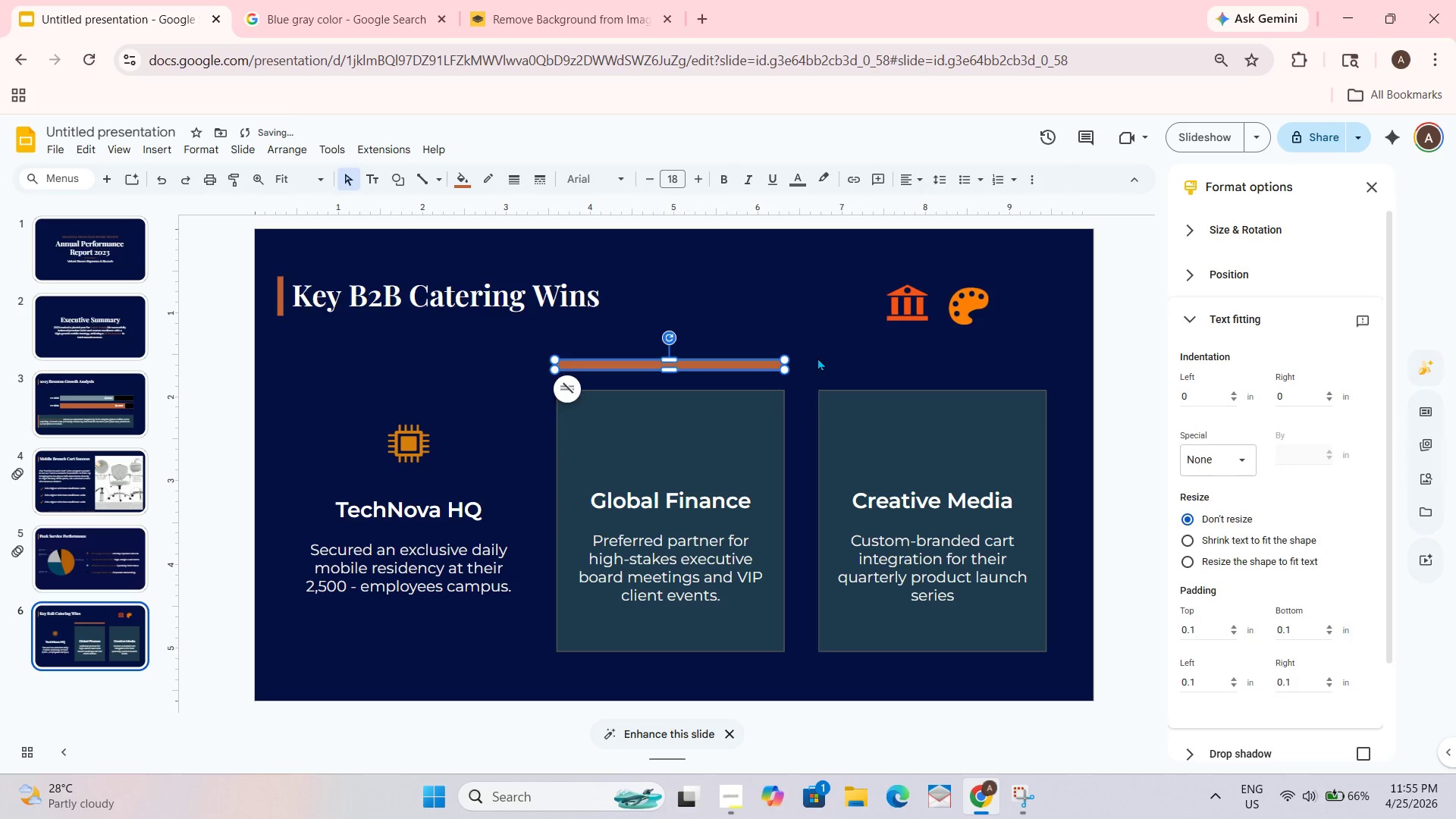 
left_click([817, 357])
 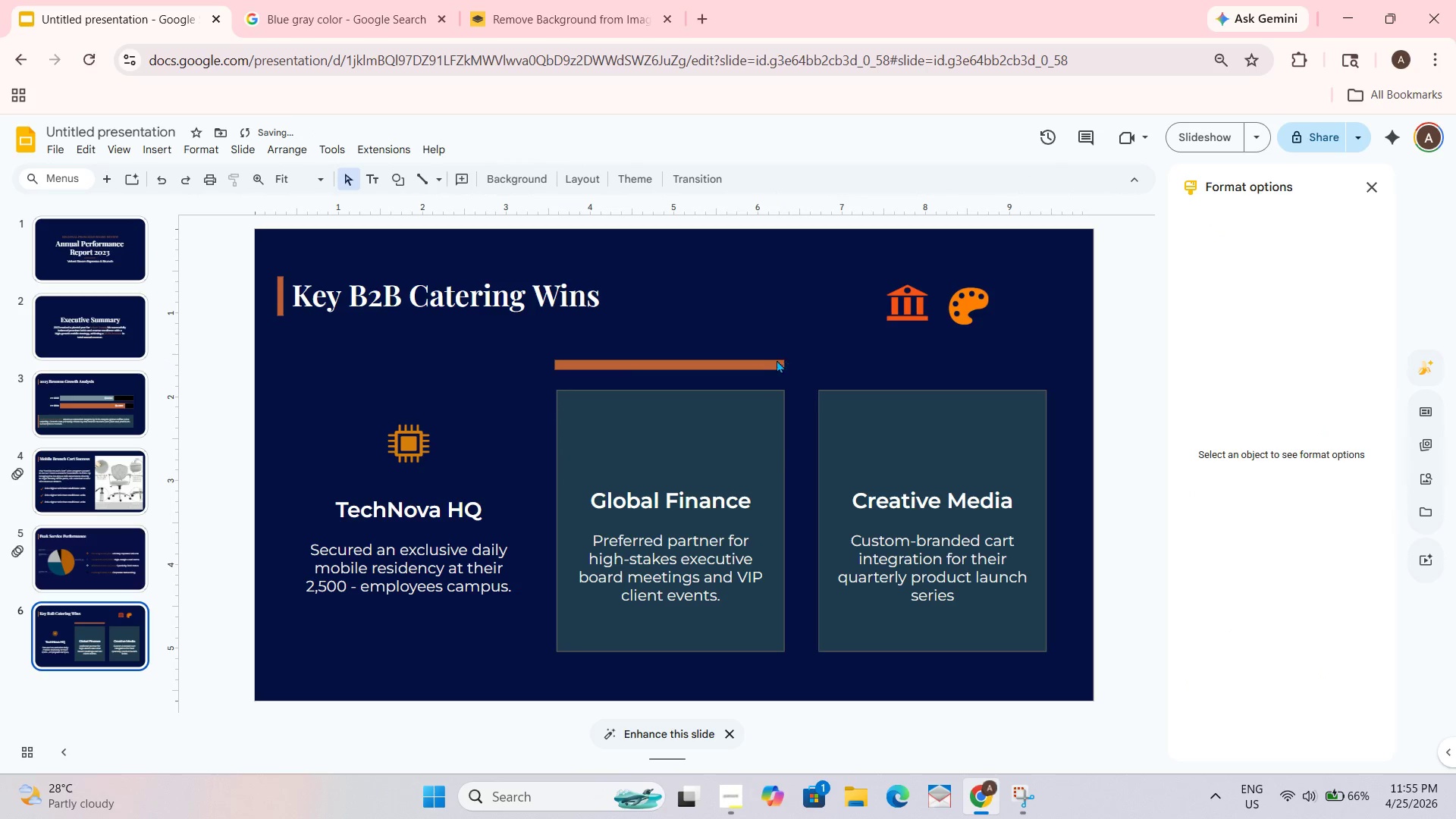 
left_click_drag(start_coordinate=[774, 361], to_coordinate=[776, 381])
 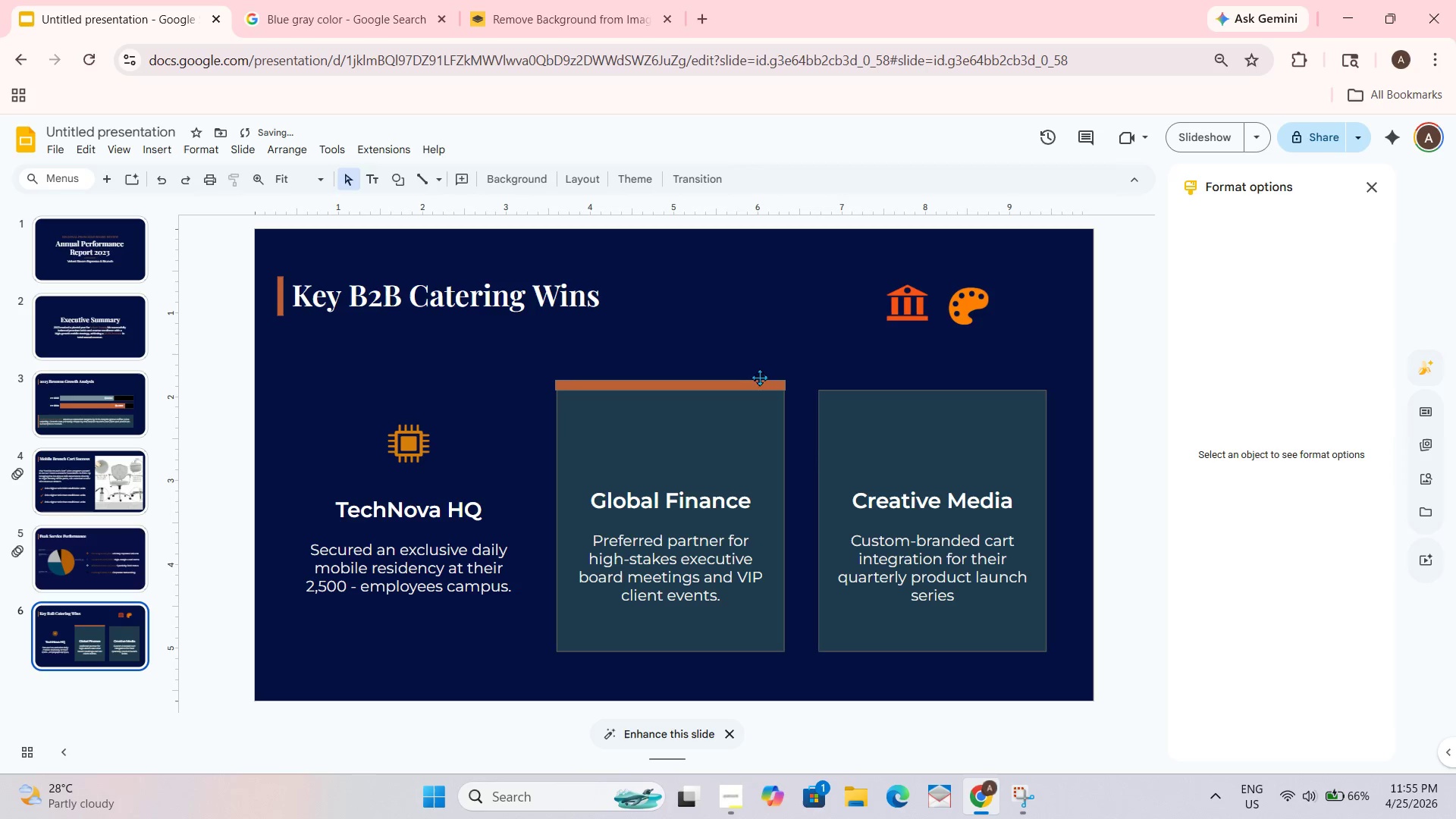 
left_click_drag(start_coordinate=[755, 381], to_coordinate=[490, 379])
 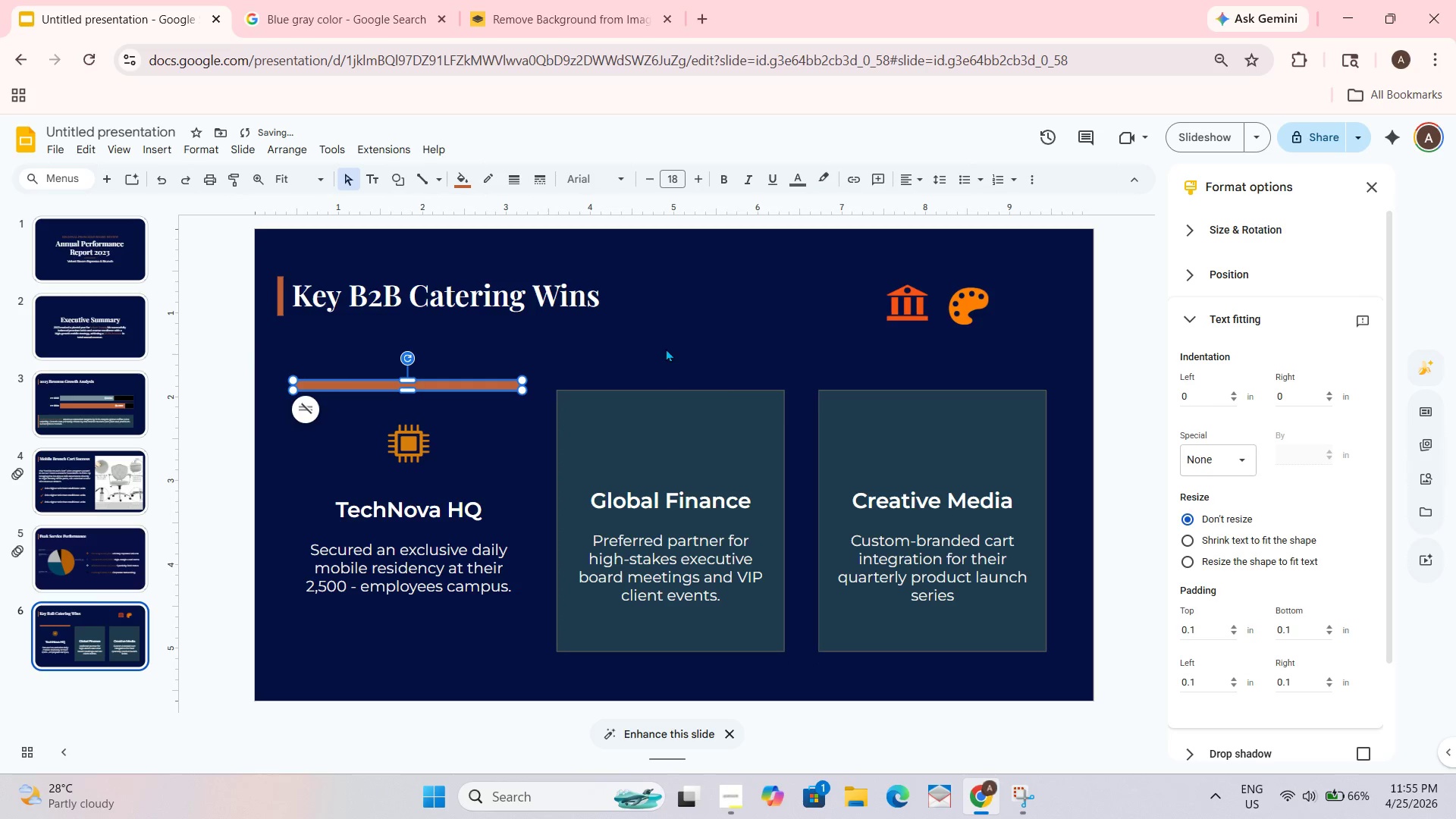 
left_click([666, 348])
 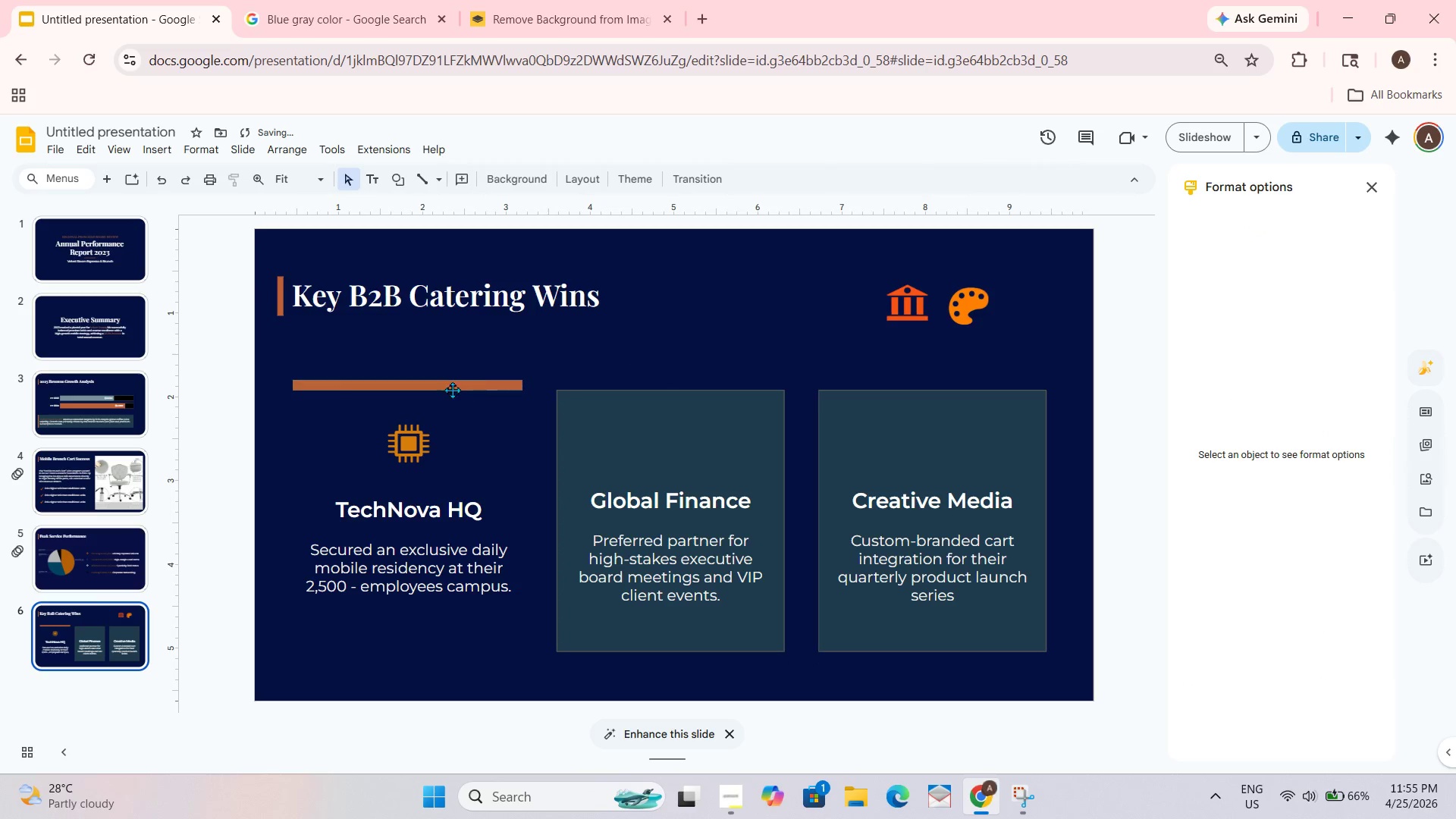 
left_click([450, 390])
 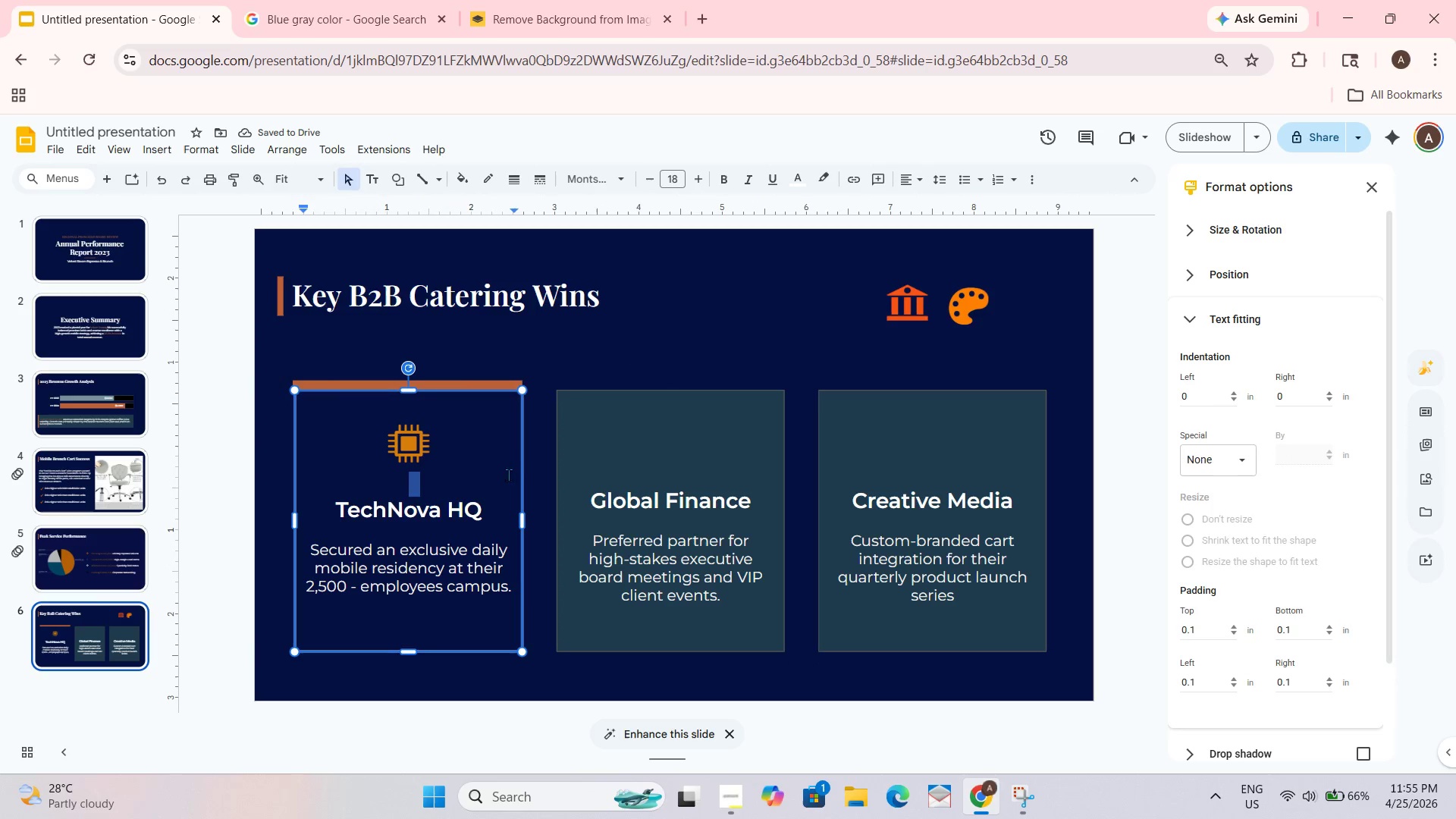 
left_click([554, 355])
 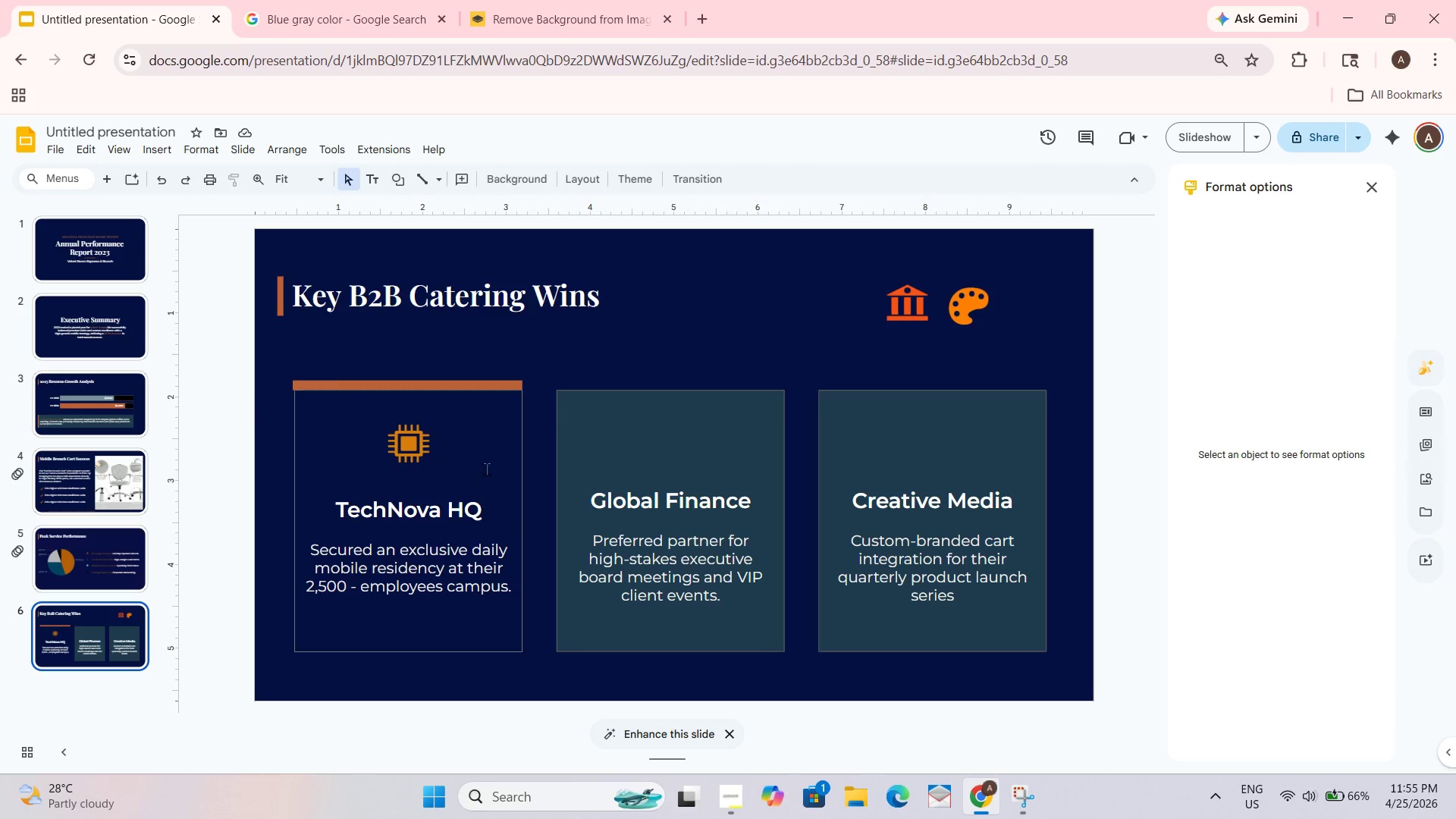 
wait(7.47)
 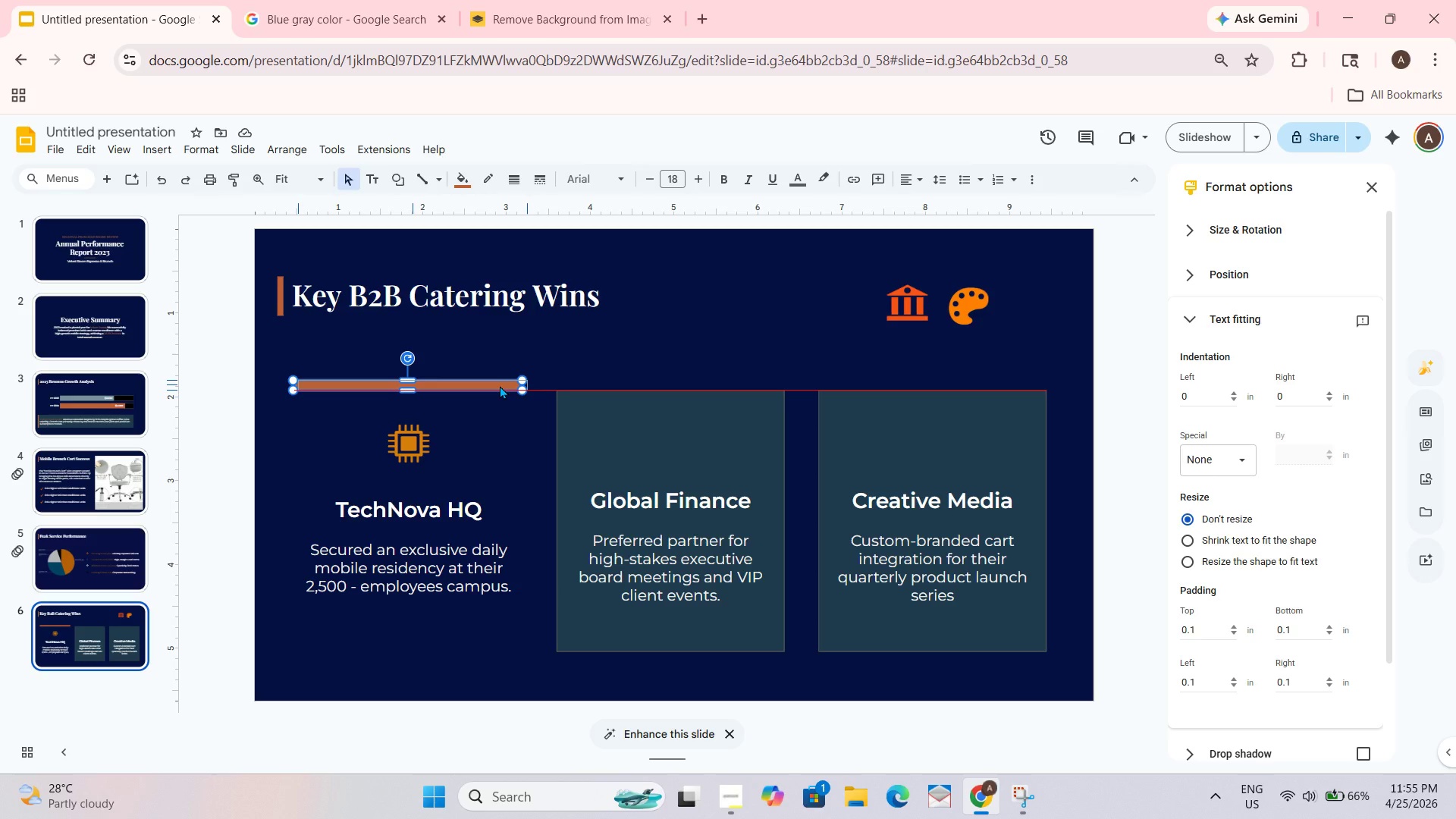 
left_click_drag(start_coordinate=[503, 378], to_coordinate=[513, 379])
 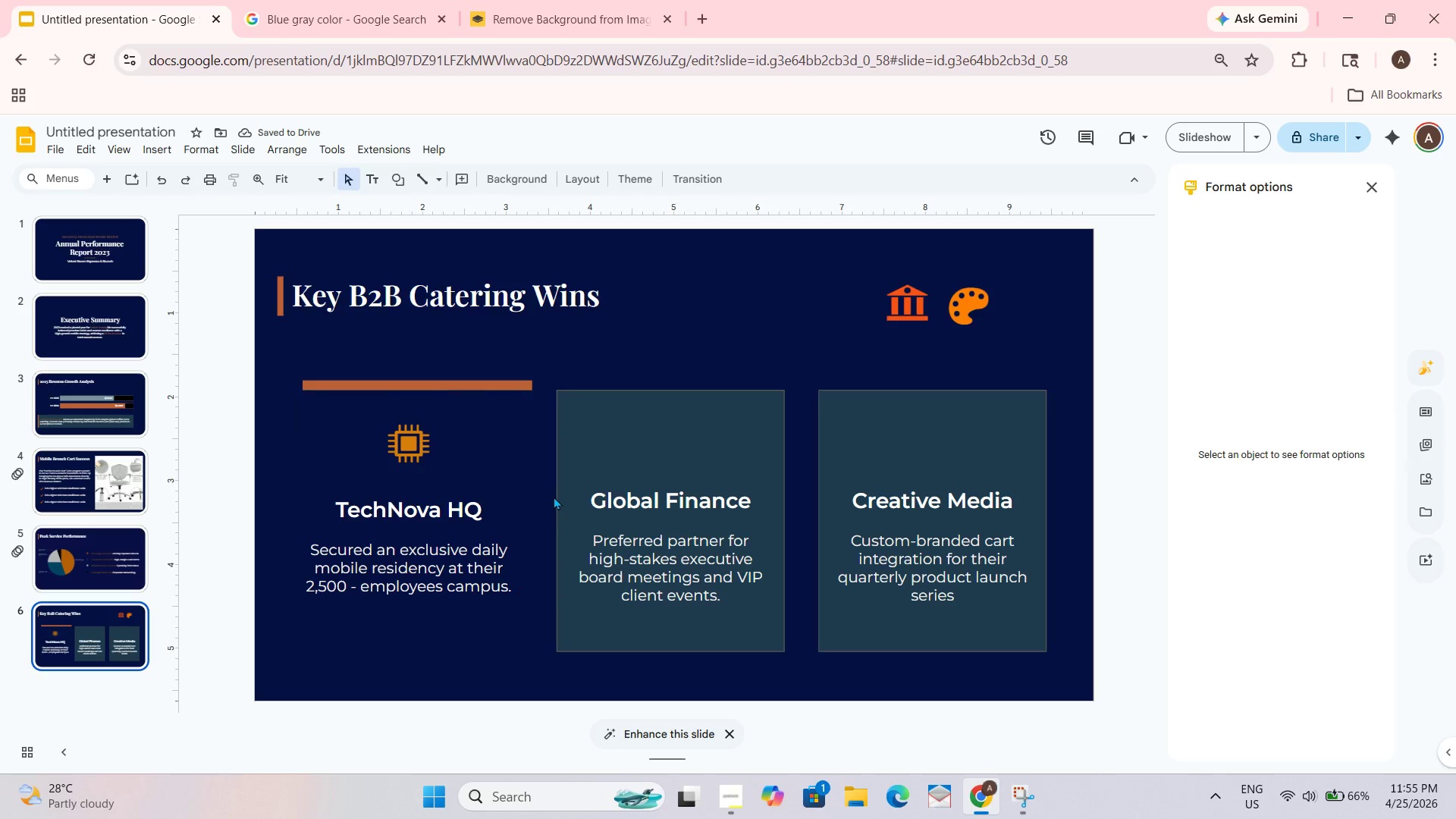 
left_click_drag(start_coordinate=[498, 463], to_coordinate=[491, 428])
 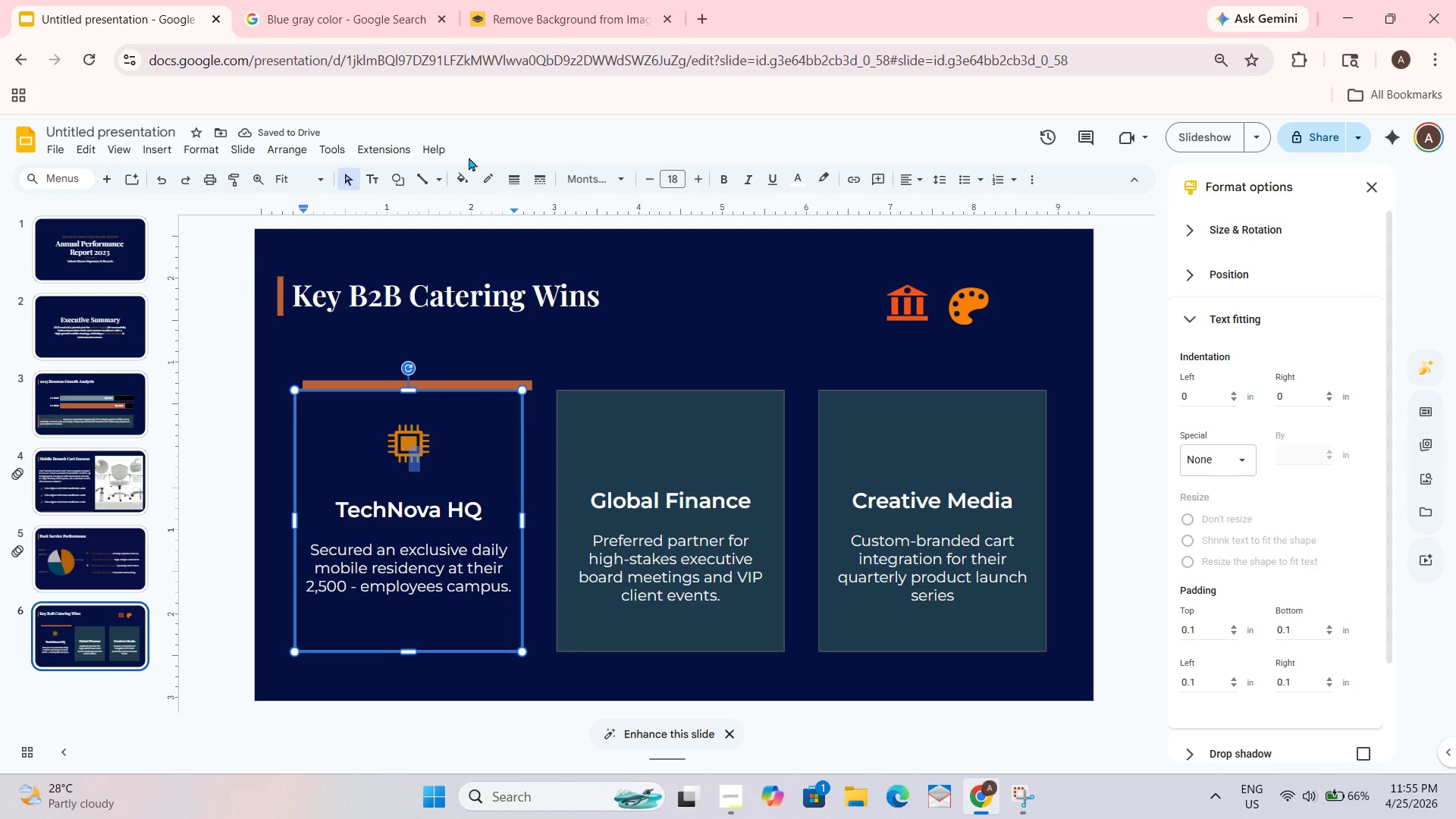 
left_click([484, 174])
 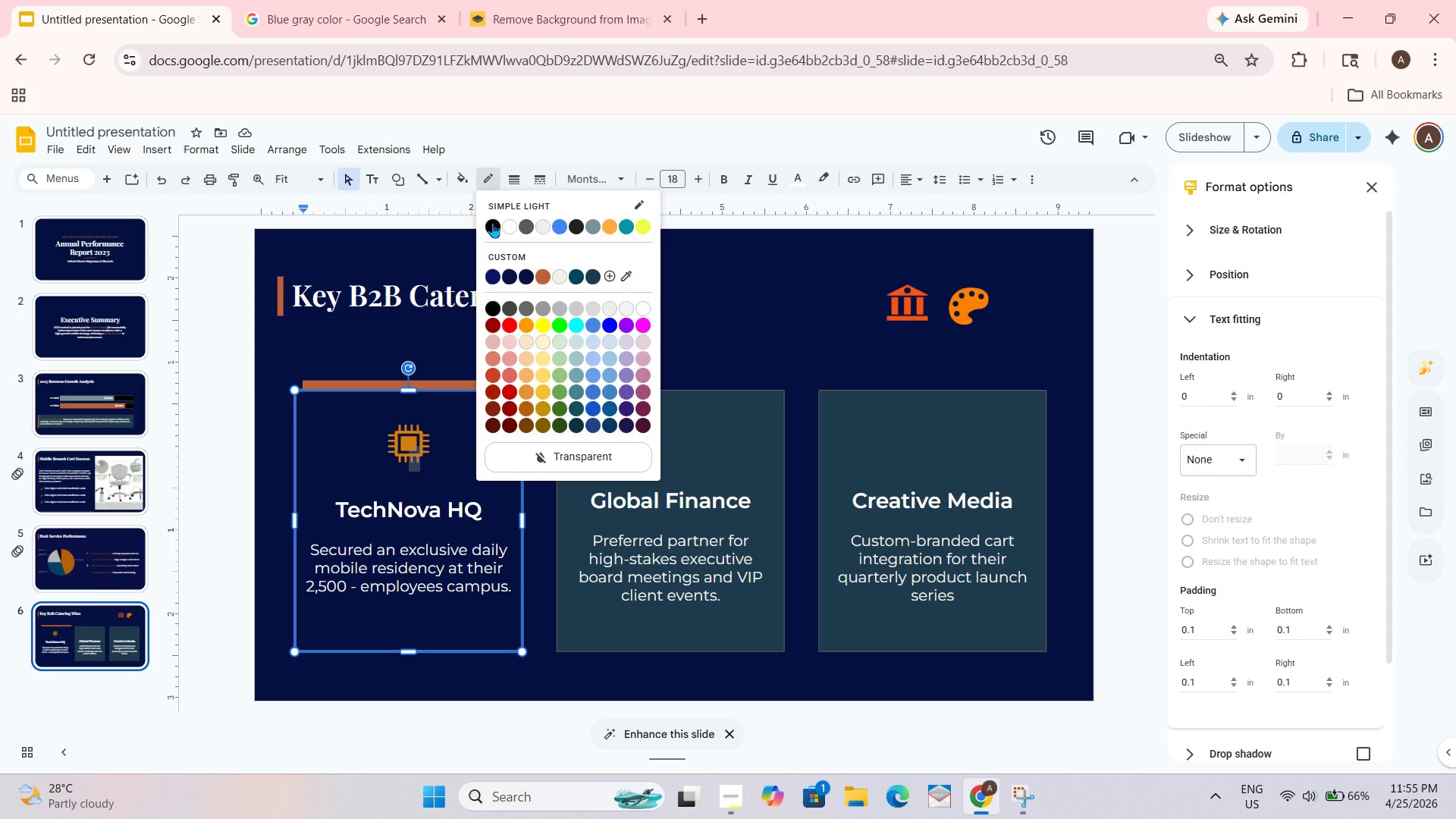 
double_click([508, 186])
 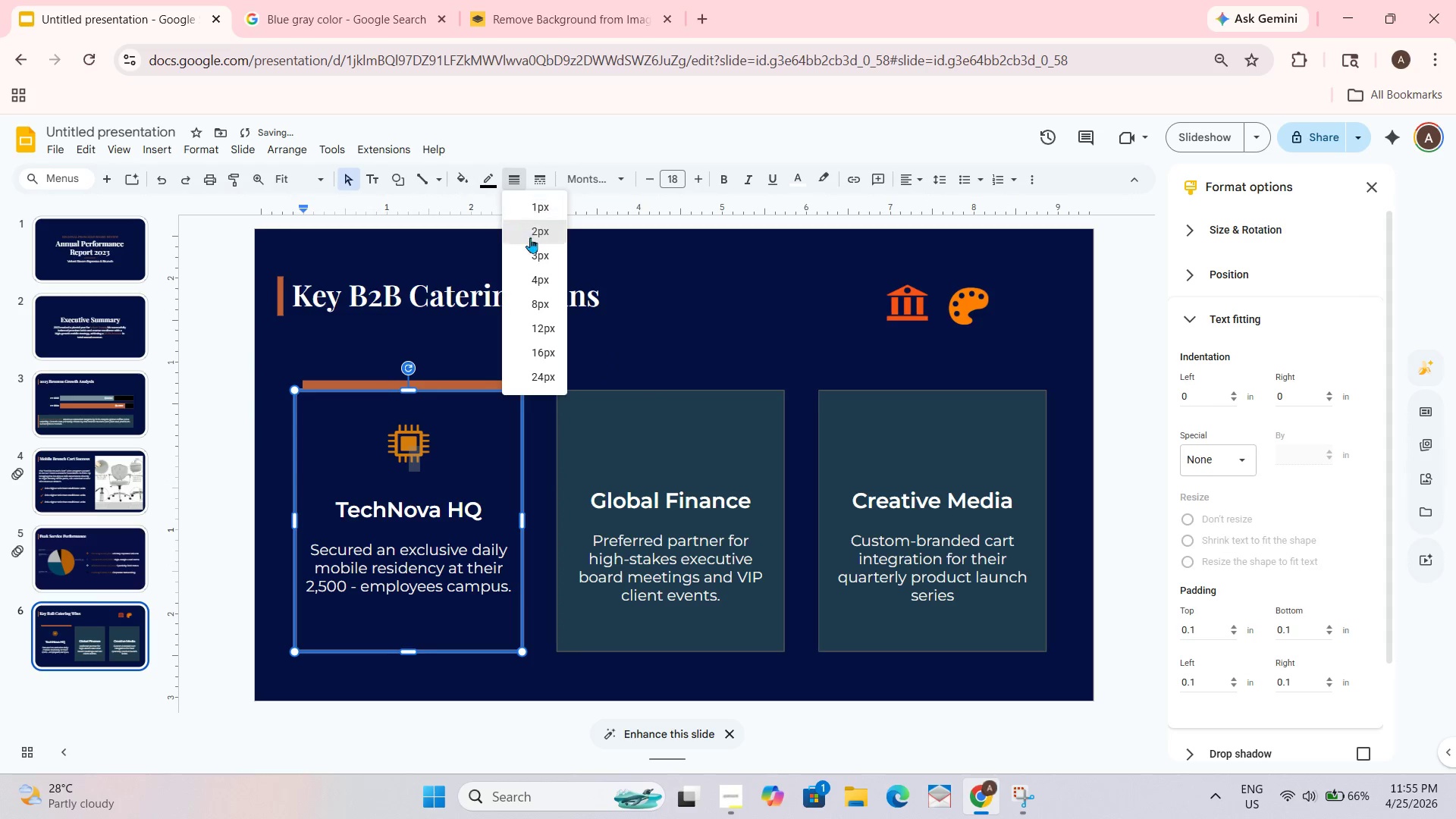 
triple_click([537, 241])
 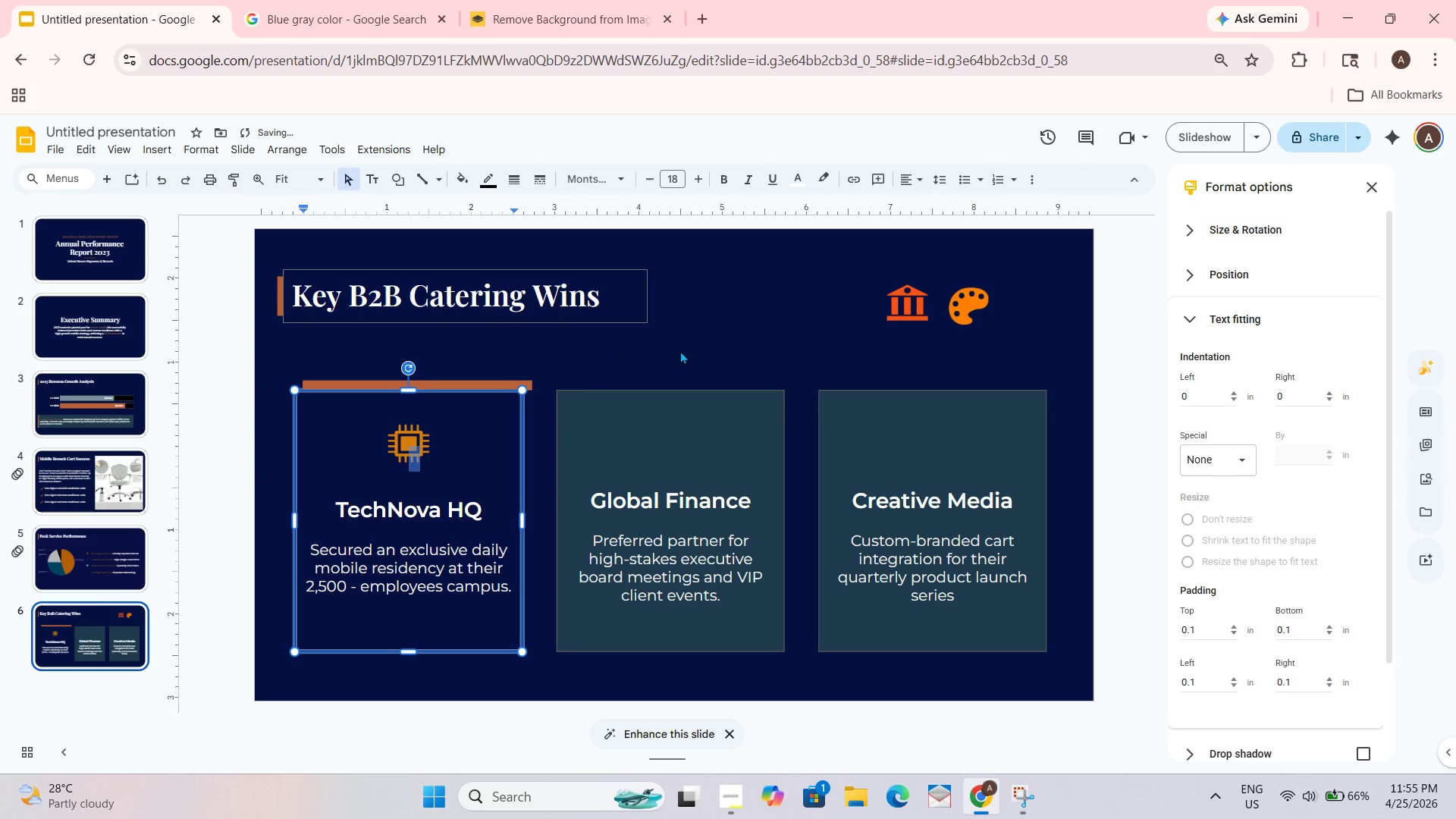 
triple_click([680, 350])
 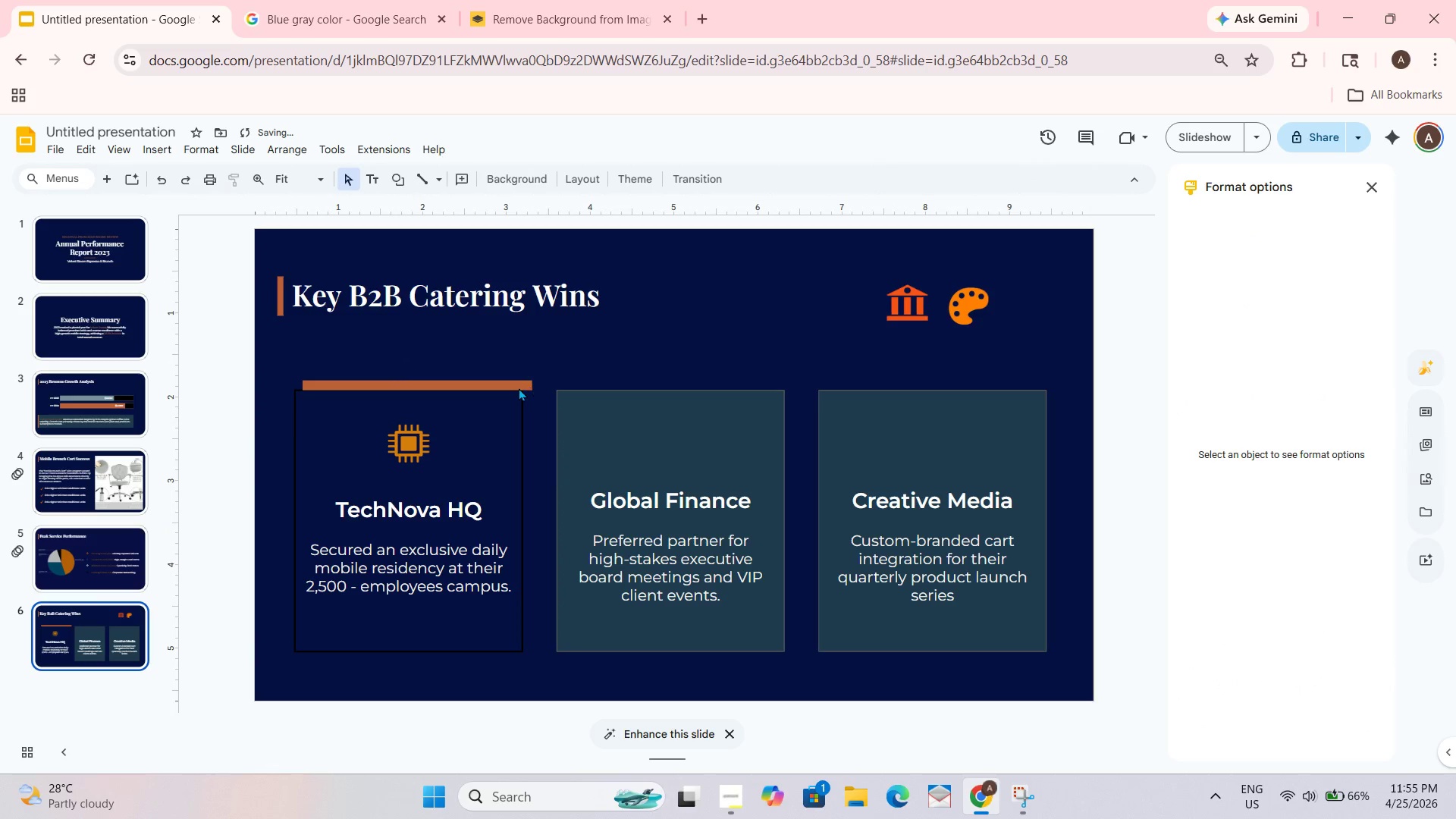 
left_click_drag(start_coordinate=[519, 388], to_coordinate=[511, 386])
 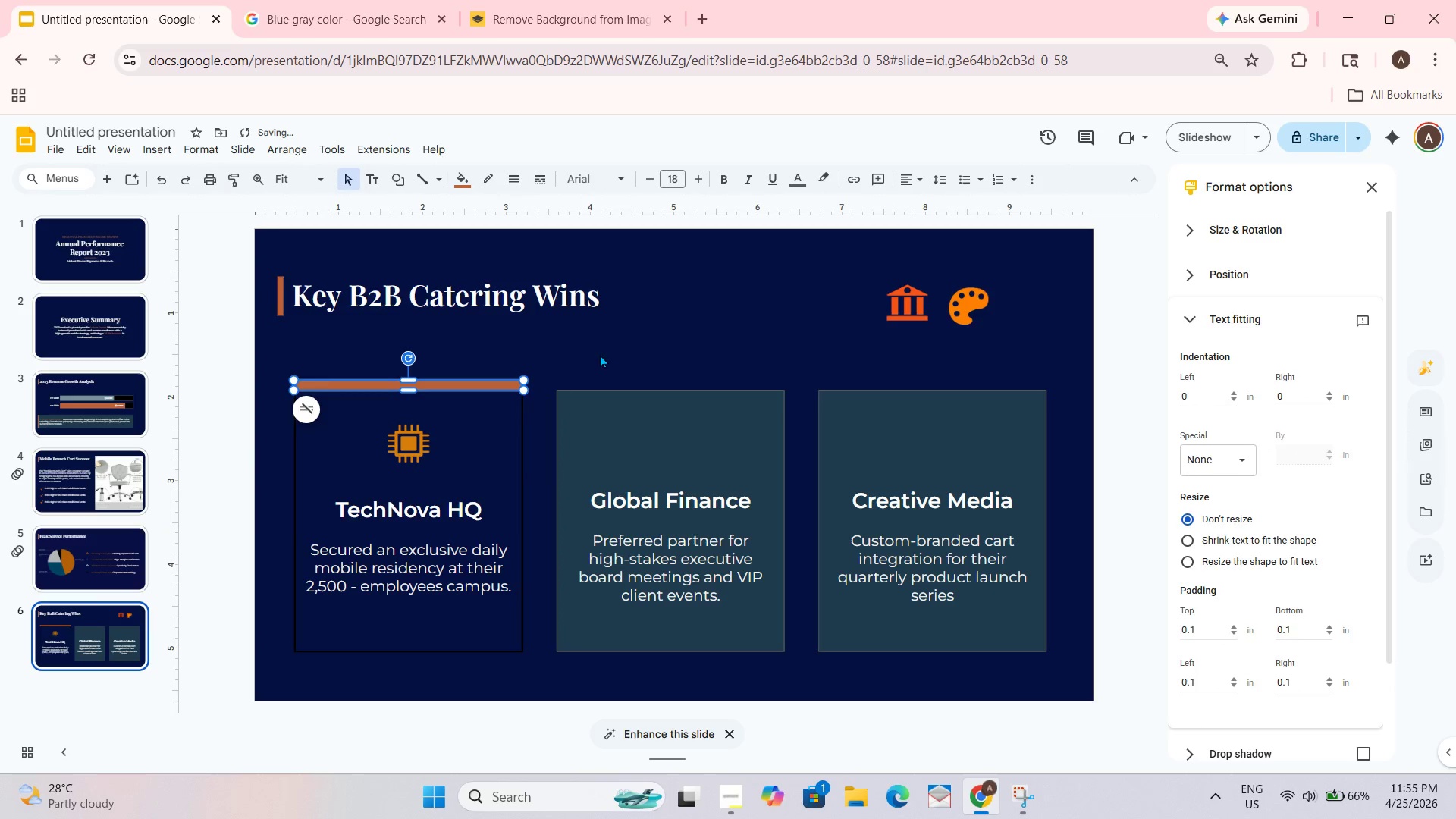 
left_click([600, 354])
 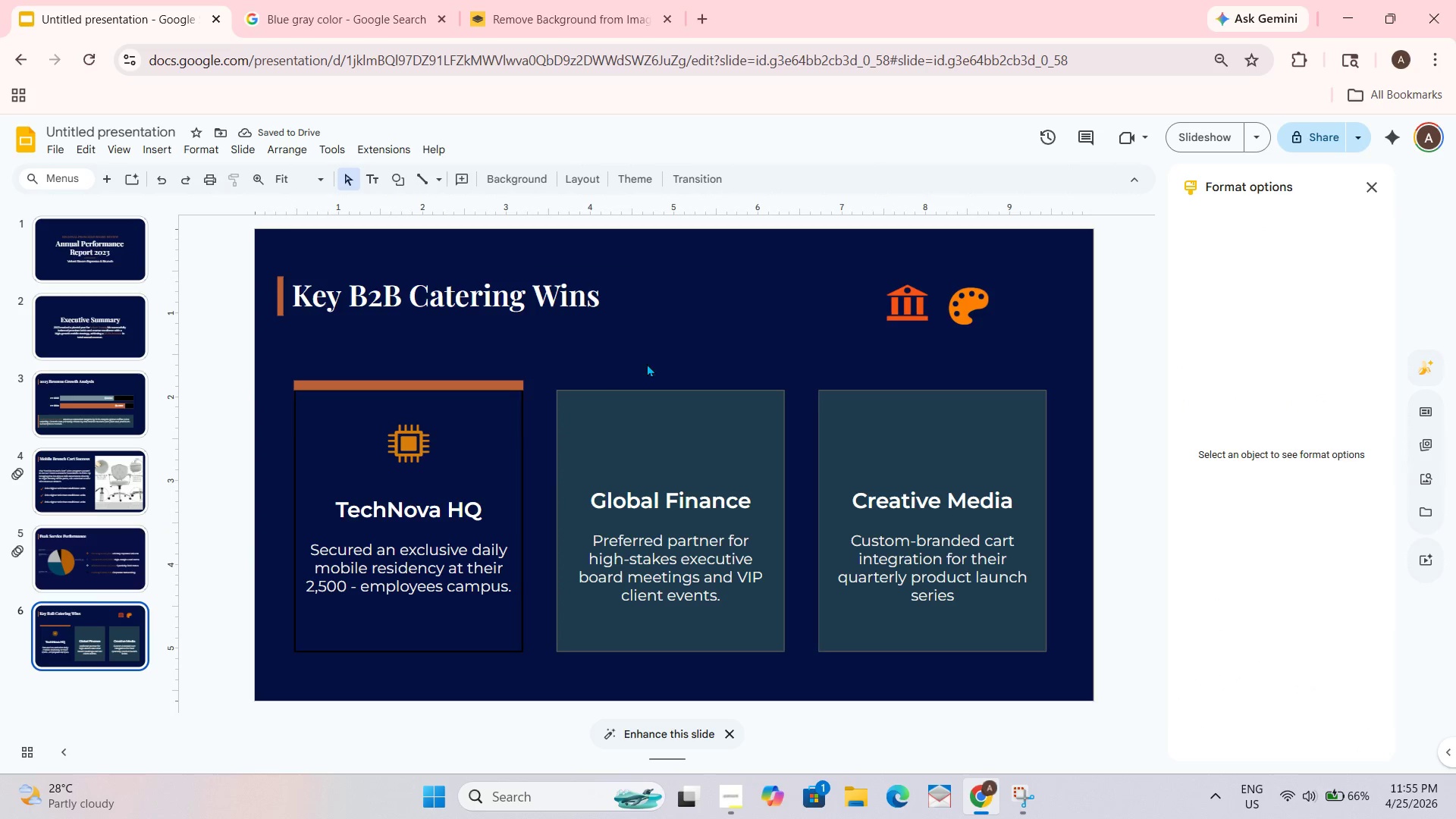 
left_click([519, 444])
 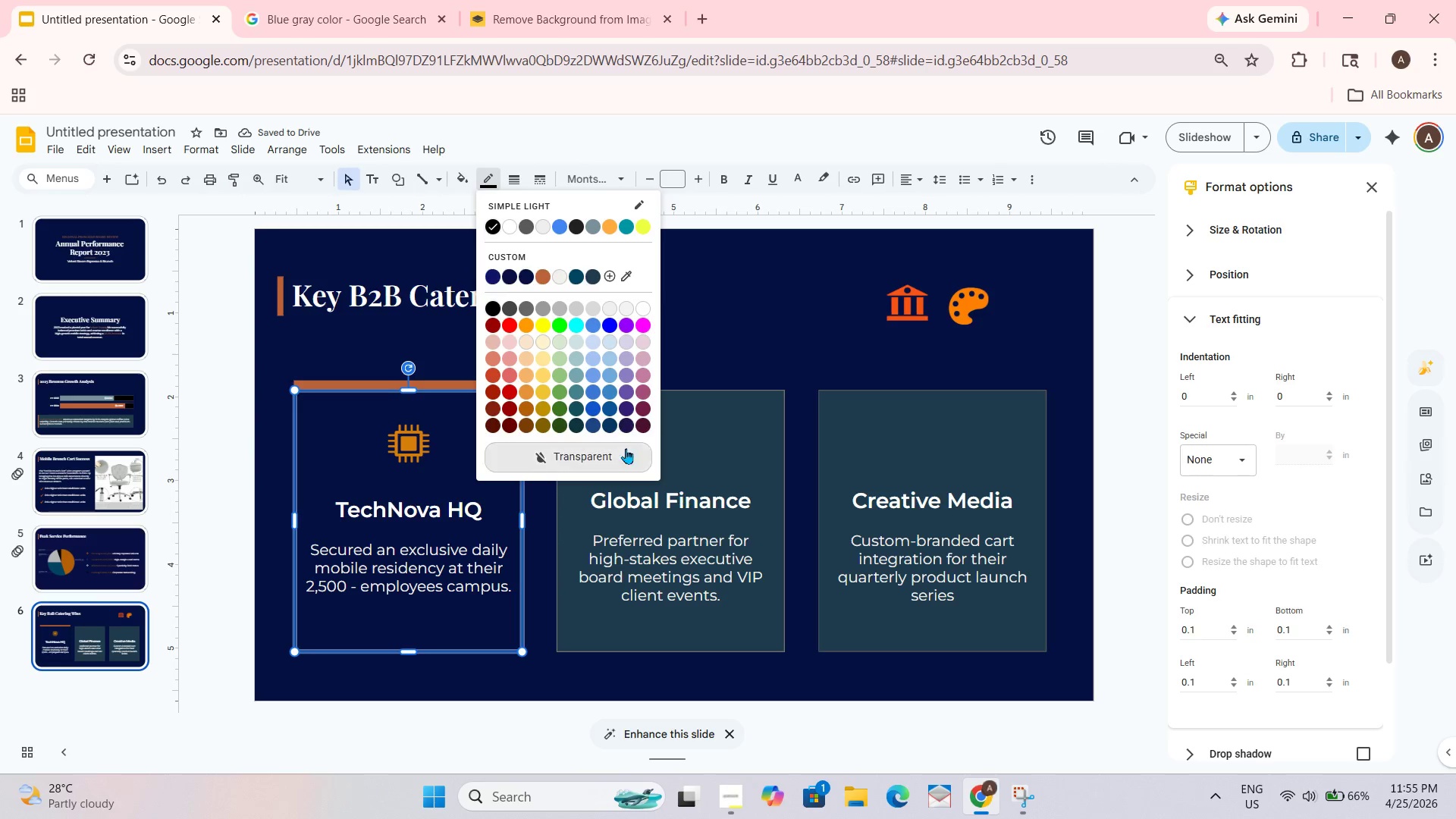 
left_click([598, 278])
 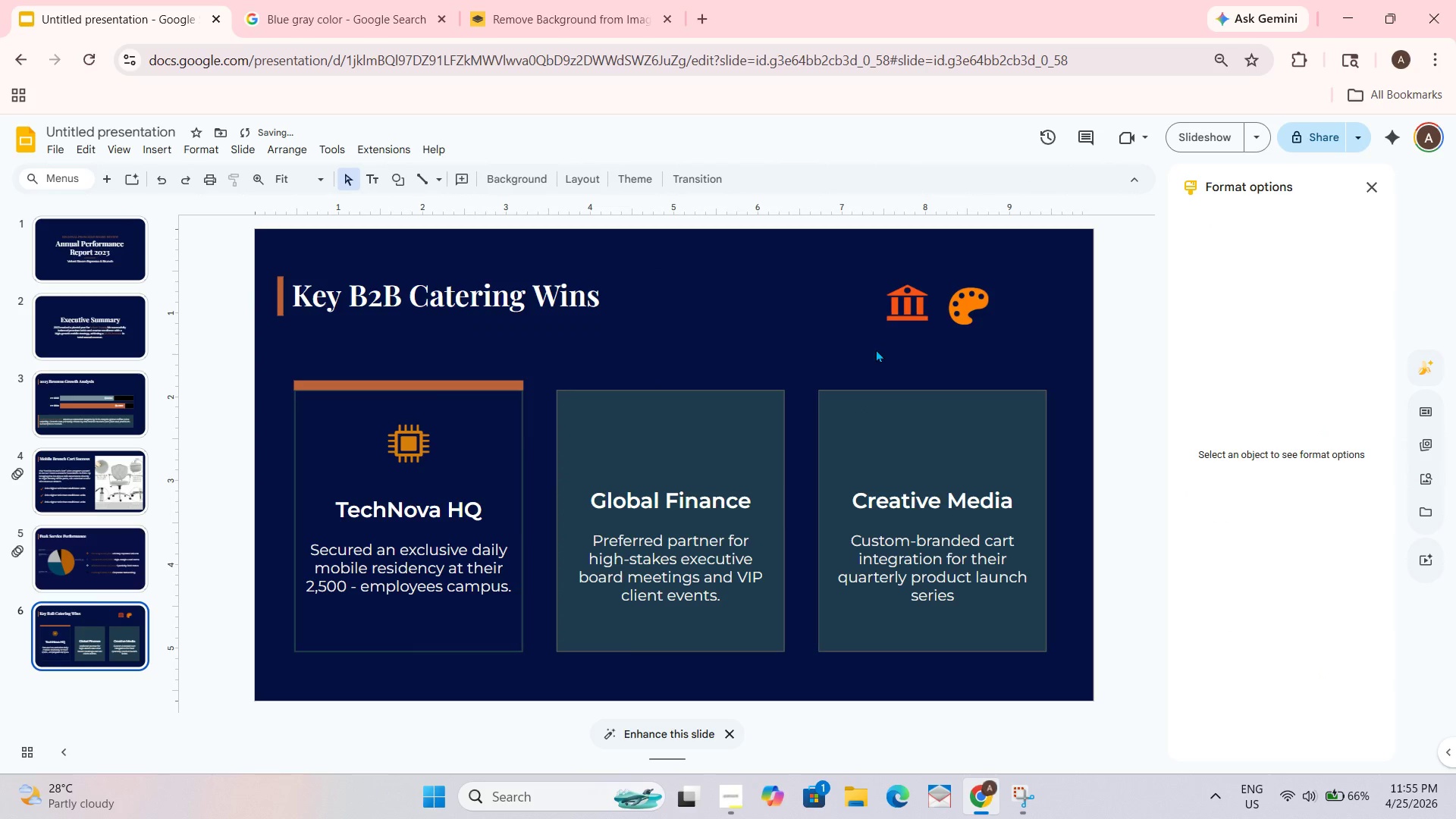 
left_click([743, 344])
 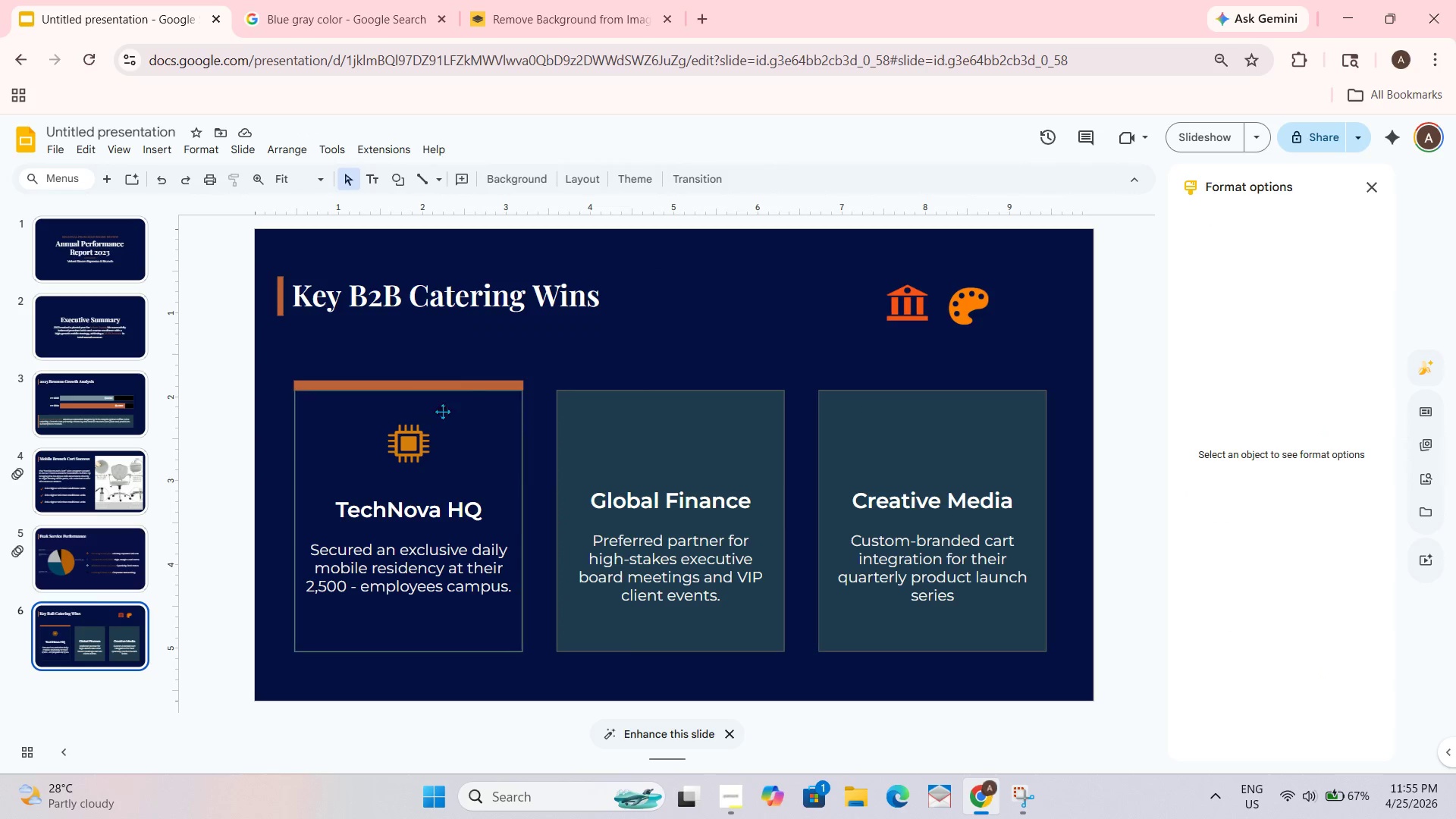 
hold_key(key=ControlLeft, duration=0.5)
 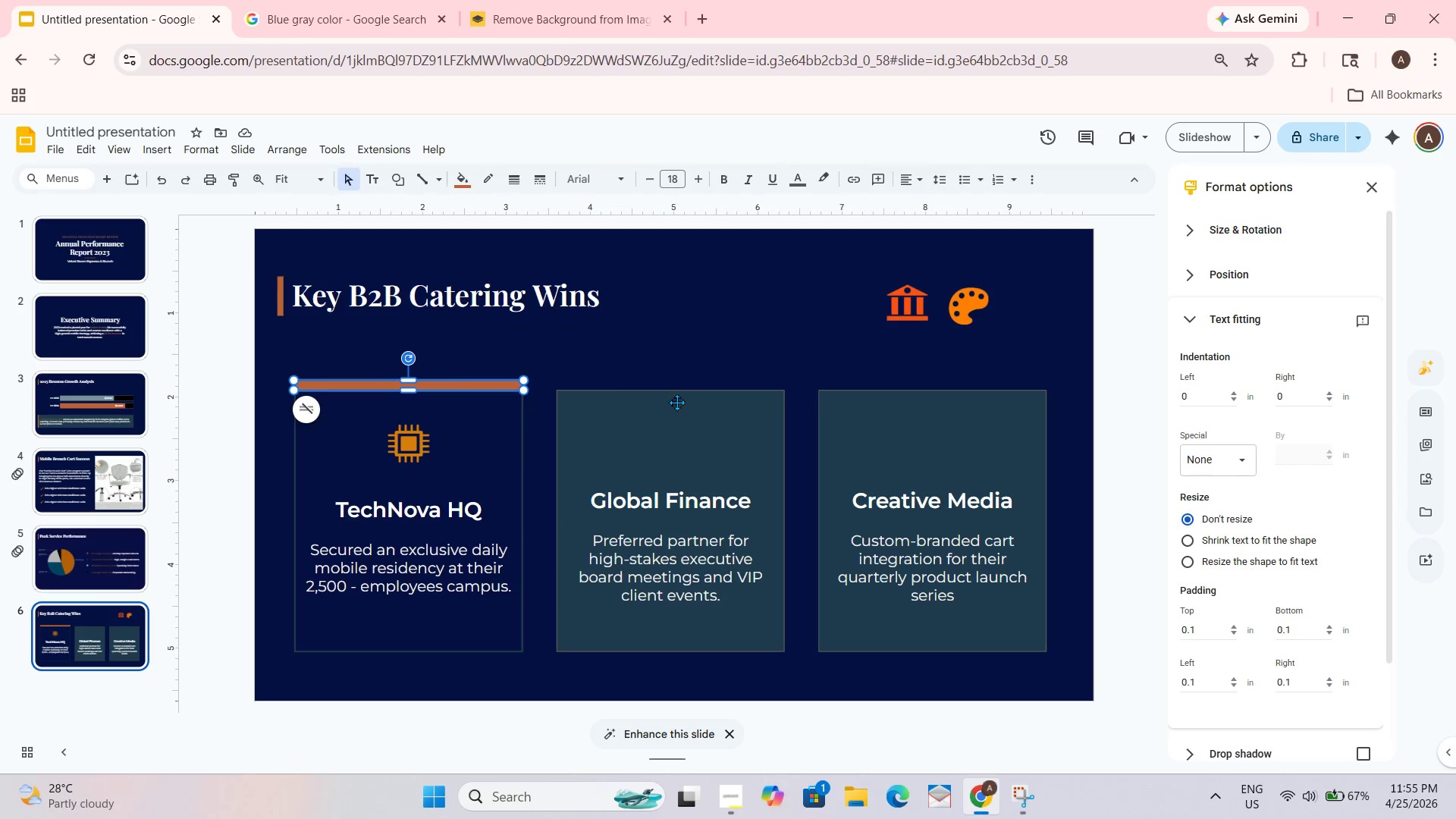 
key(Control+D)
 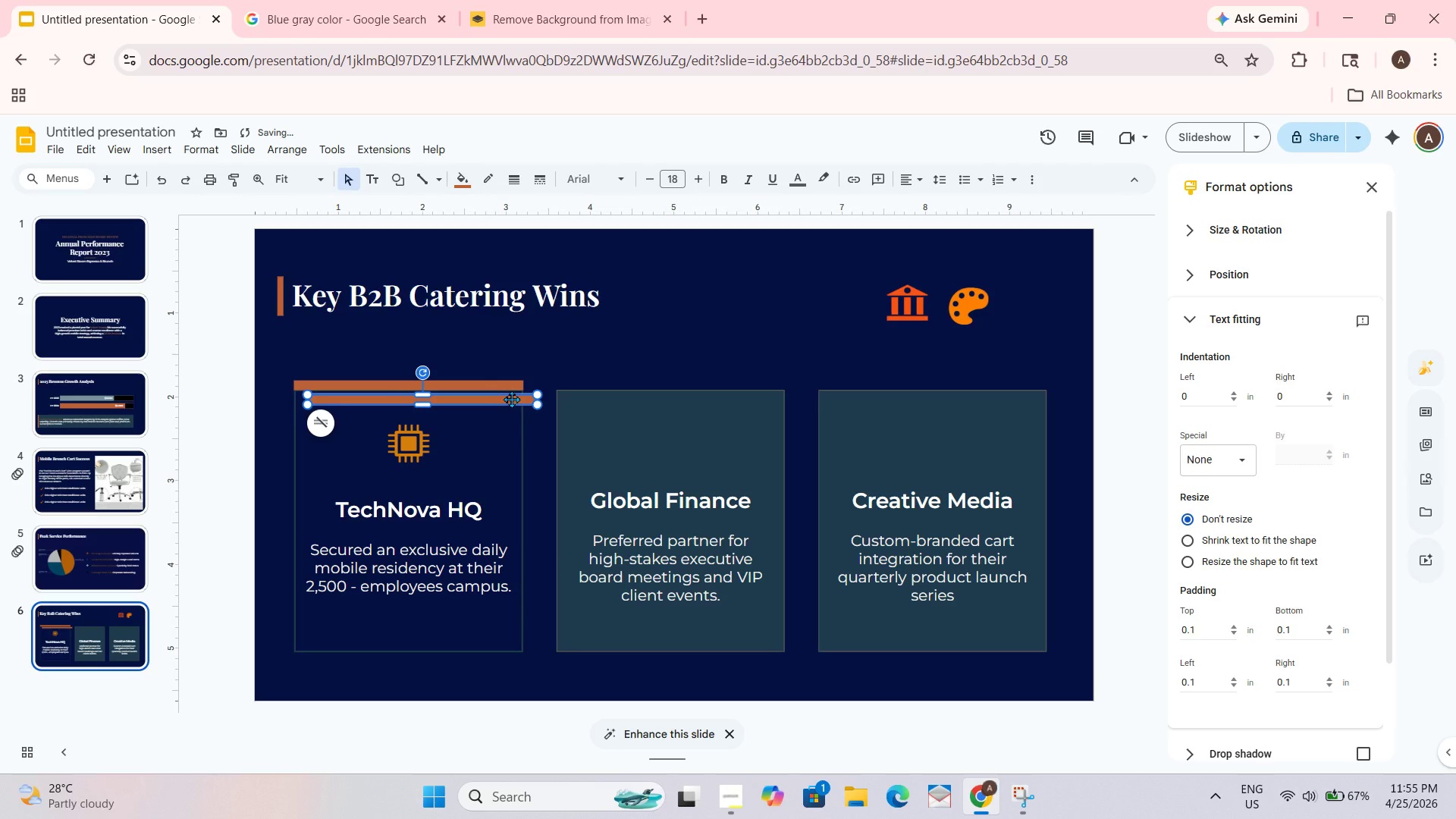 
left_click_drag(start_coordinate=[511, 397], to_coordinate=[760, 384])
 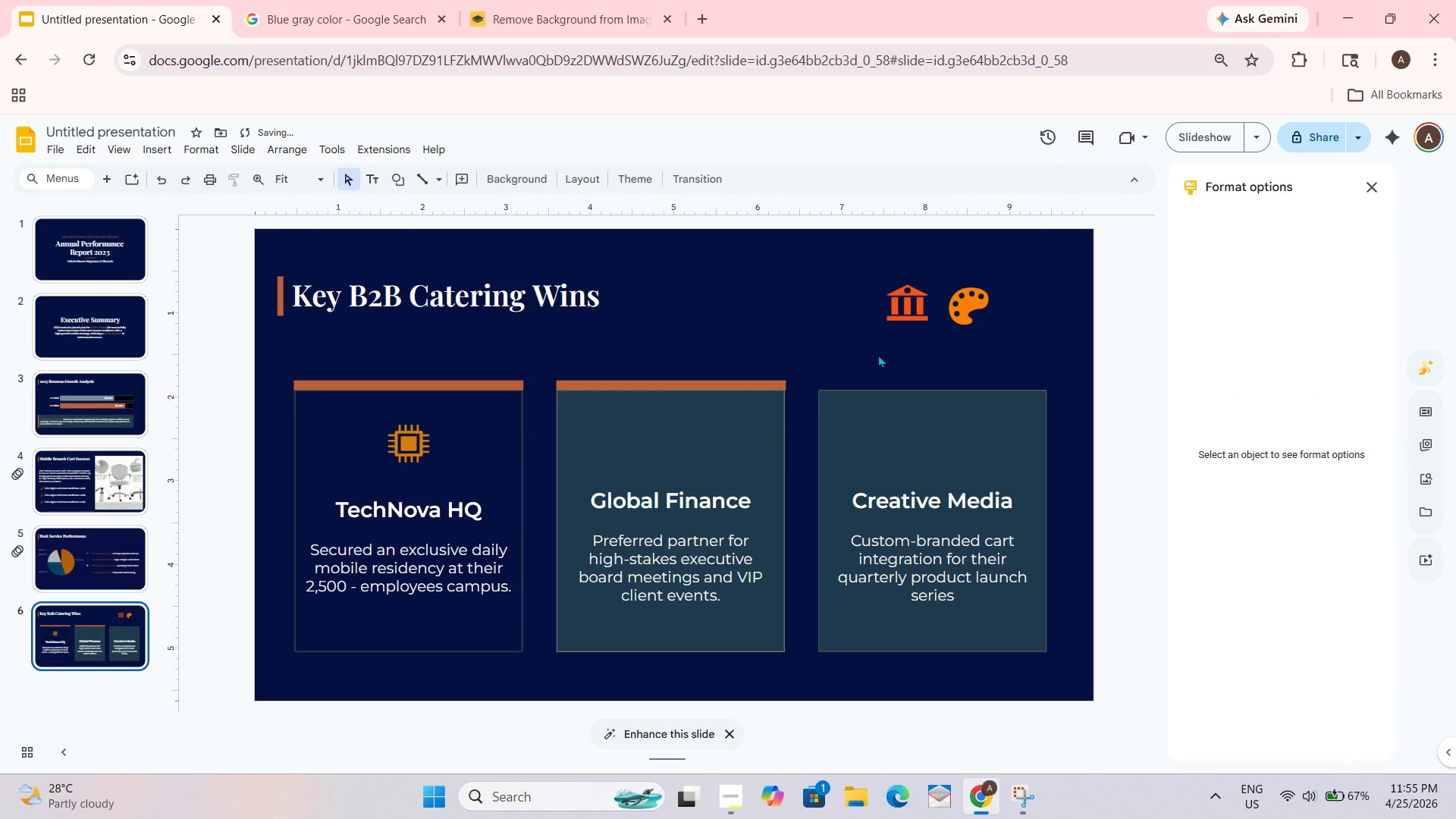 
left_click_drag(start_coordinate=[915, 297], to_coordinate=[673, 437])
 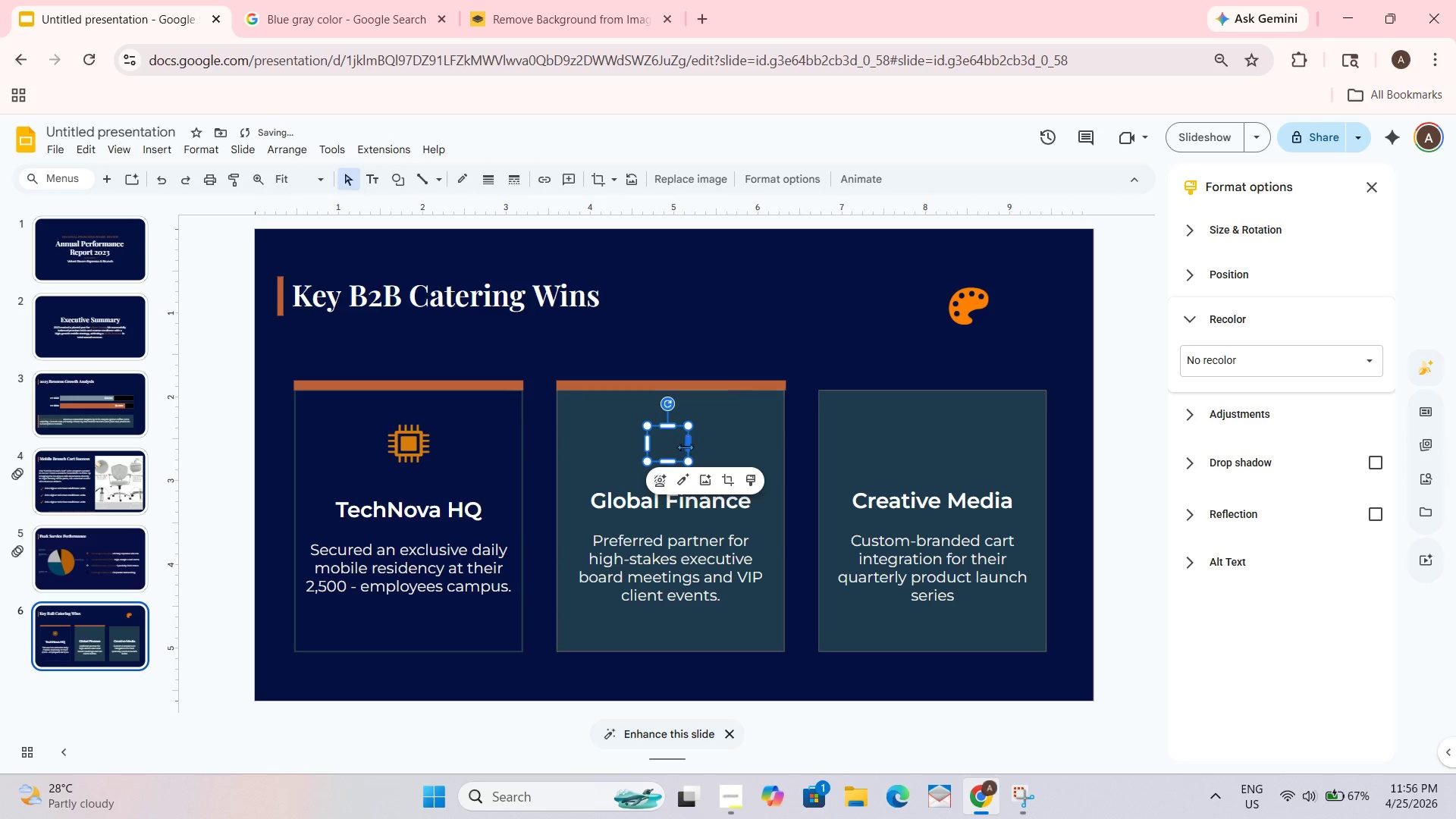 
left_click_drag(start_coordinate=[678, 447], to_coordinate=[689, 446])
 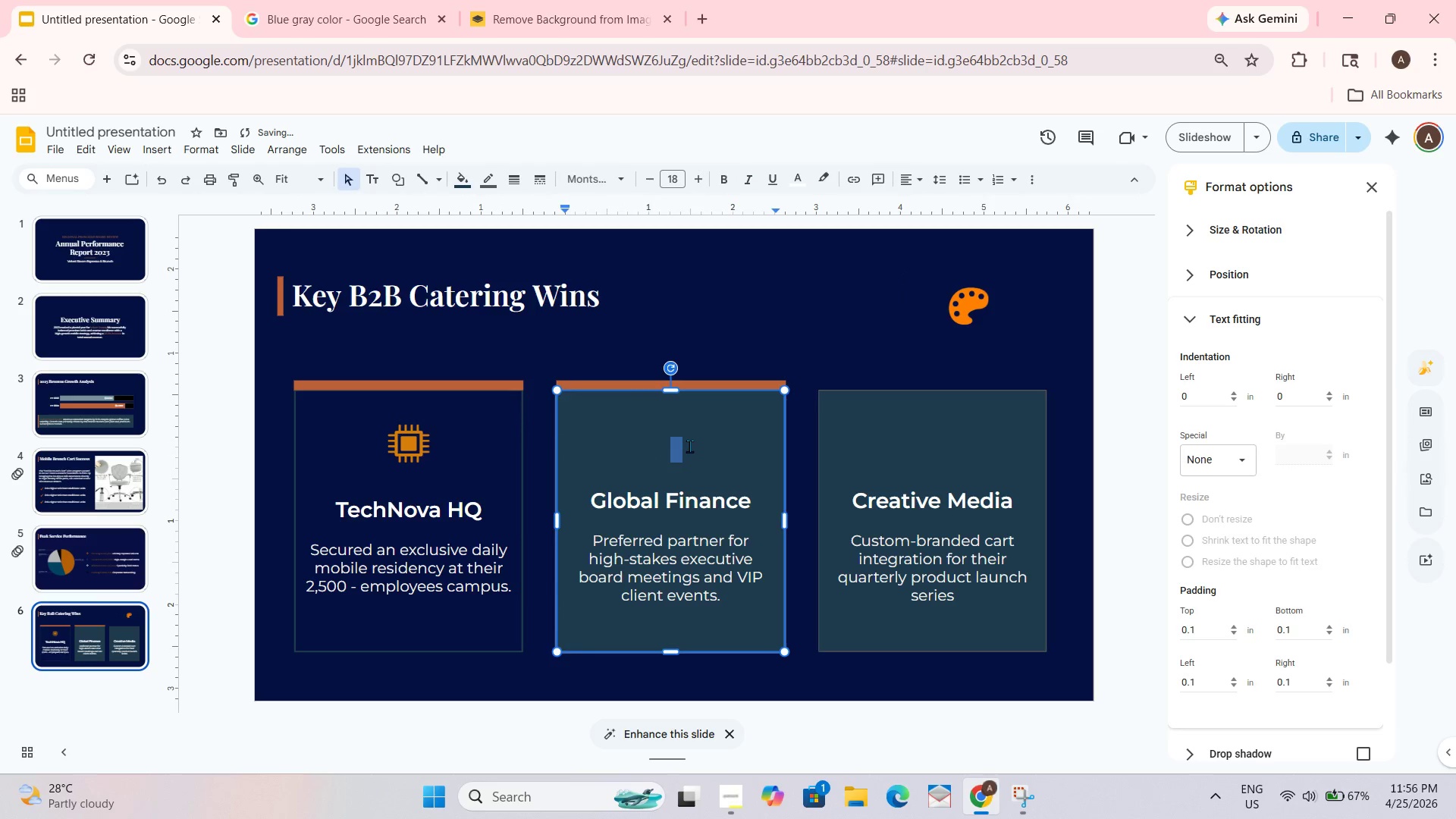 
double_click([689, 446])
 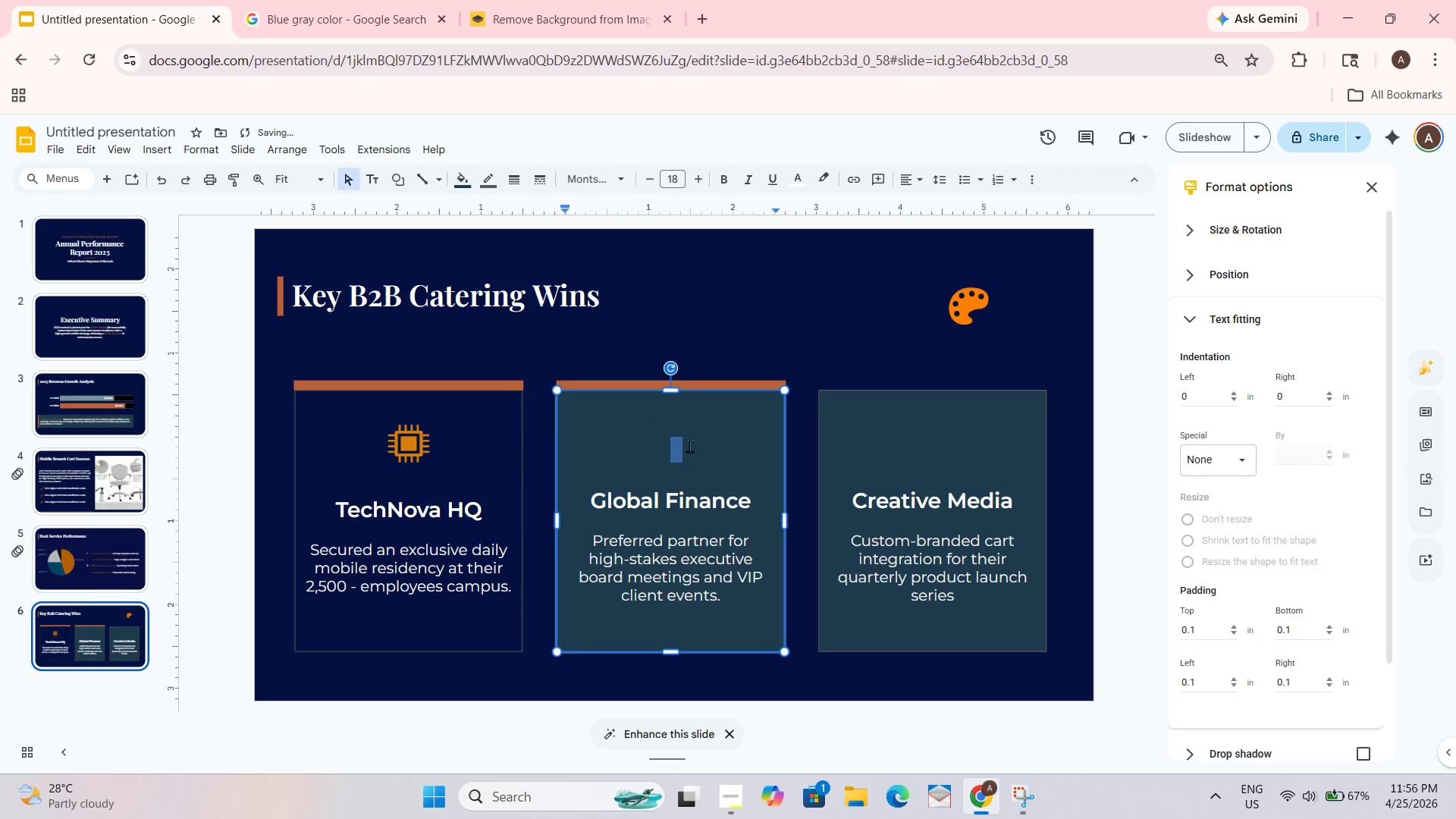 
triple_click([689, 446])
 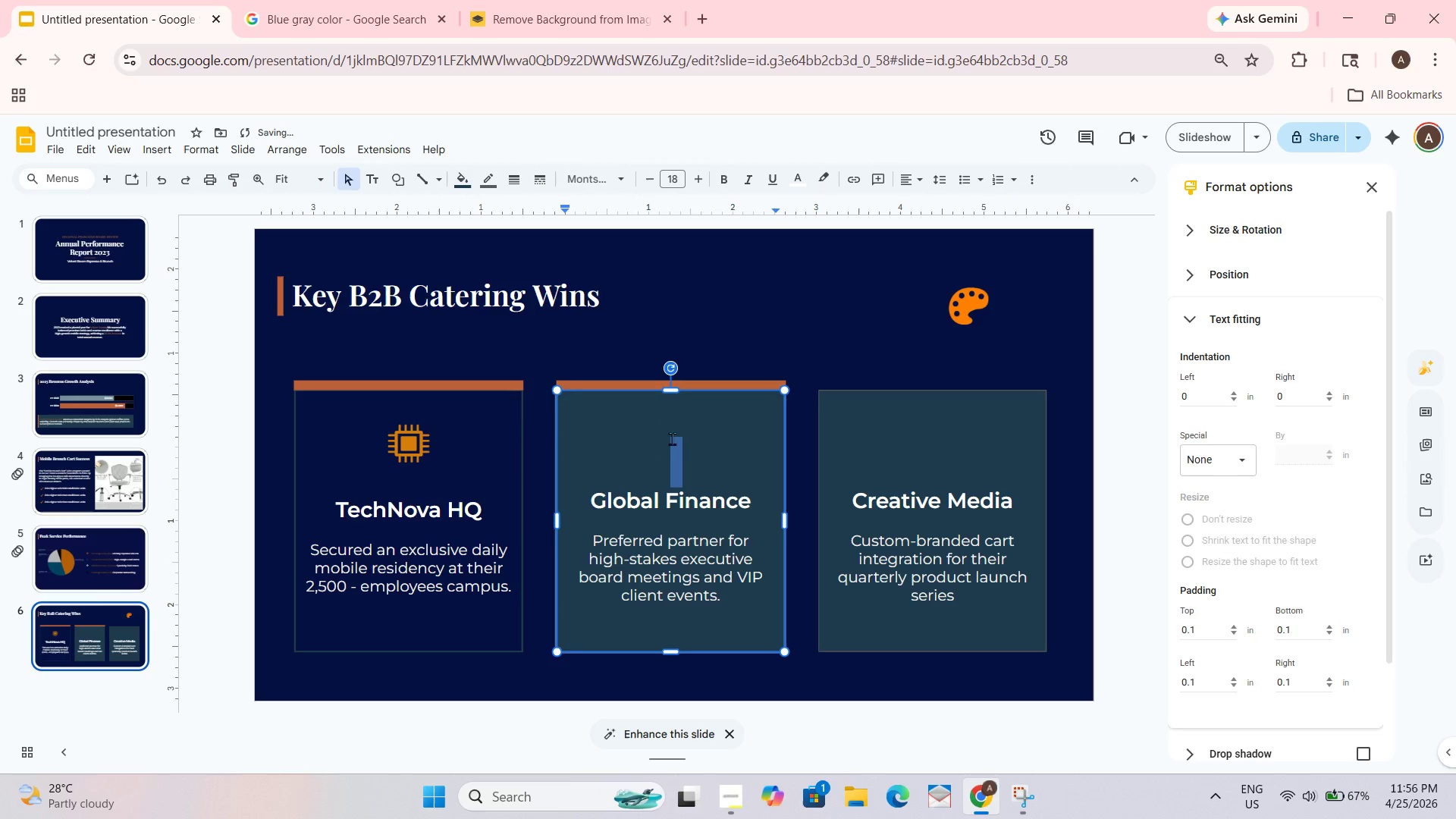 
triple_click([668, 435])
 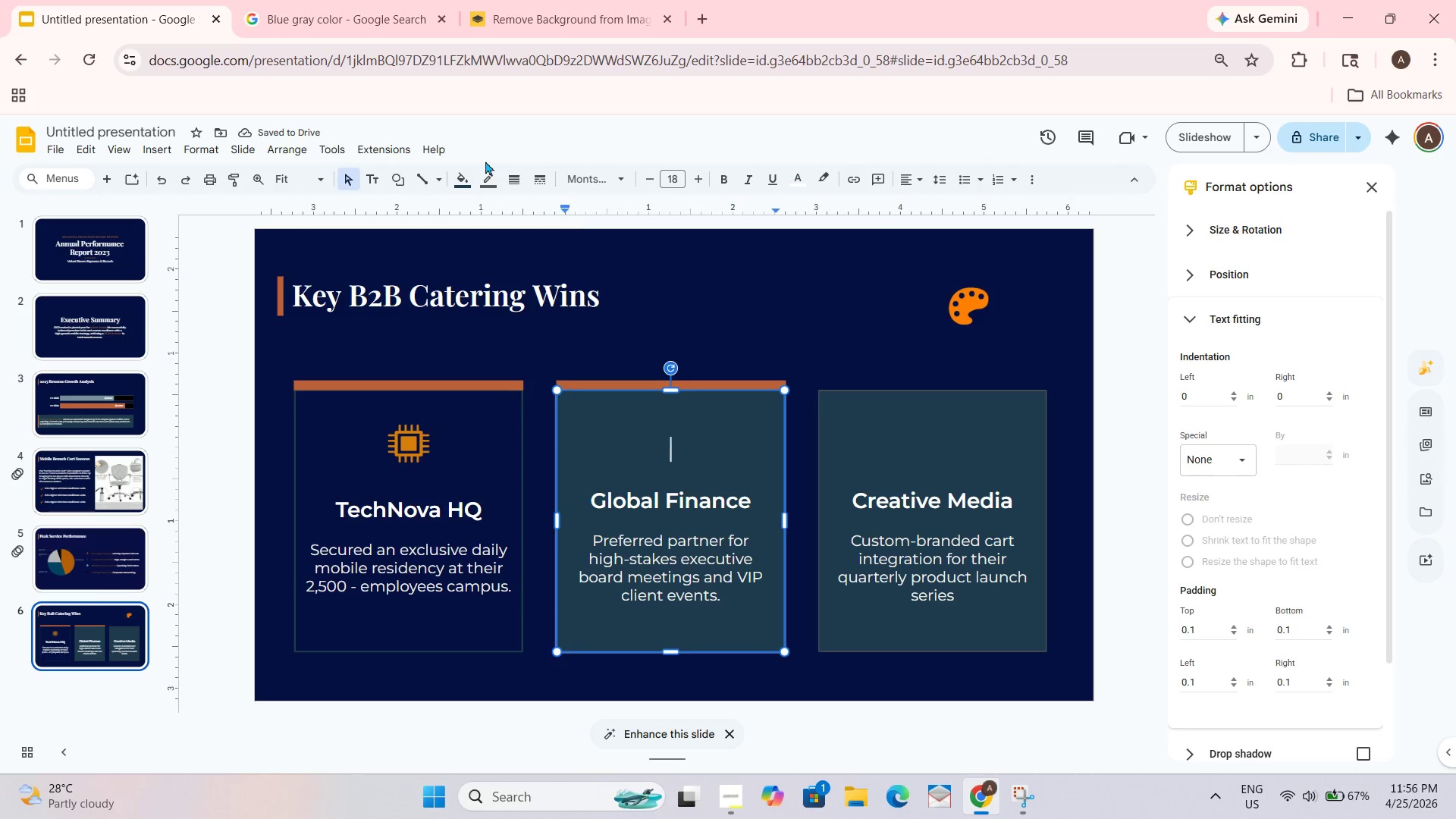 
left_click([469, 183])
 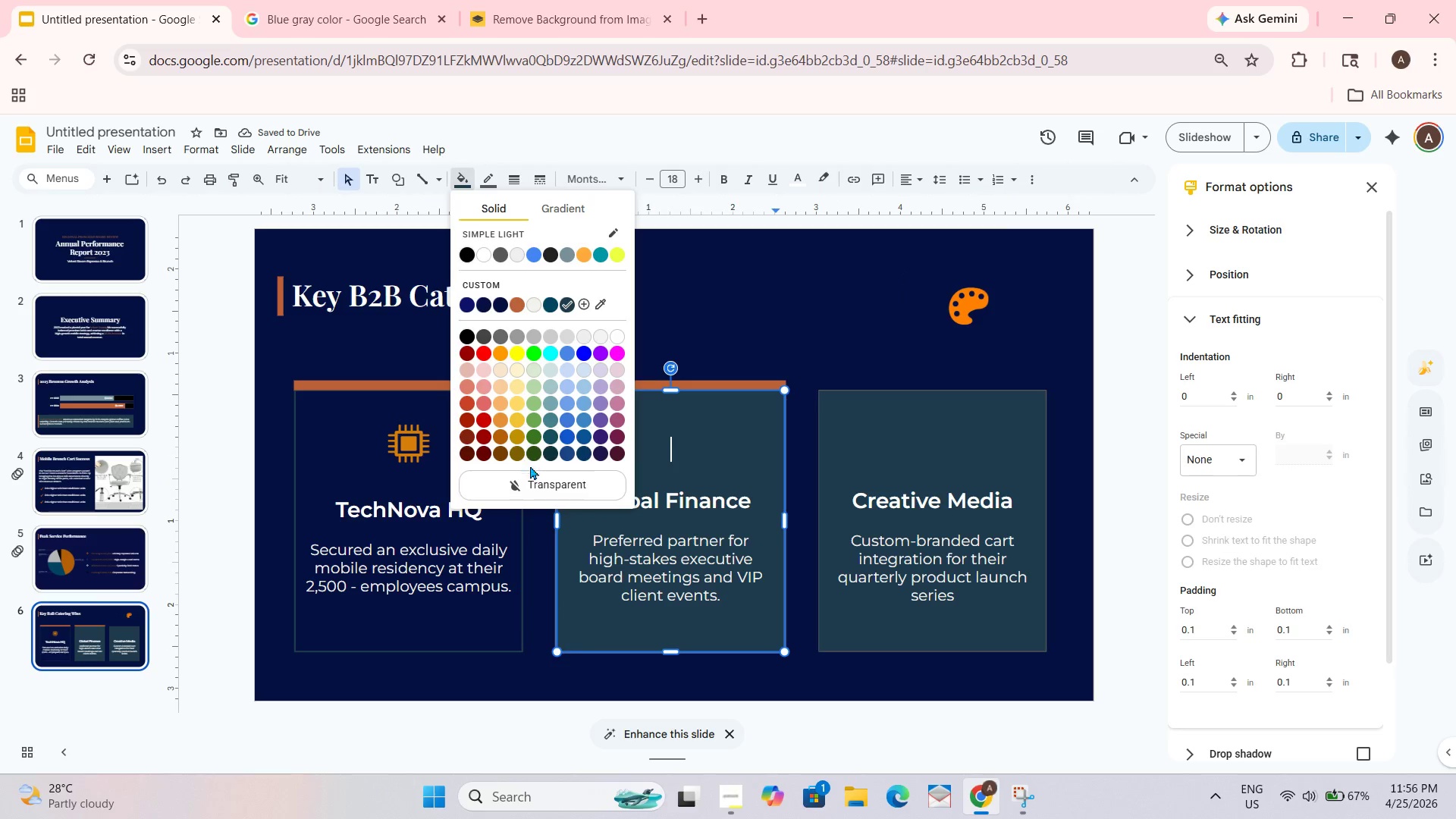 
left_click([528, 471])
 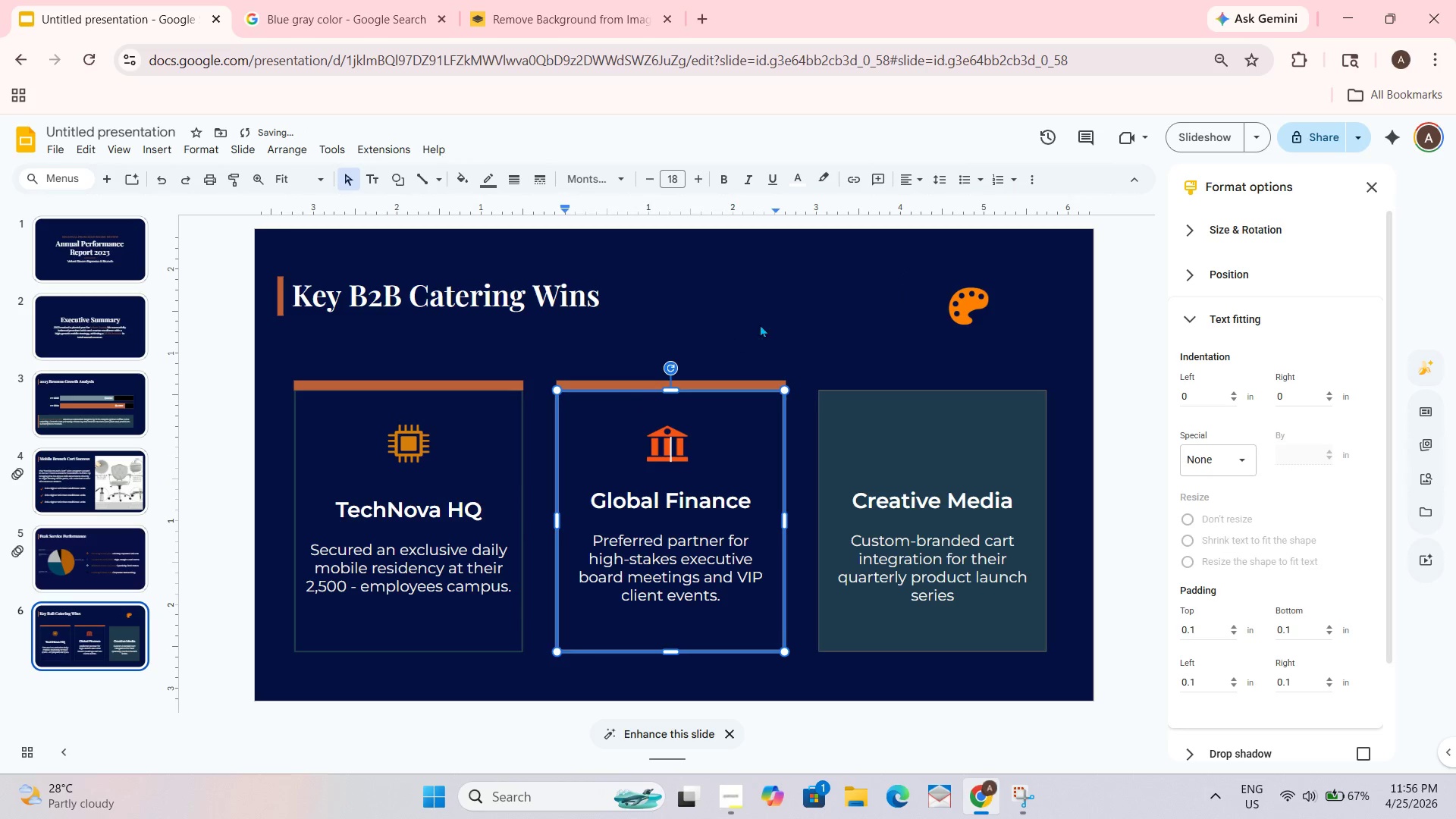 
left_click([770, 321])
 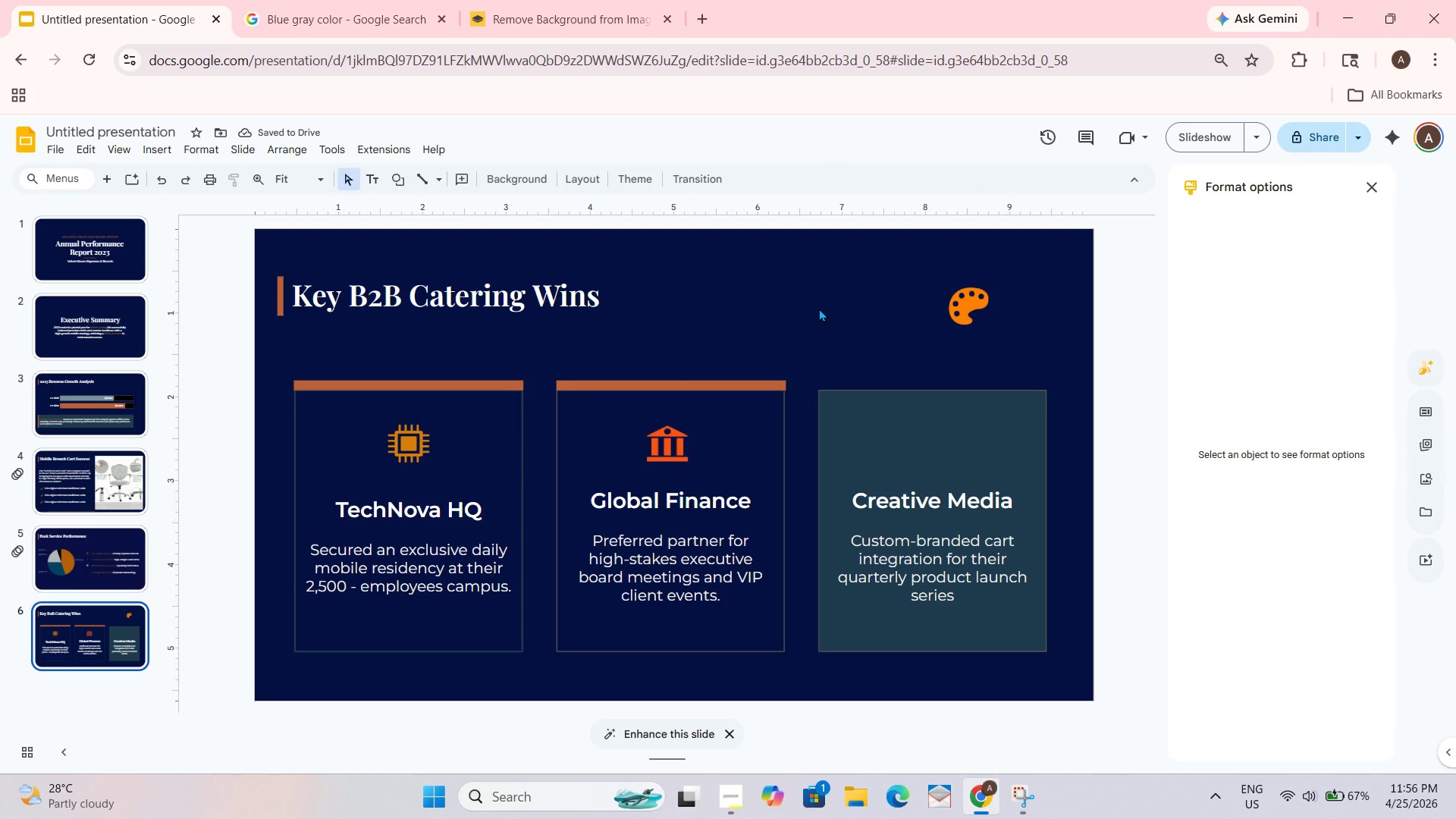 
left_click([714, 431])
 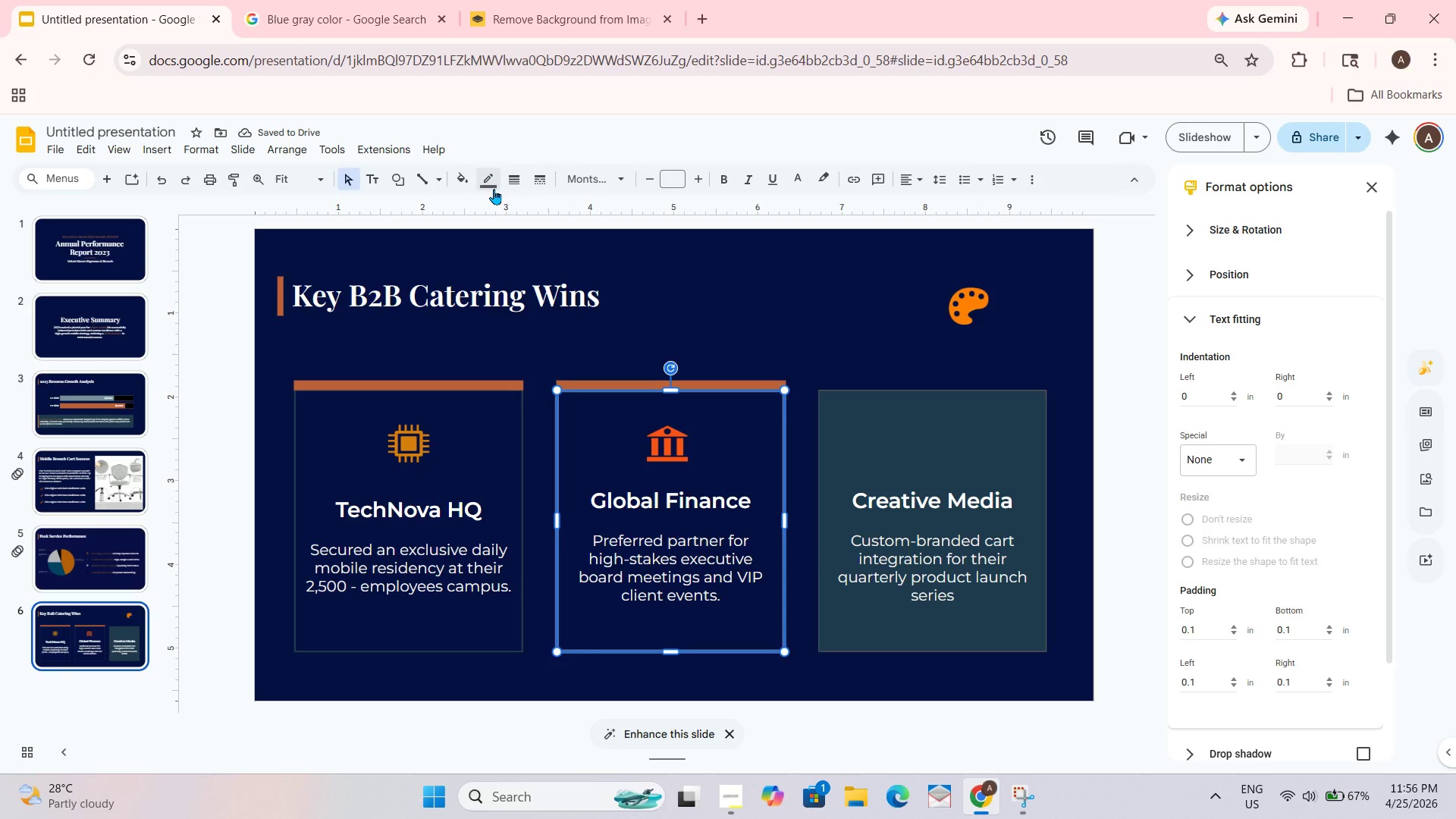 
left_click([513, 177])
 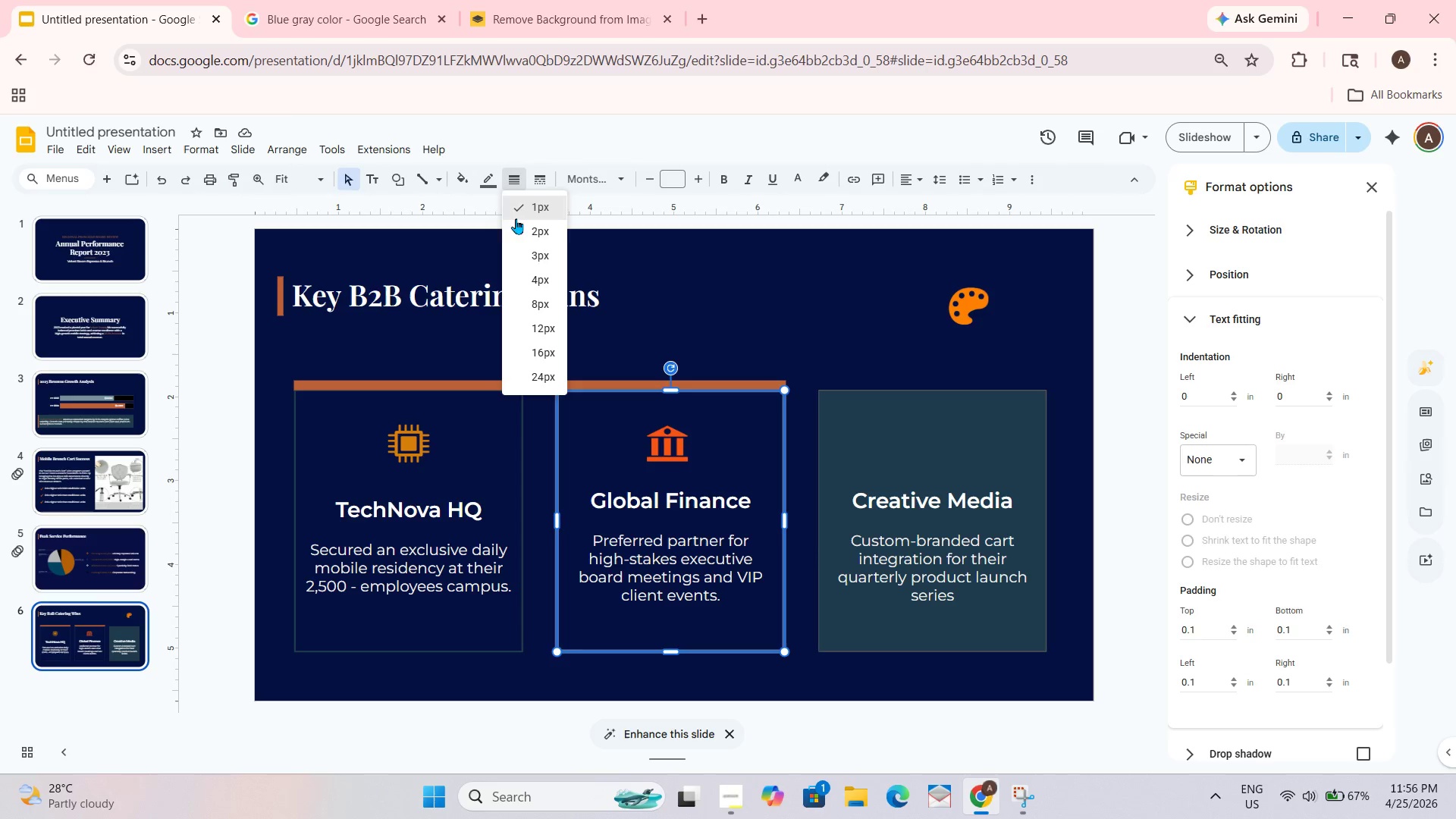 
left_click([524, 225])
 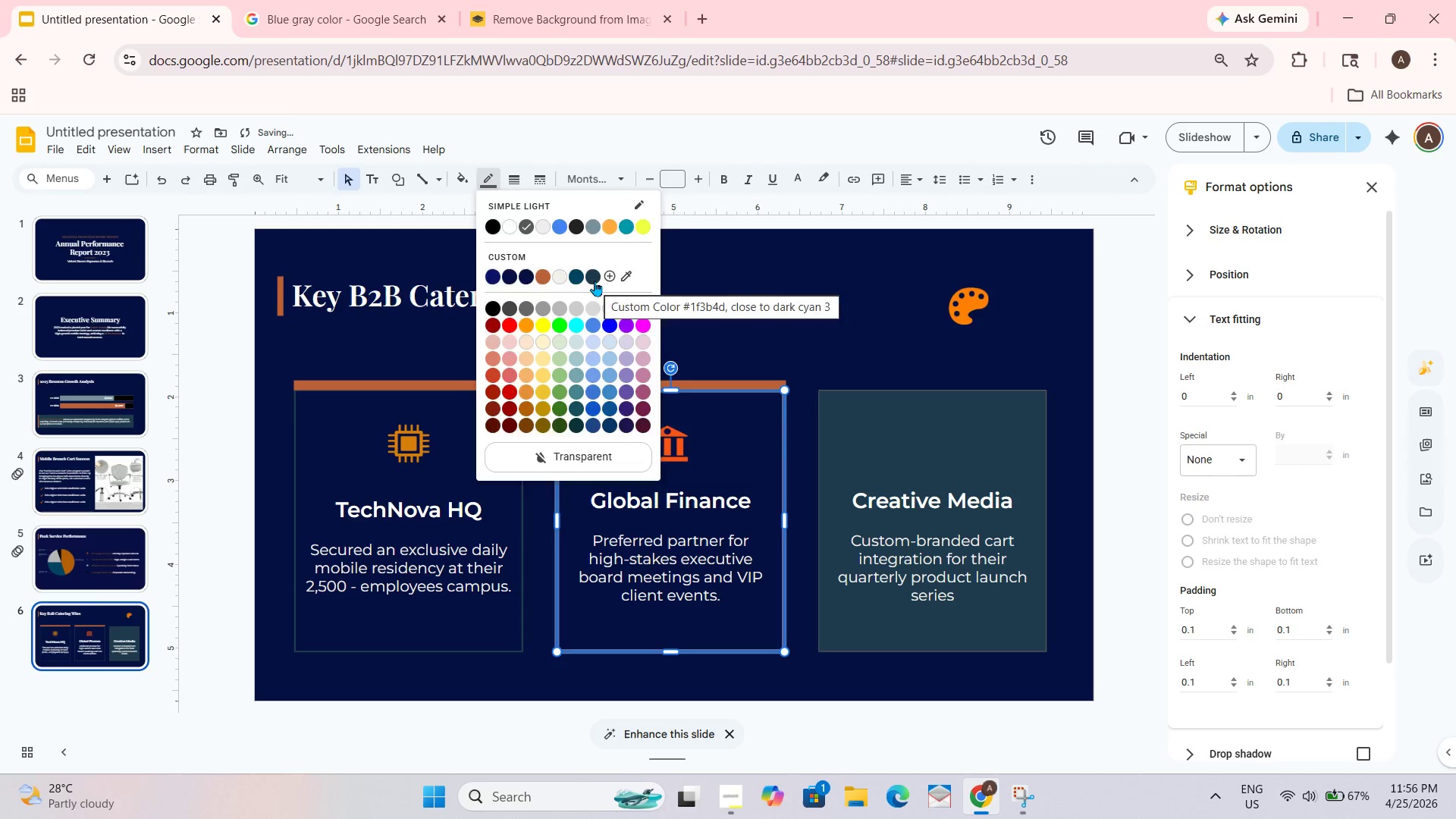 
left_click([800, 308])
 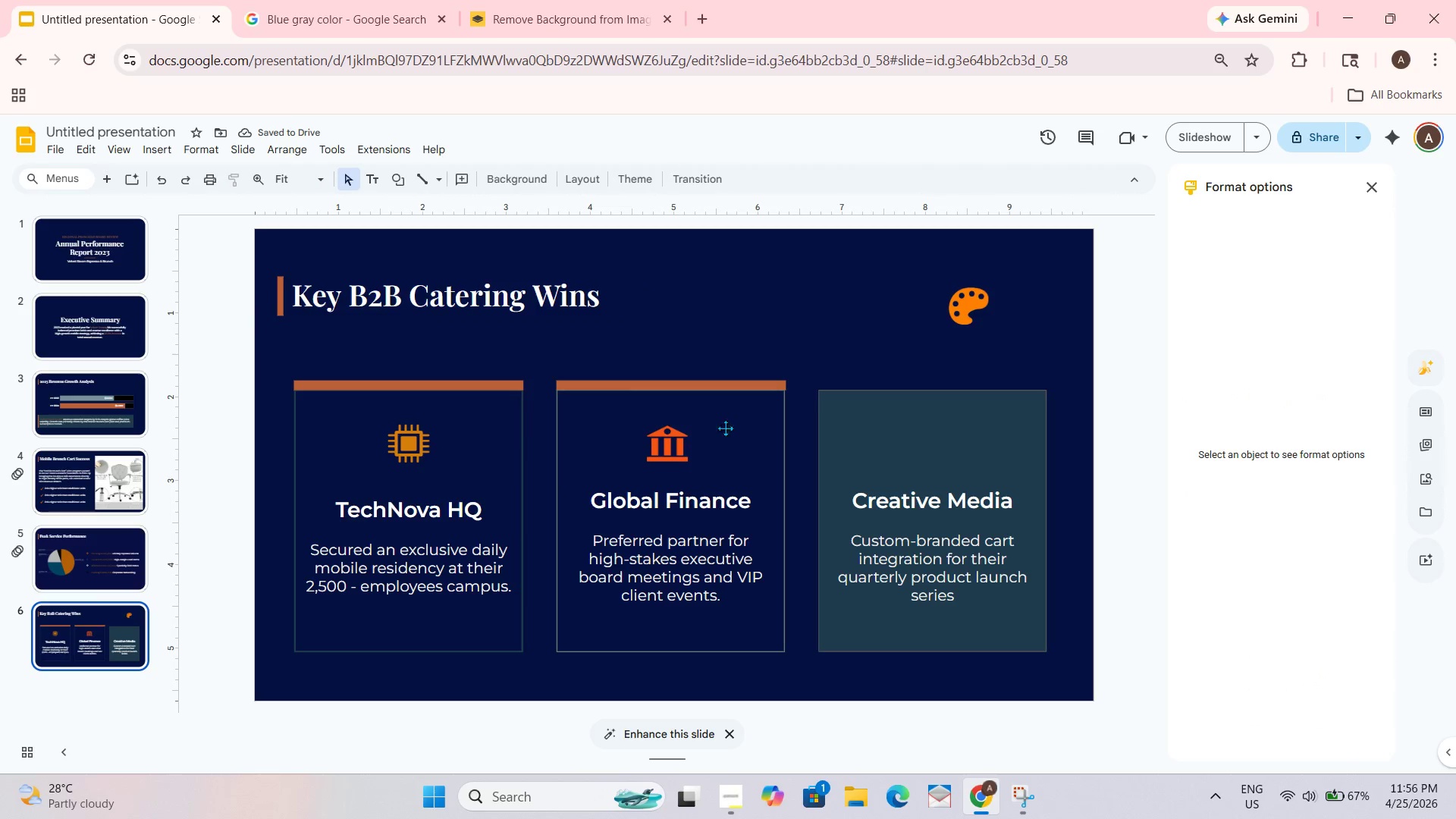 
left_click([683, 430])
 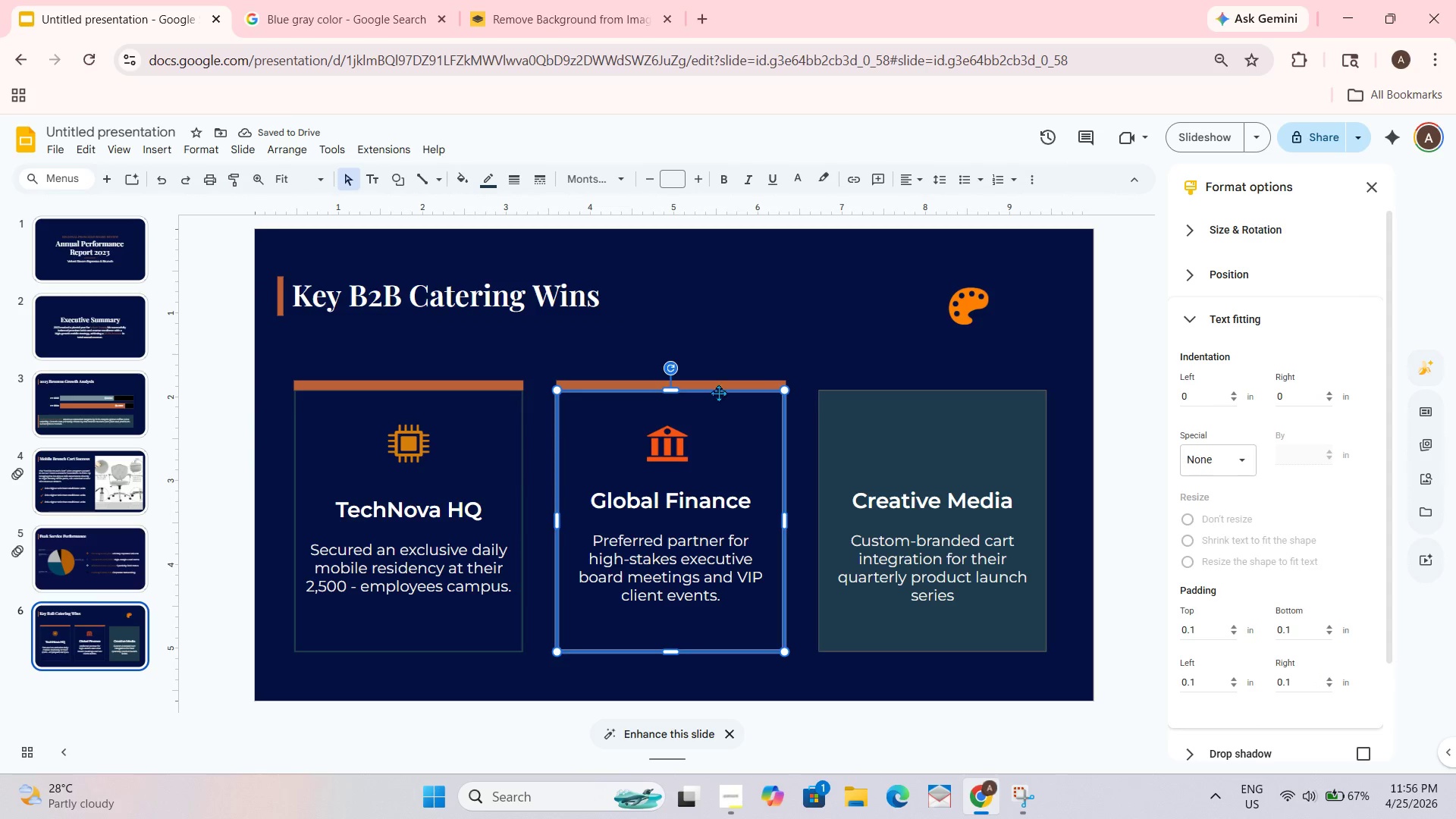 
left_click([799, 284])
 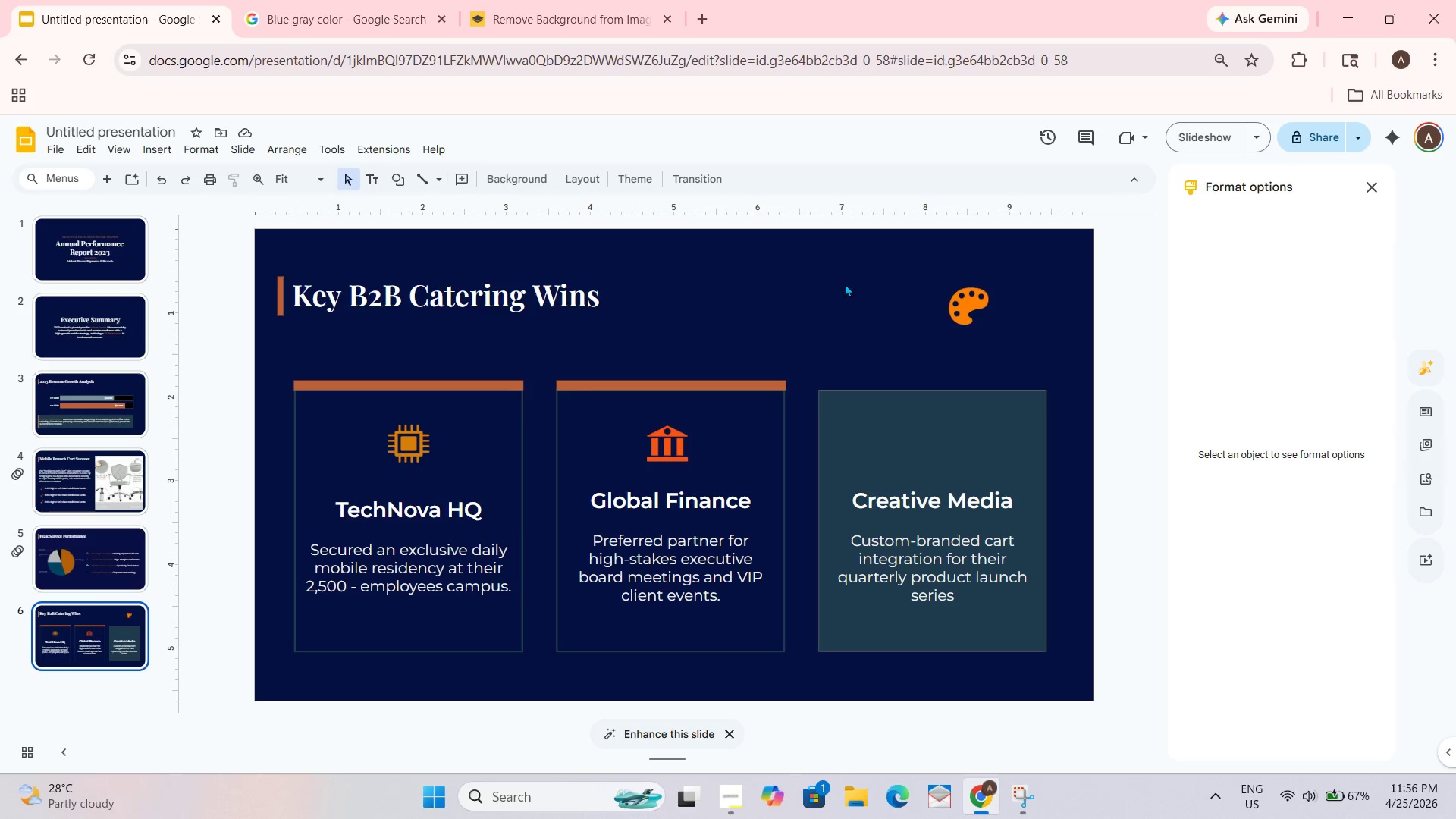 
key(Control+A)
 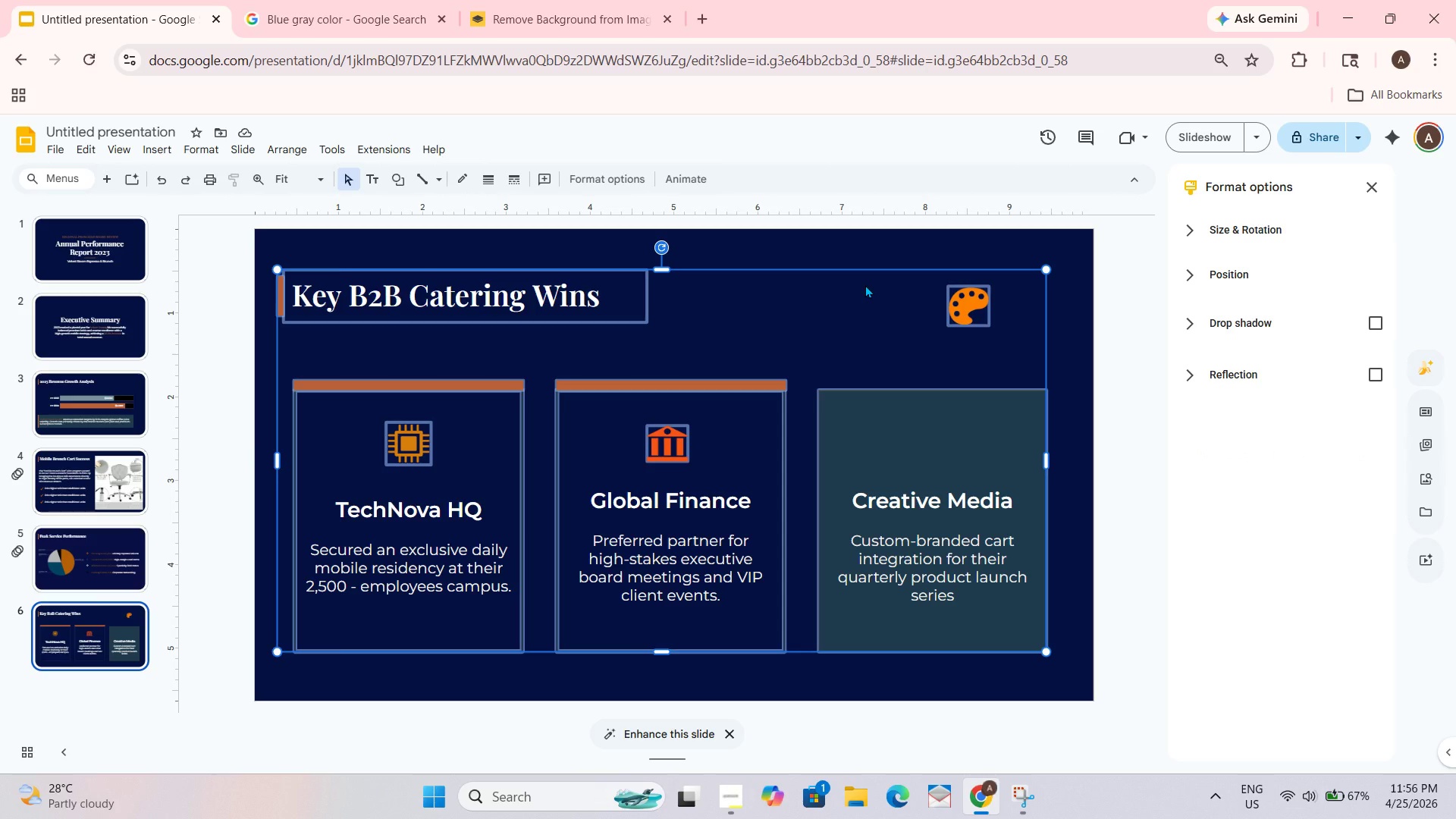 
hold_key(key=ControlLeft, duration=0.33)
 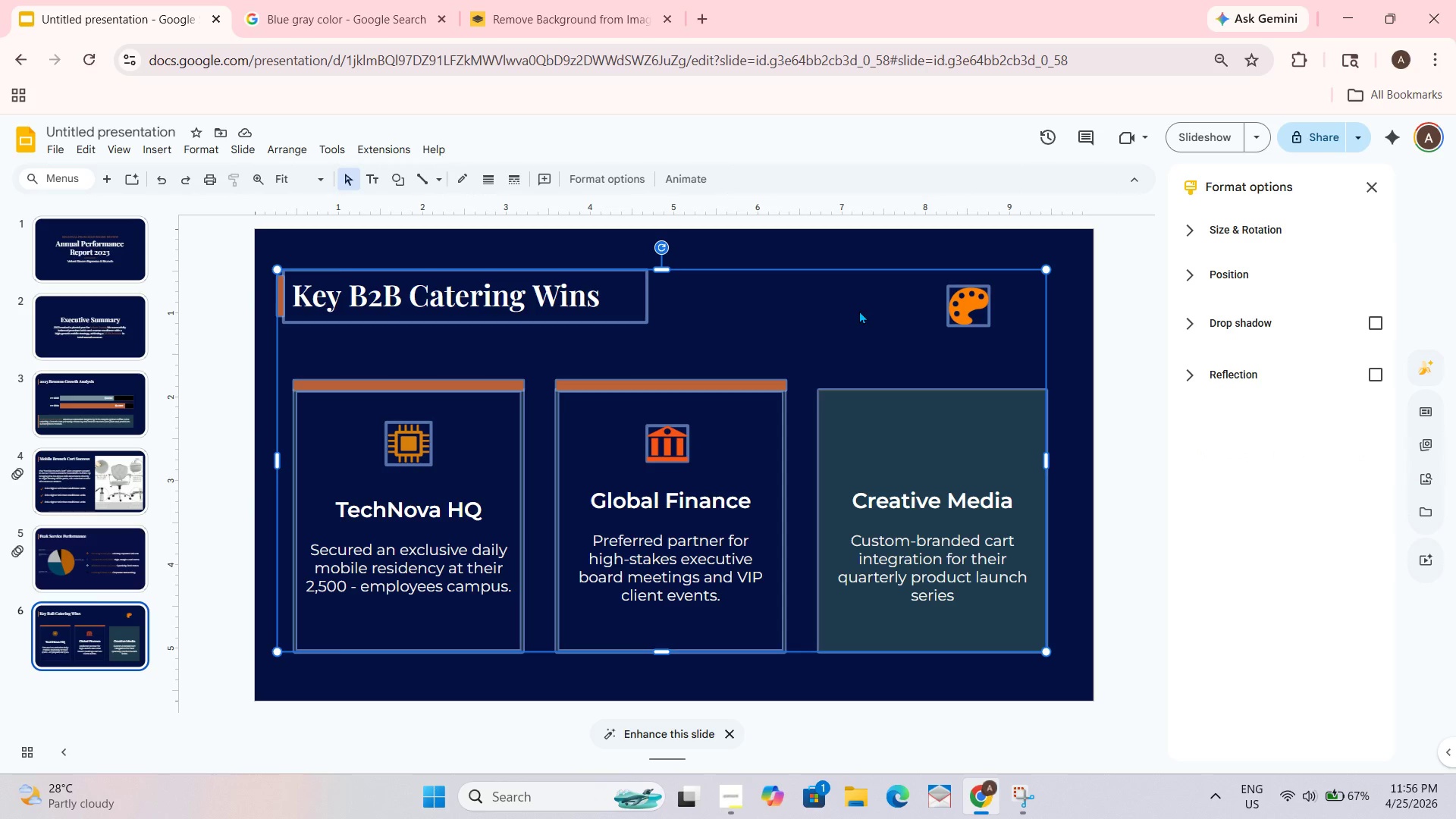 
hold_key(key=ControlLeft, duration=0.52)
 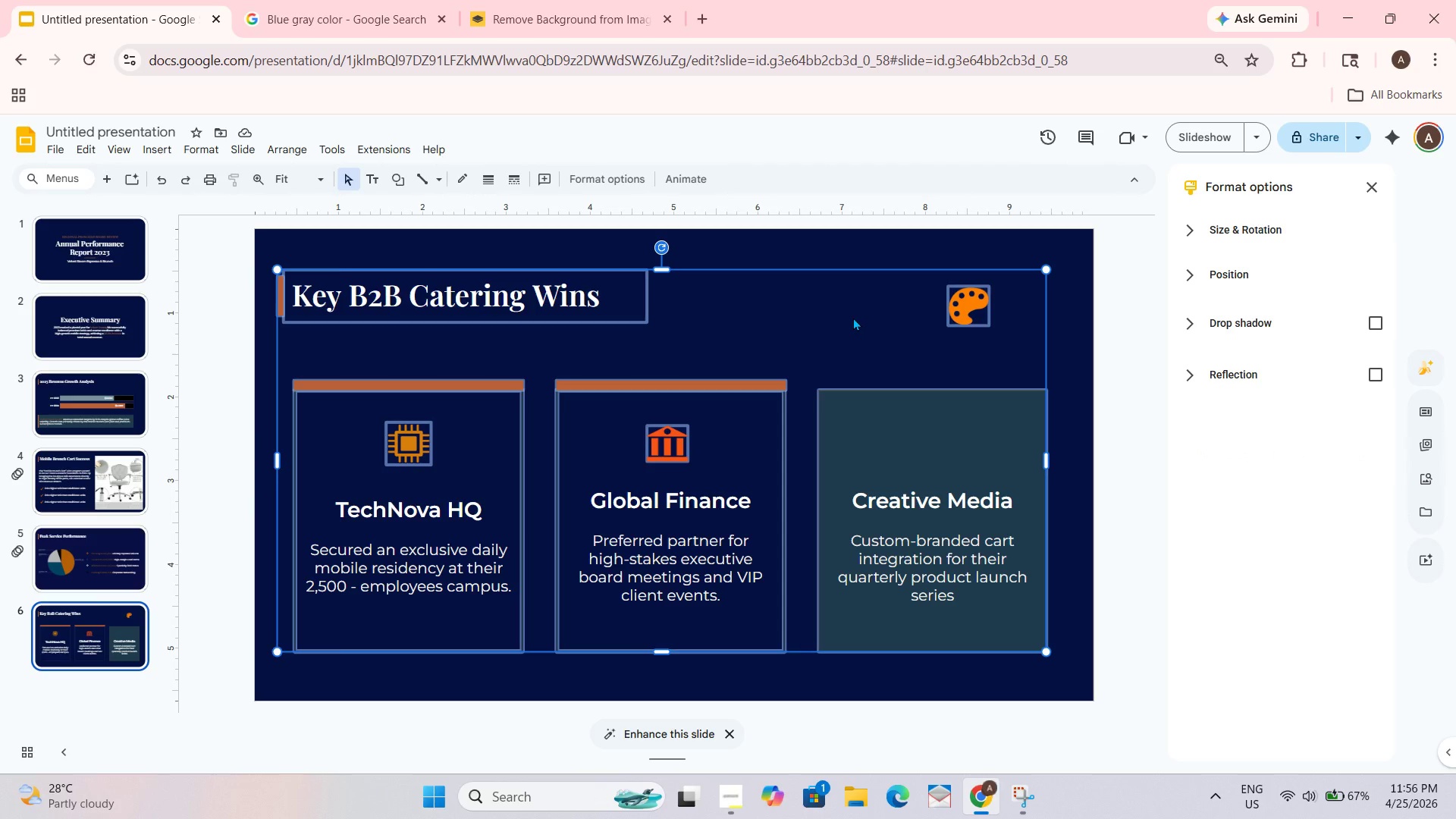 
left_click([853, 317])
 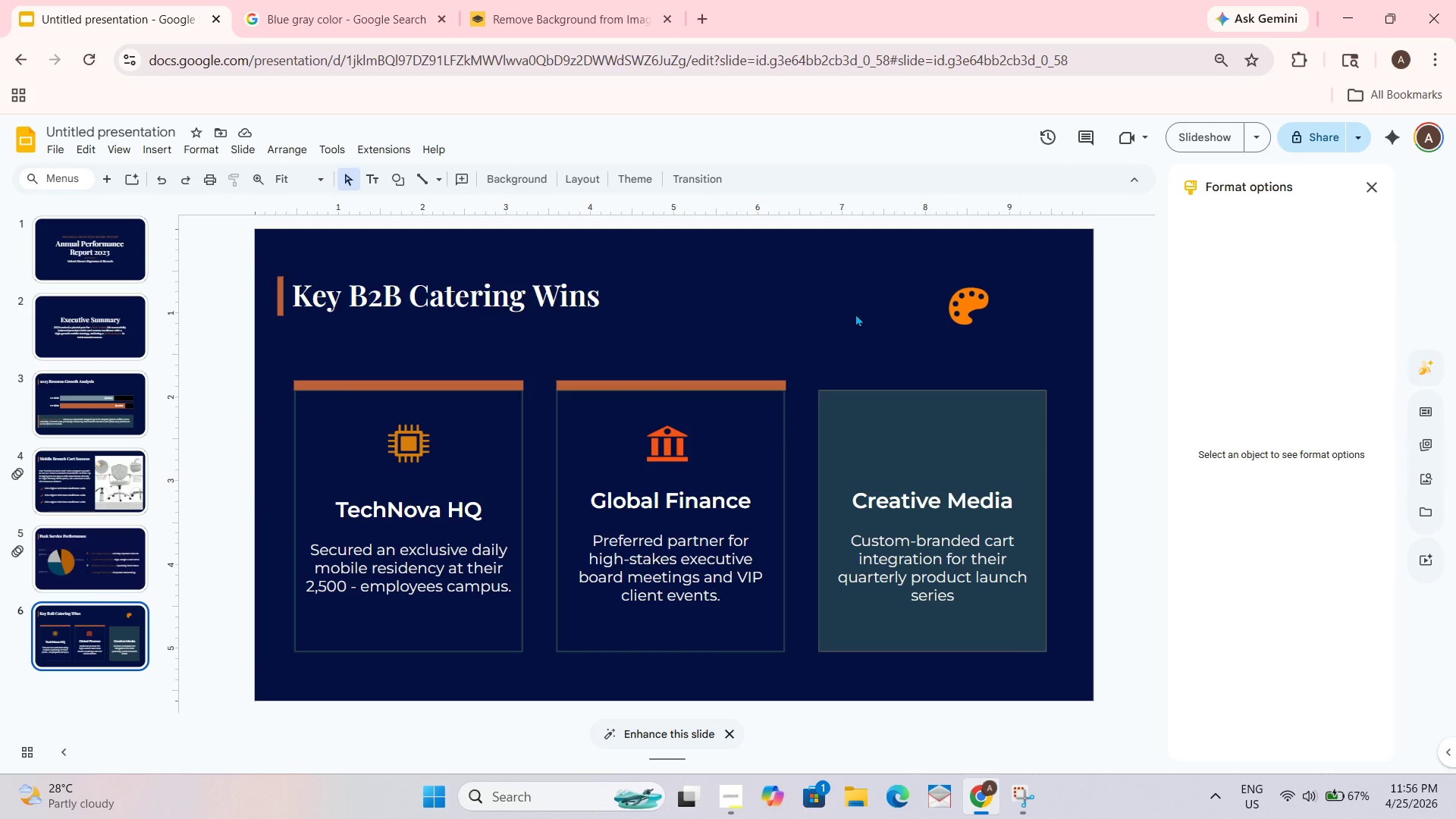 
key(Control+ControlLeft)
 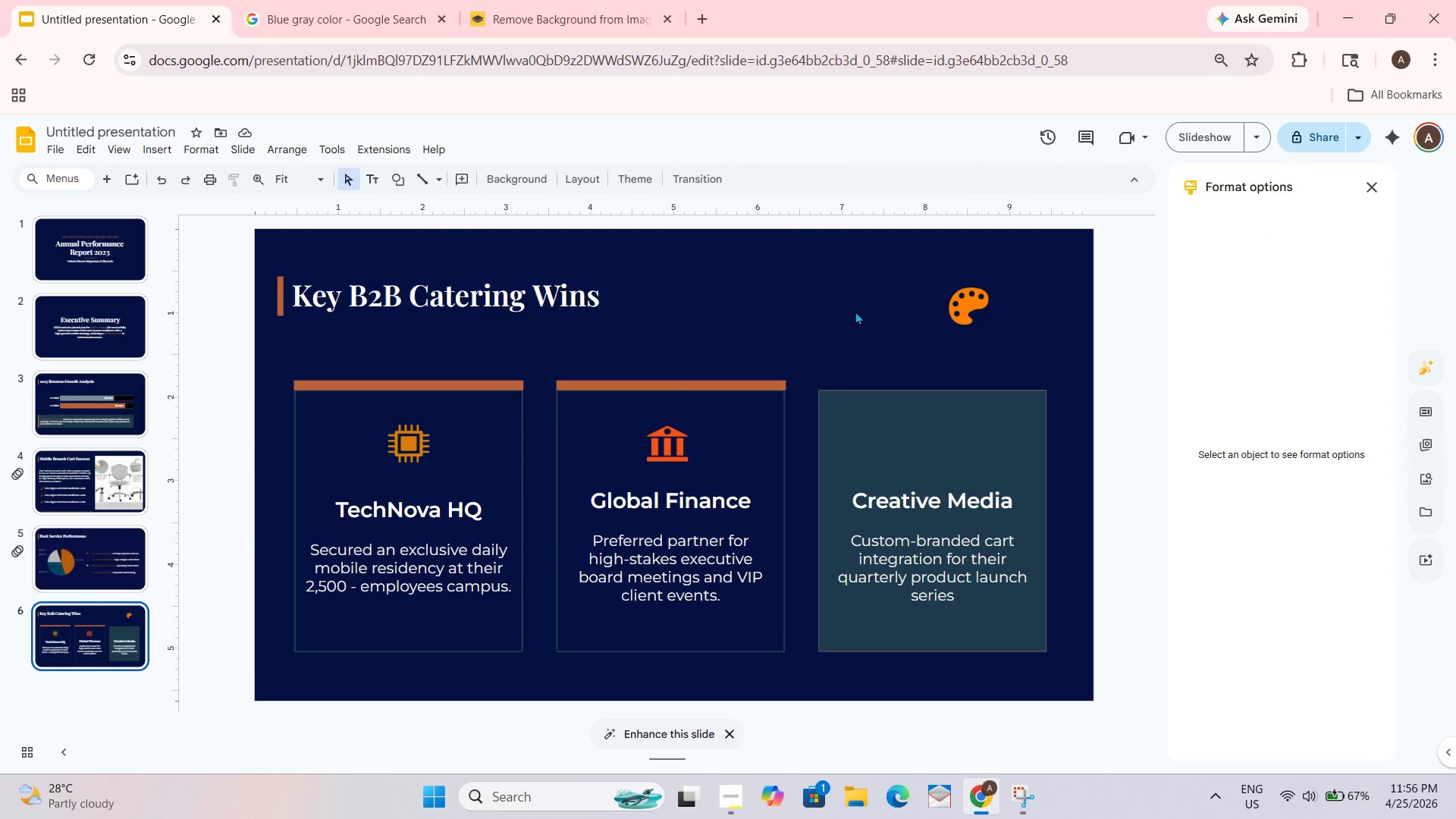 
key(Control+Z)
 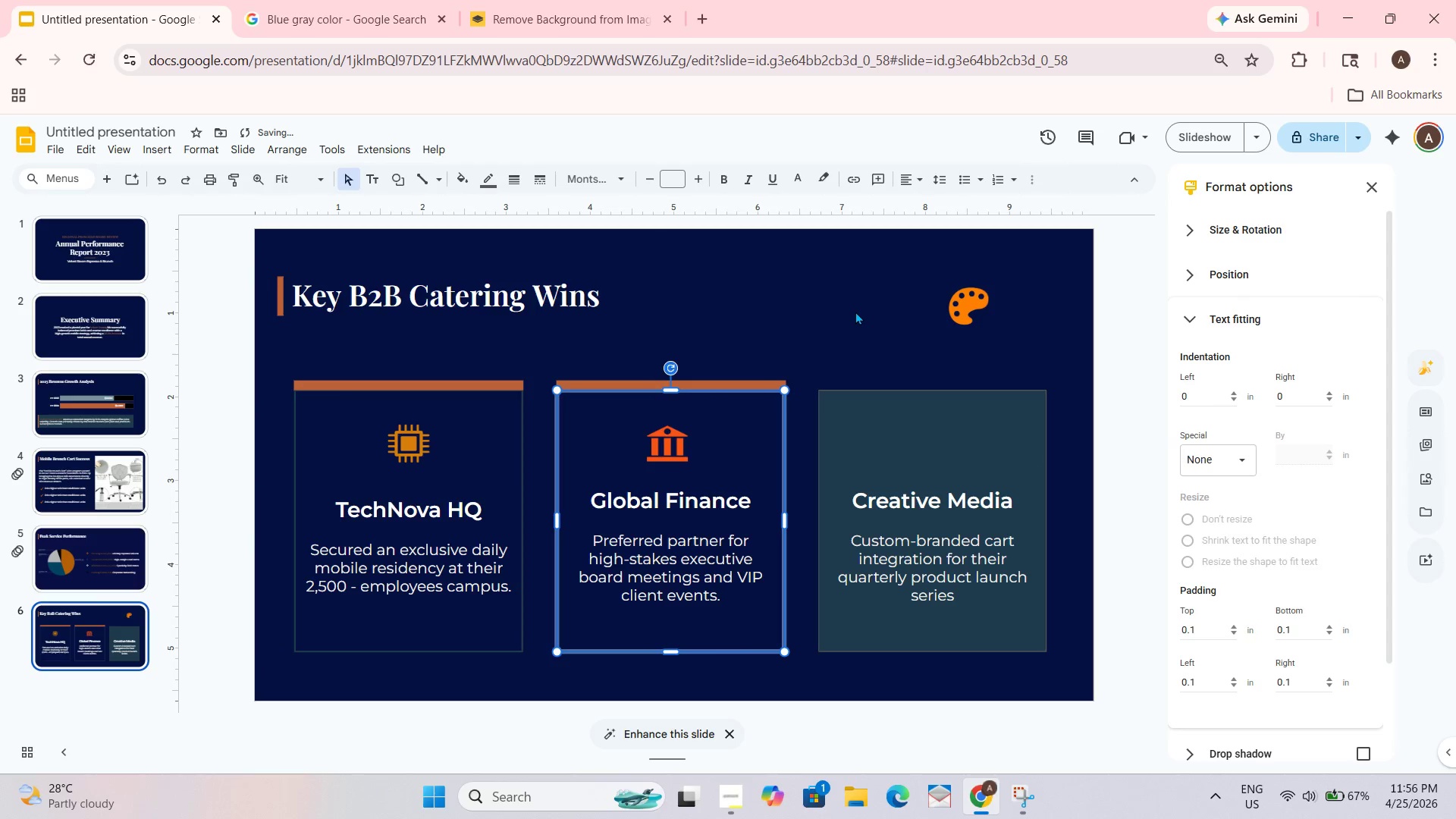 
key(Control+Z)
 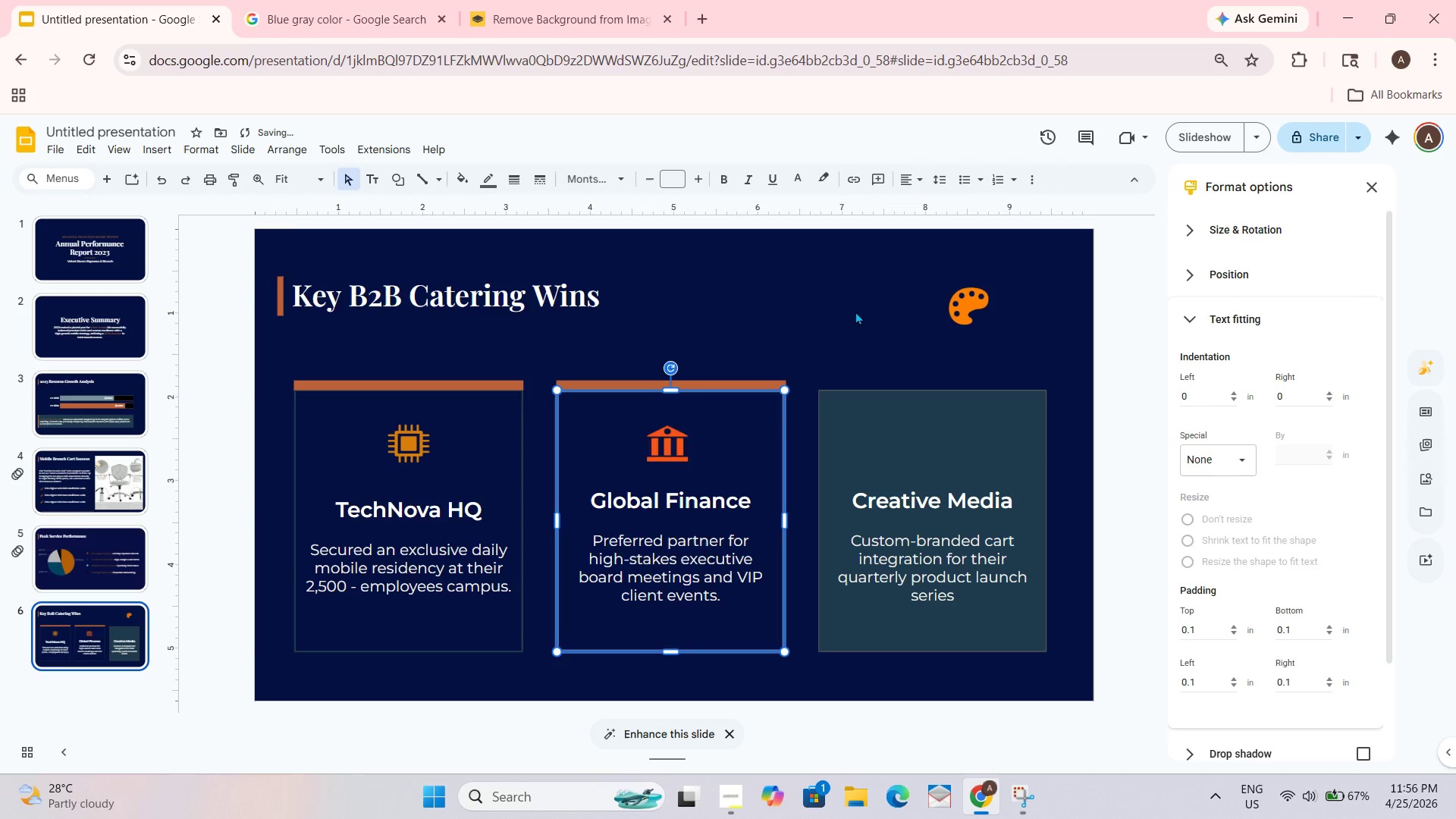 
key(Control+Z)
 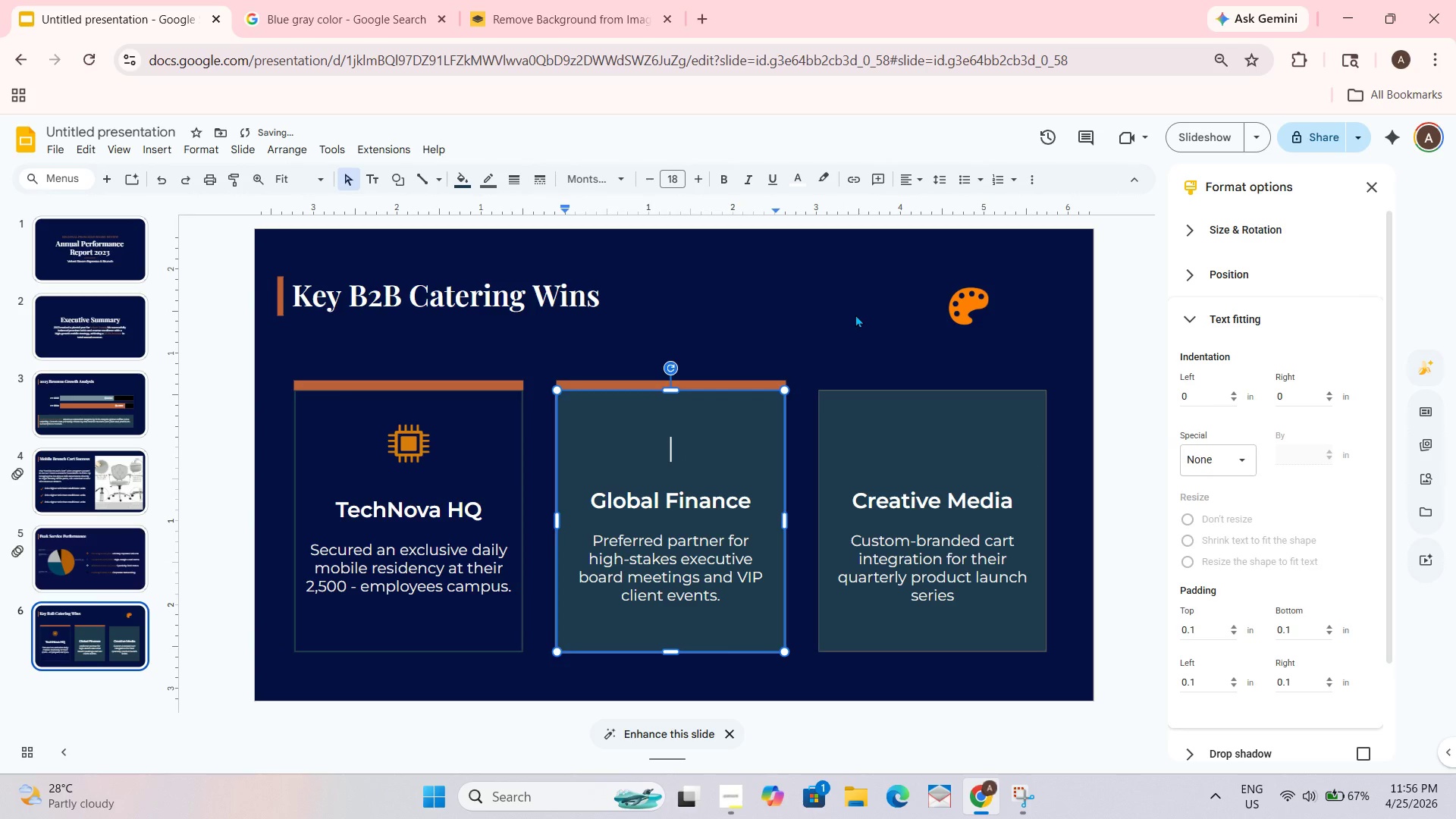 
key(Control+Z)
 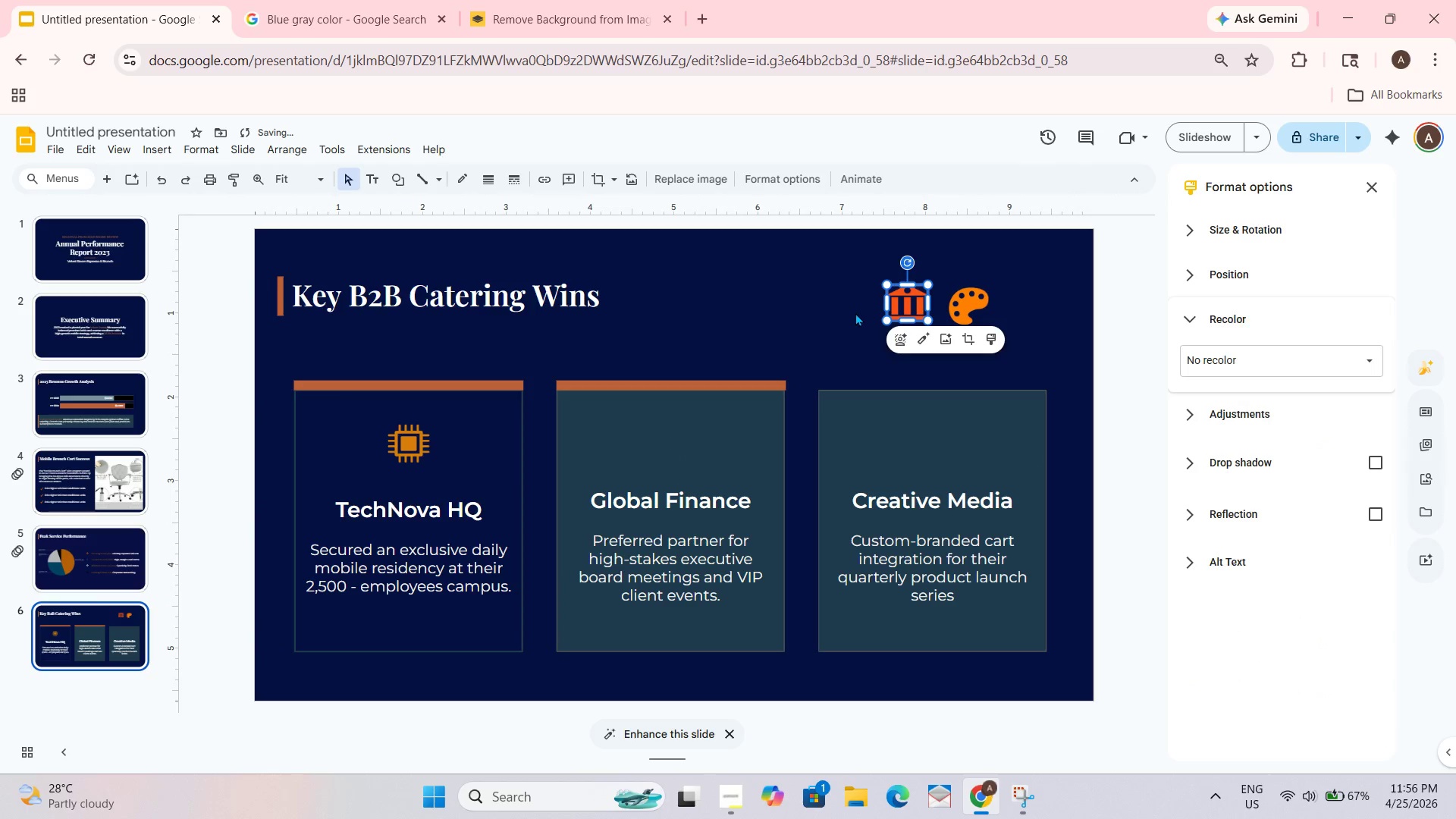 
key(Control+Z)
 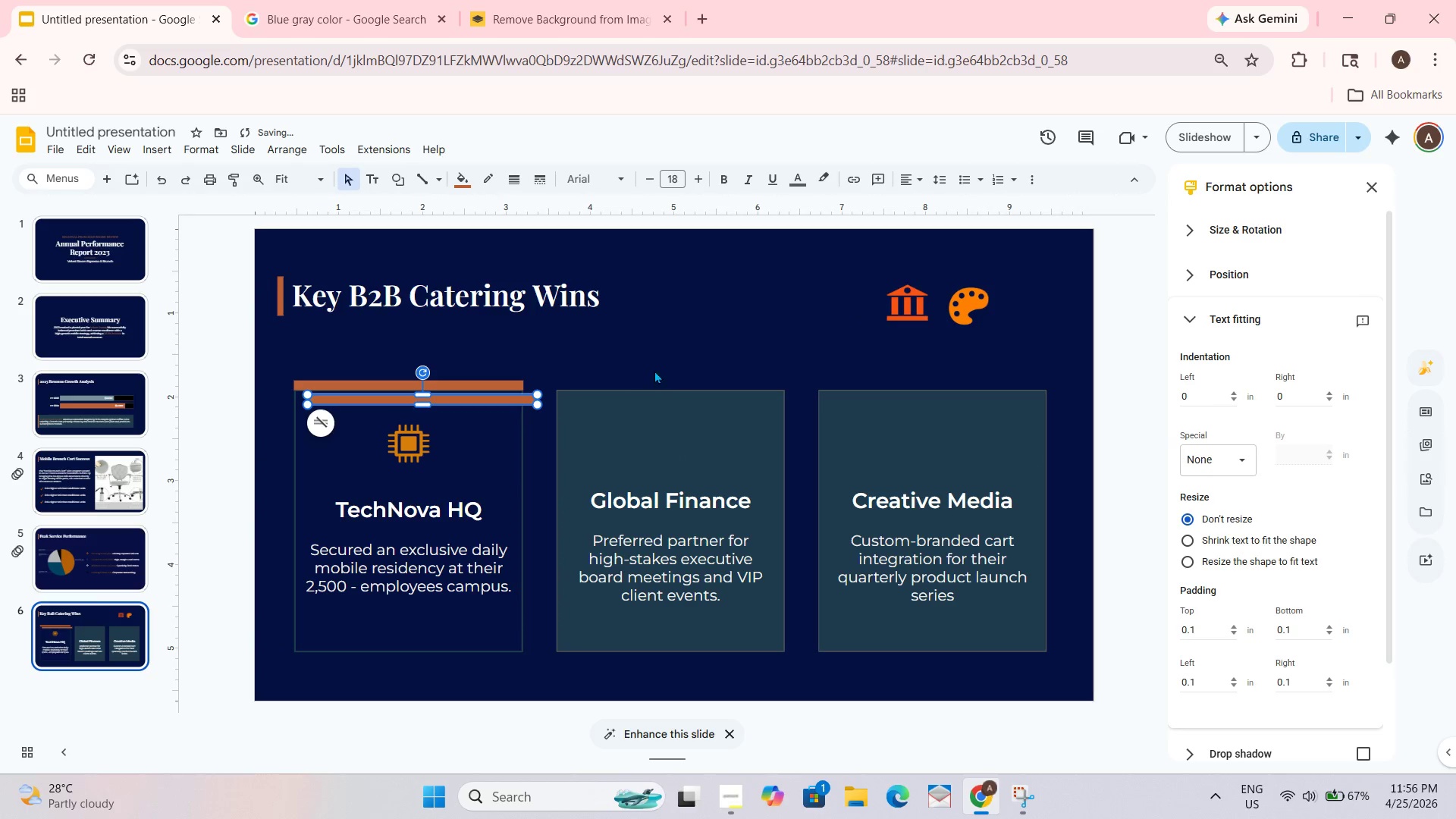 
key(Control+Z)
 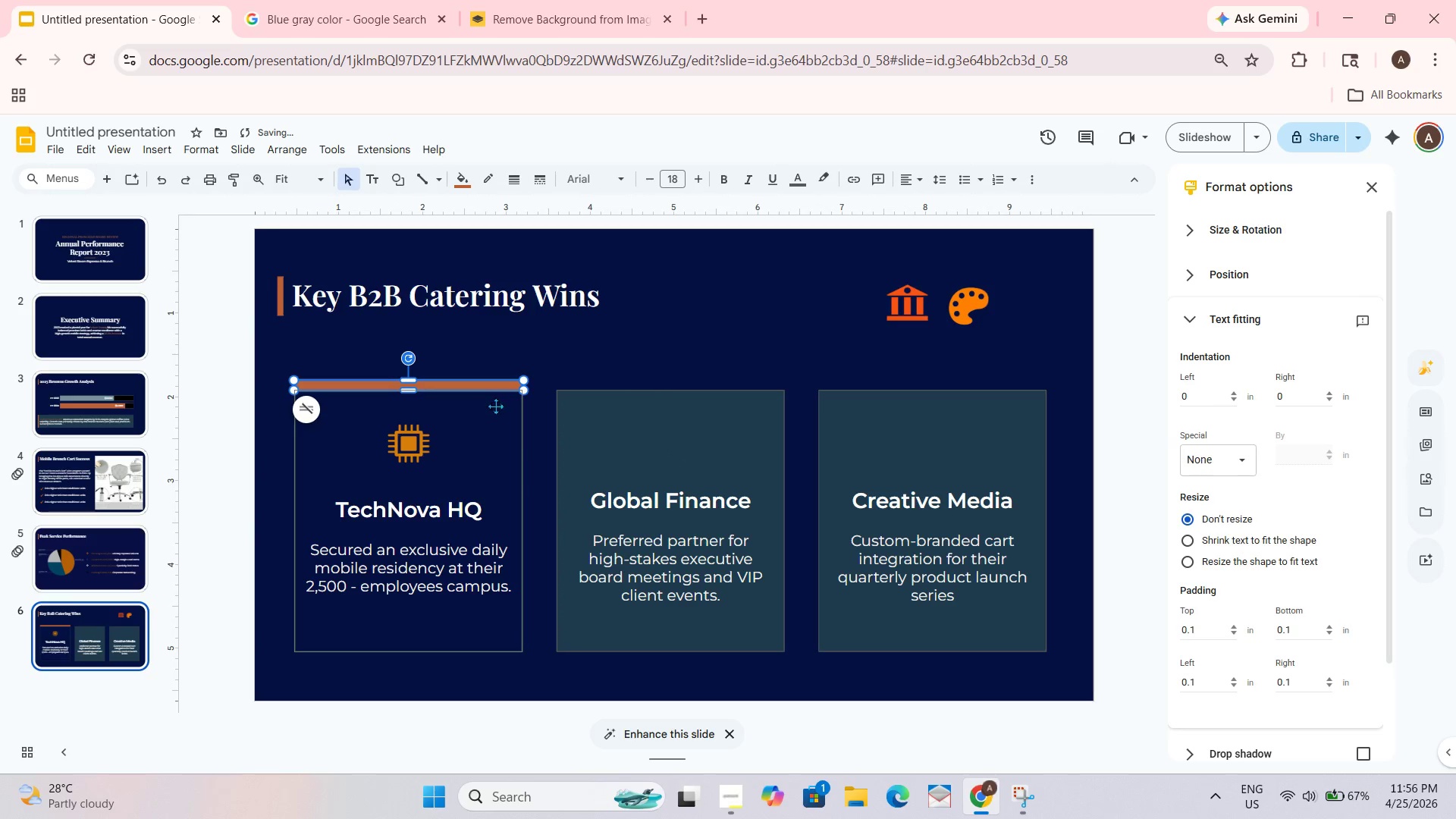 
hold_key(key=ControlLeft, duration=0.44)
 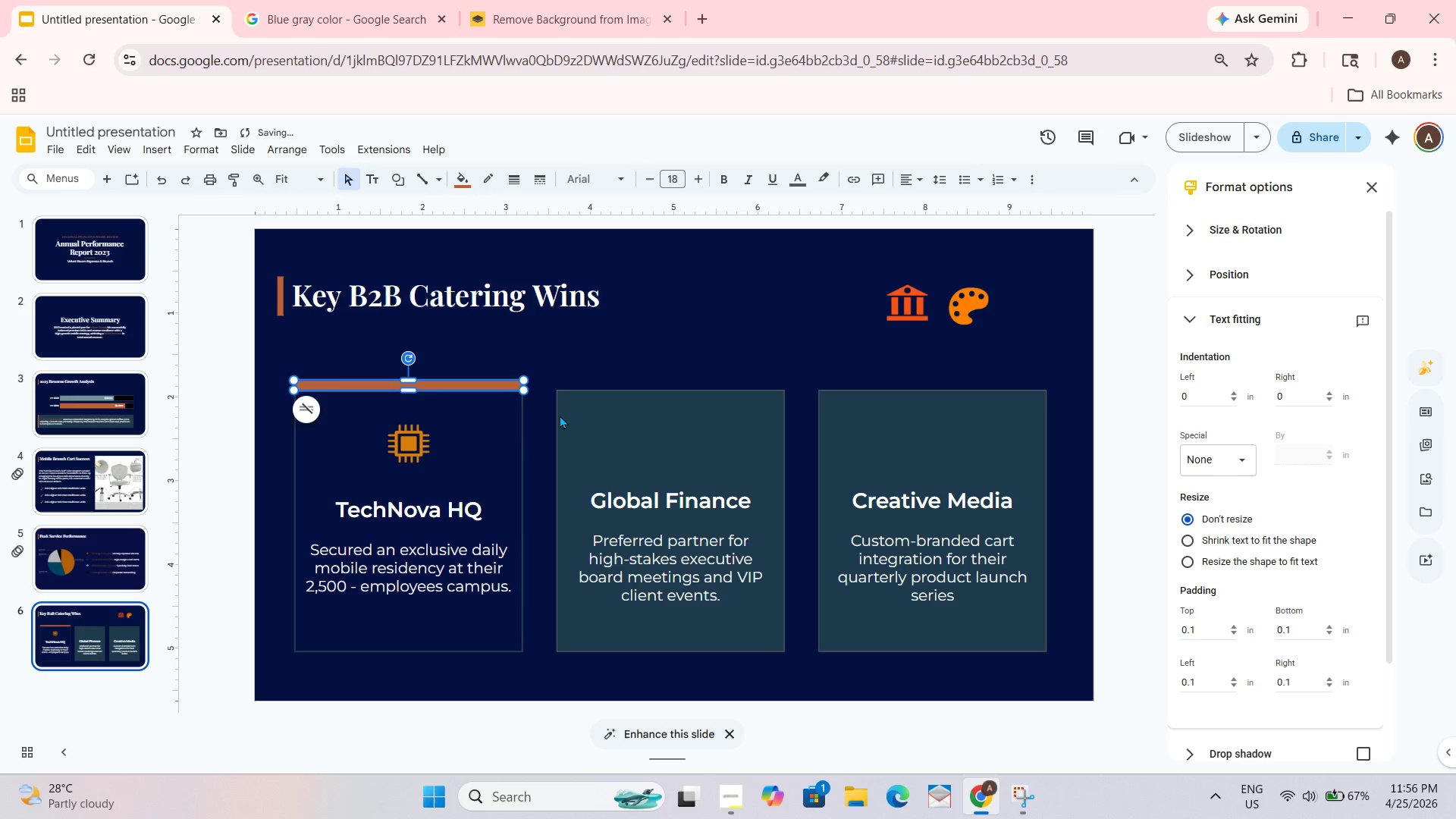 
left_click([610, 457])
 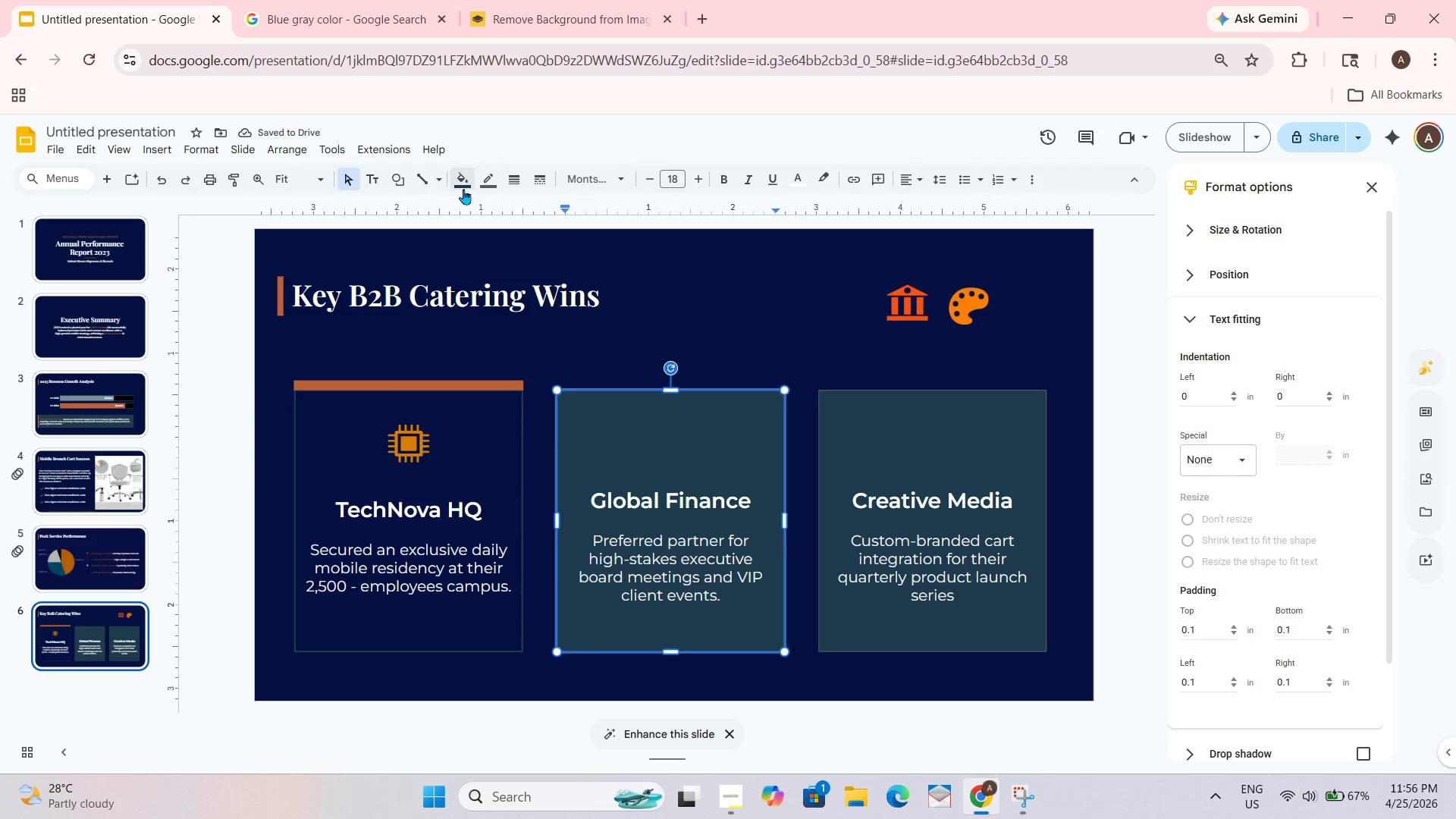 
left_click([463, 184])
 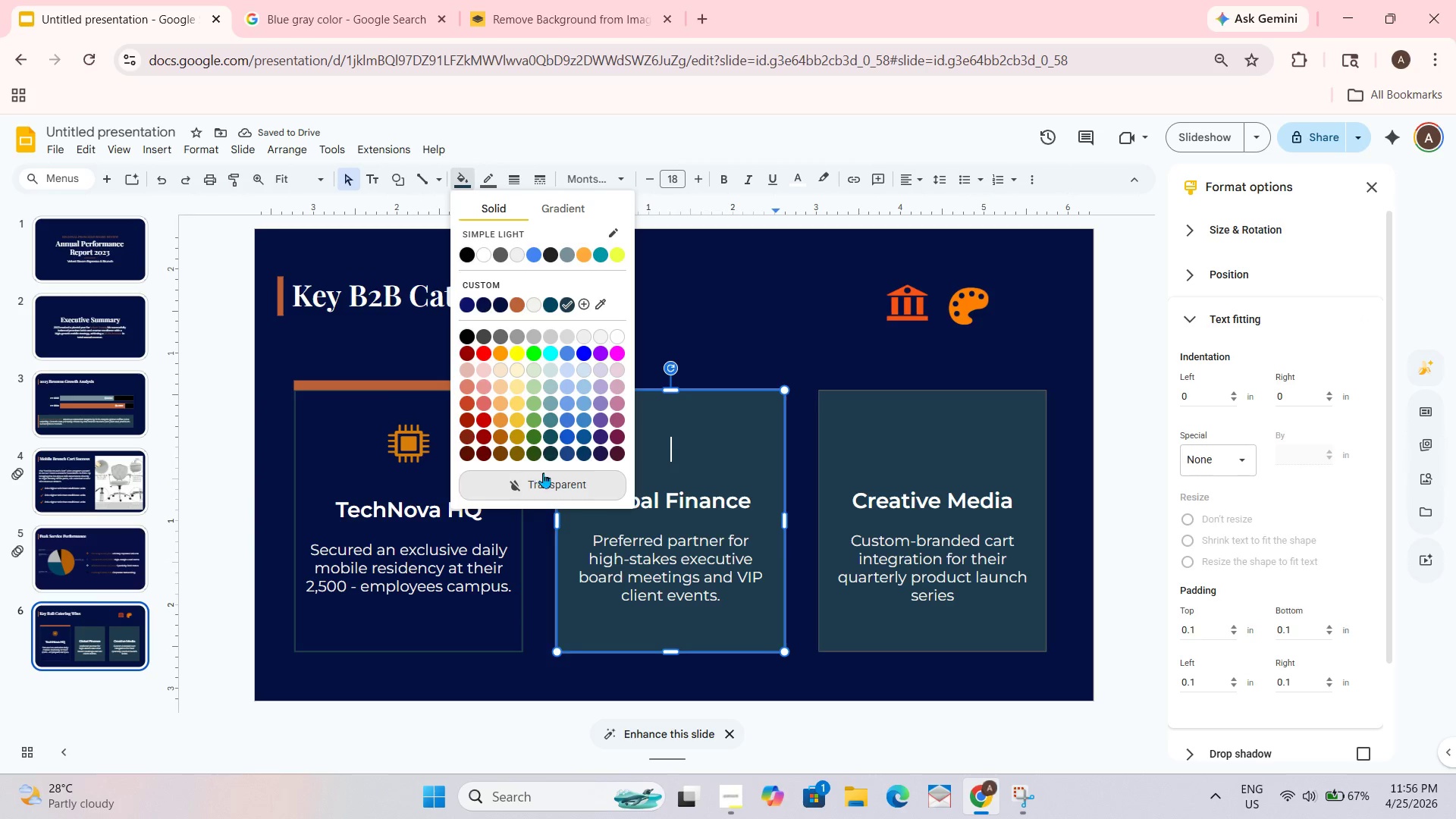 
left_click([544, 478])
 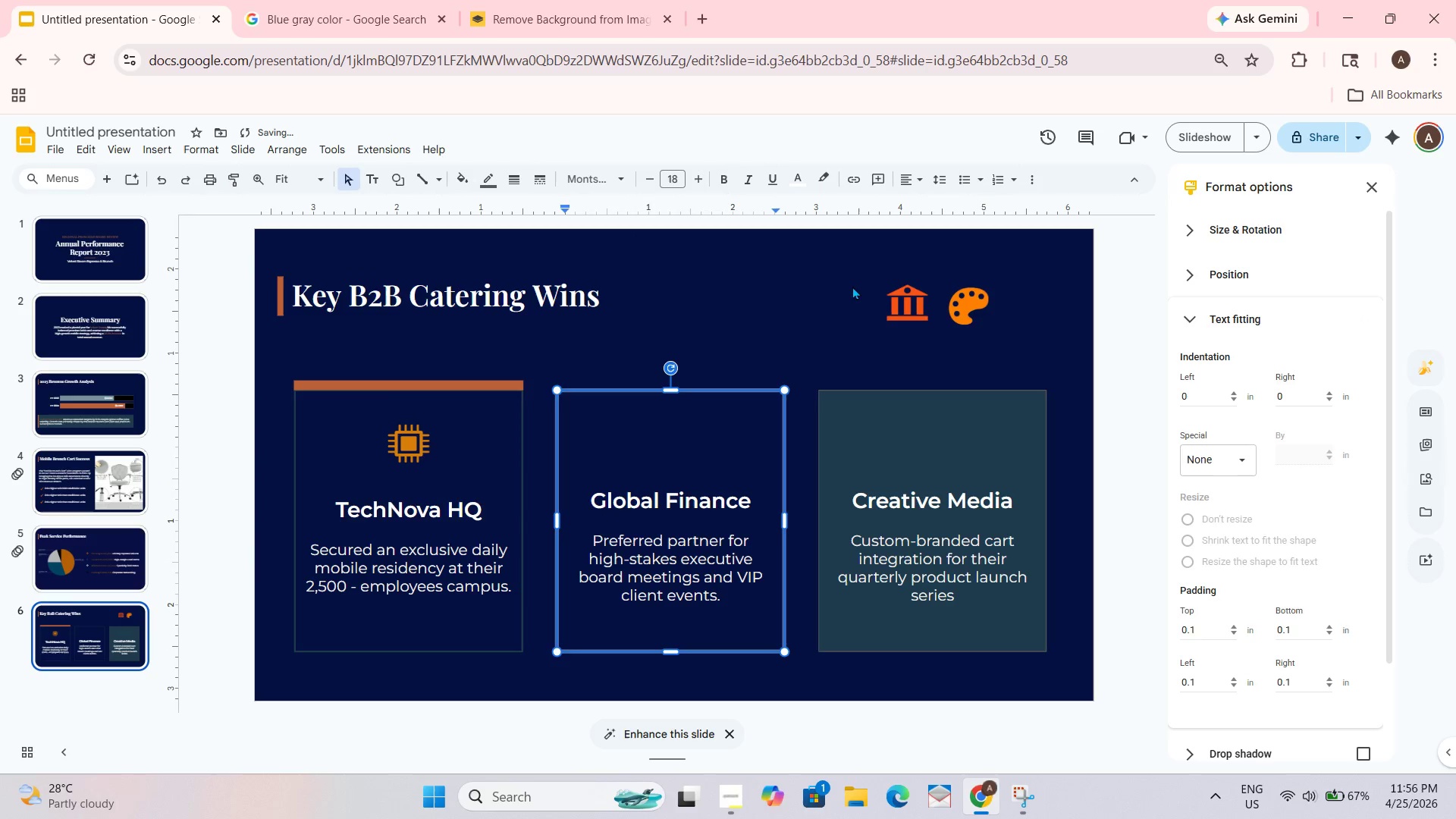 
left_click([787, 293])
 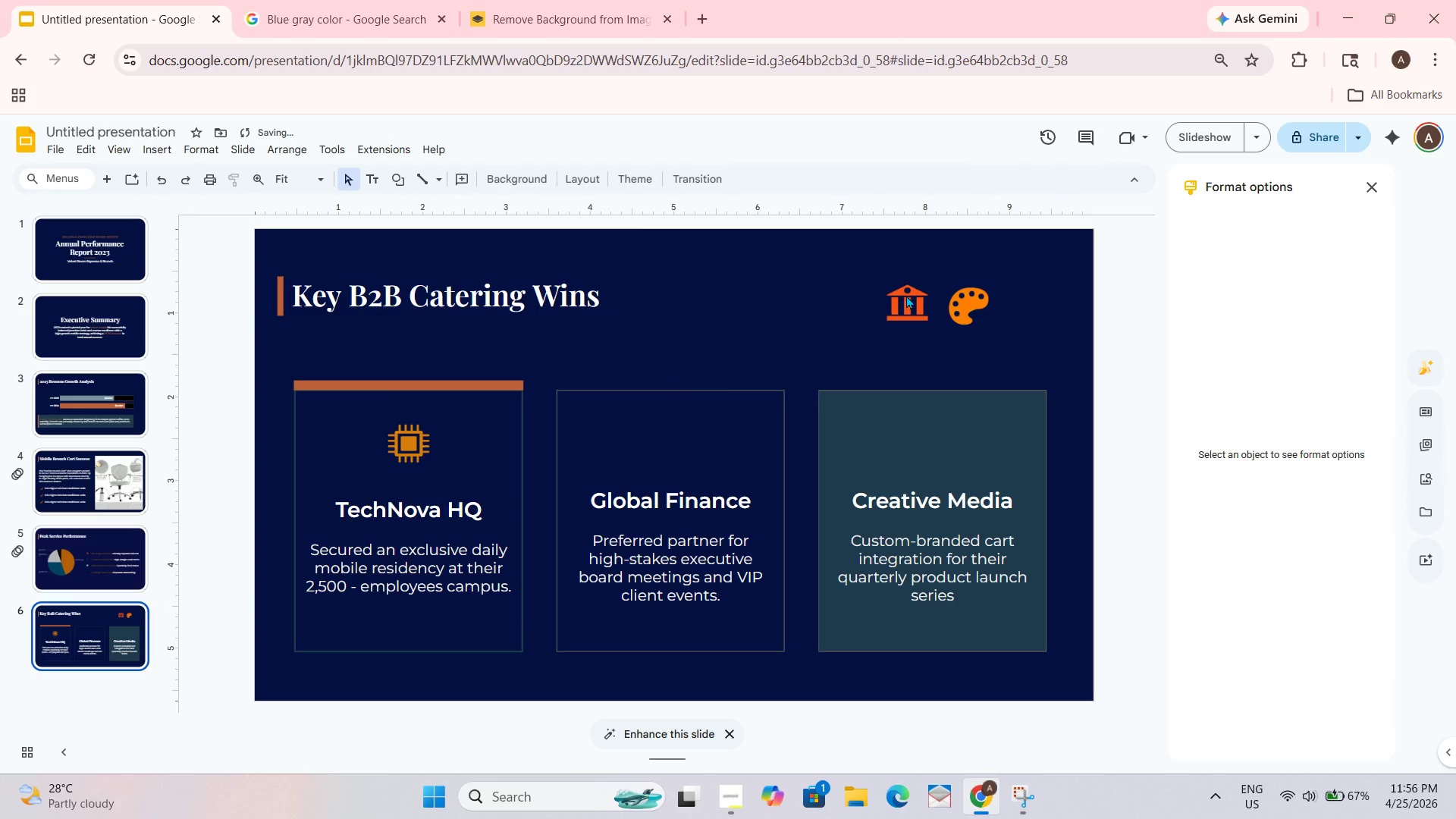 
left_click_drag(start_coordinate=[908, 295], to_coordinate=[673, 437])
 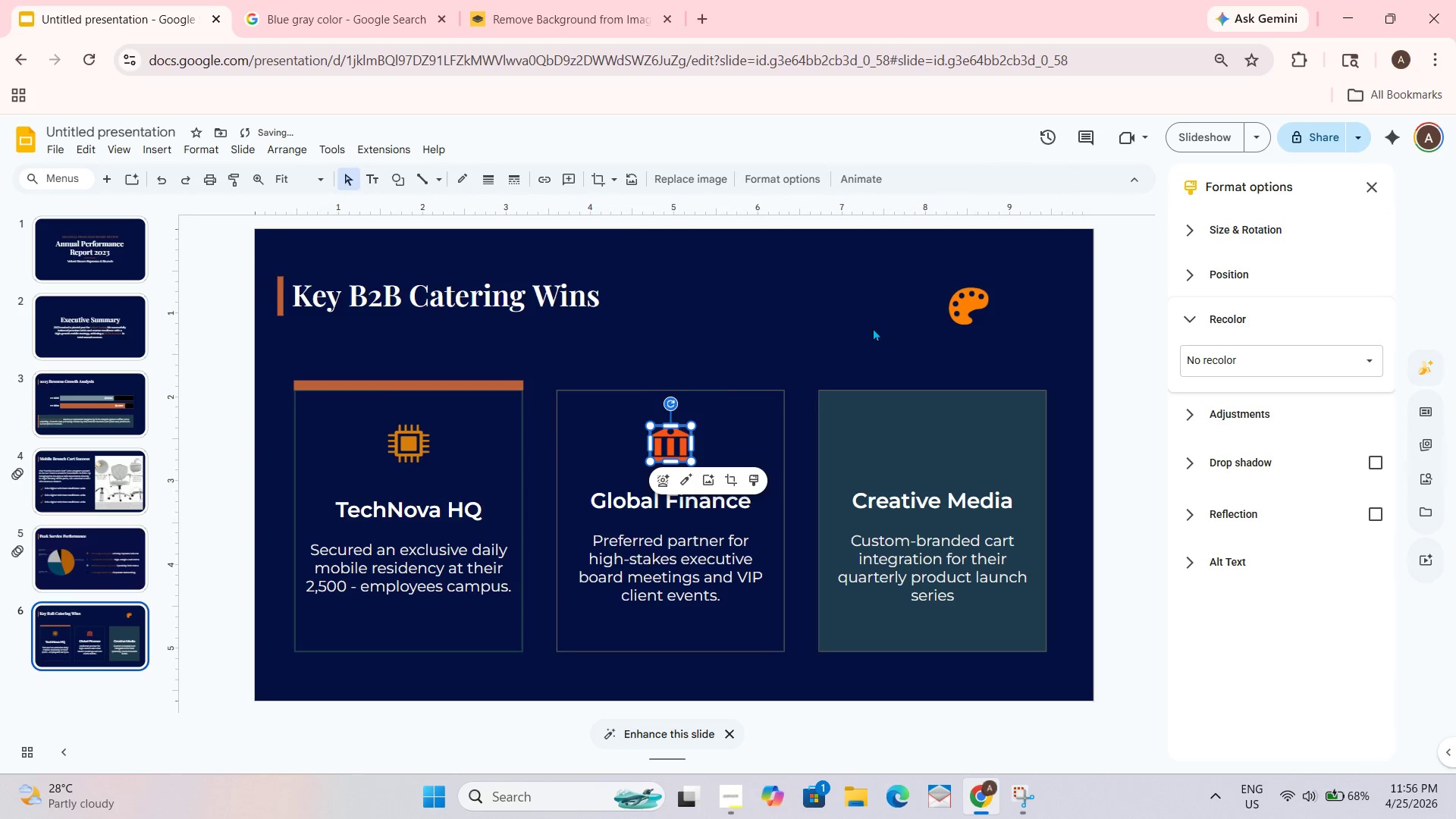 
left_click([877, 325])
 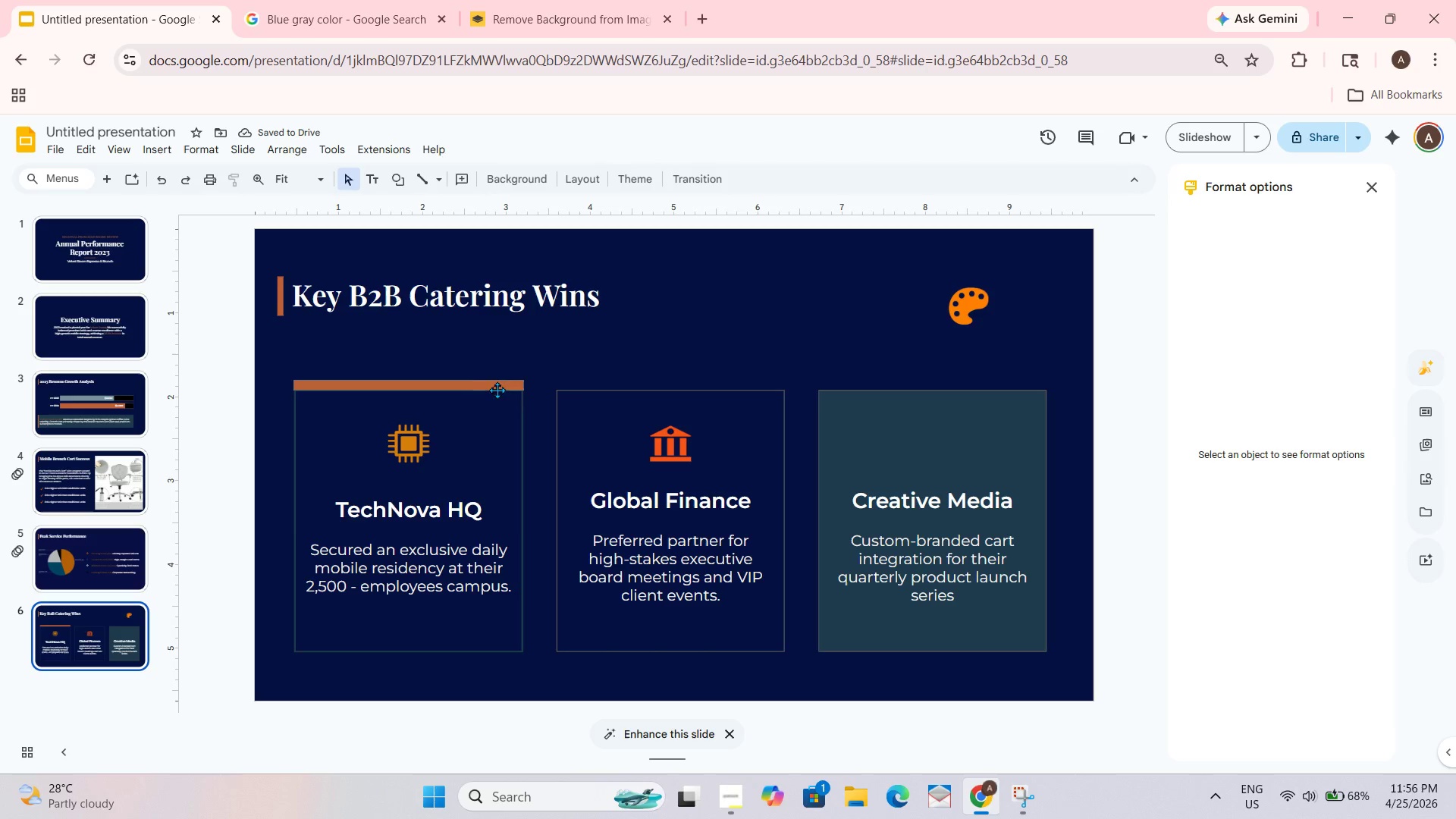 
left_click([416, 437])
 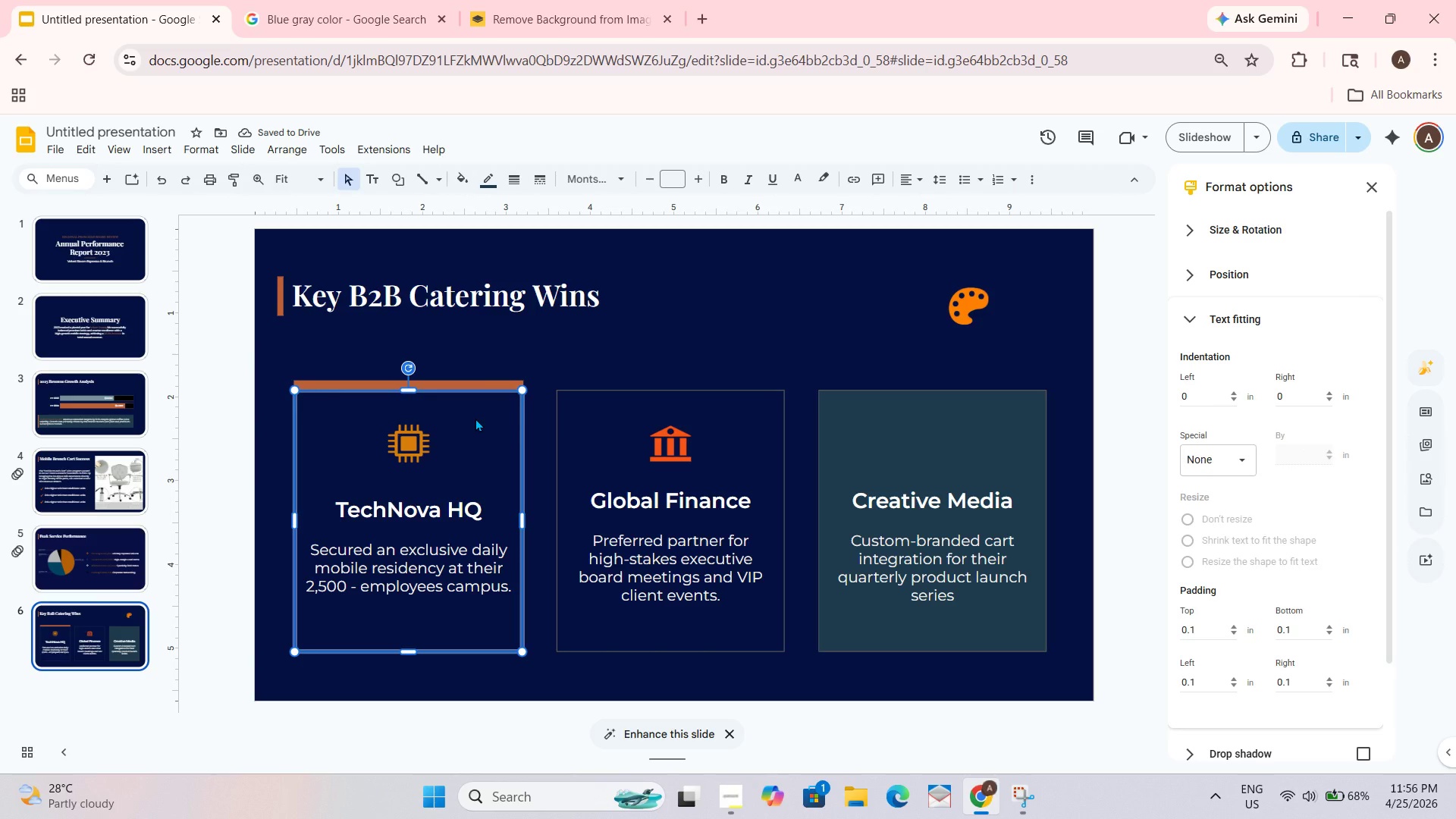 
left_click_drag(start_coordinate=[475, 418], to_coordinate=[466, 494])
 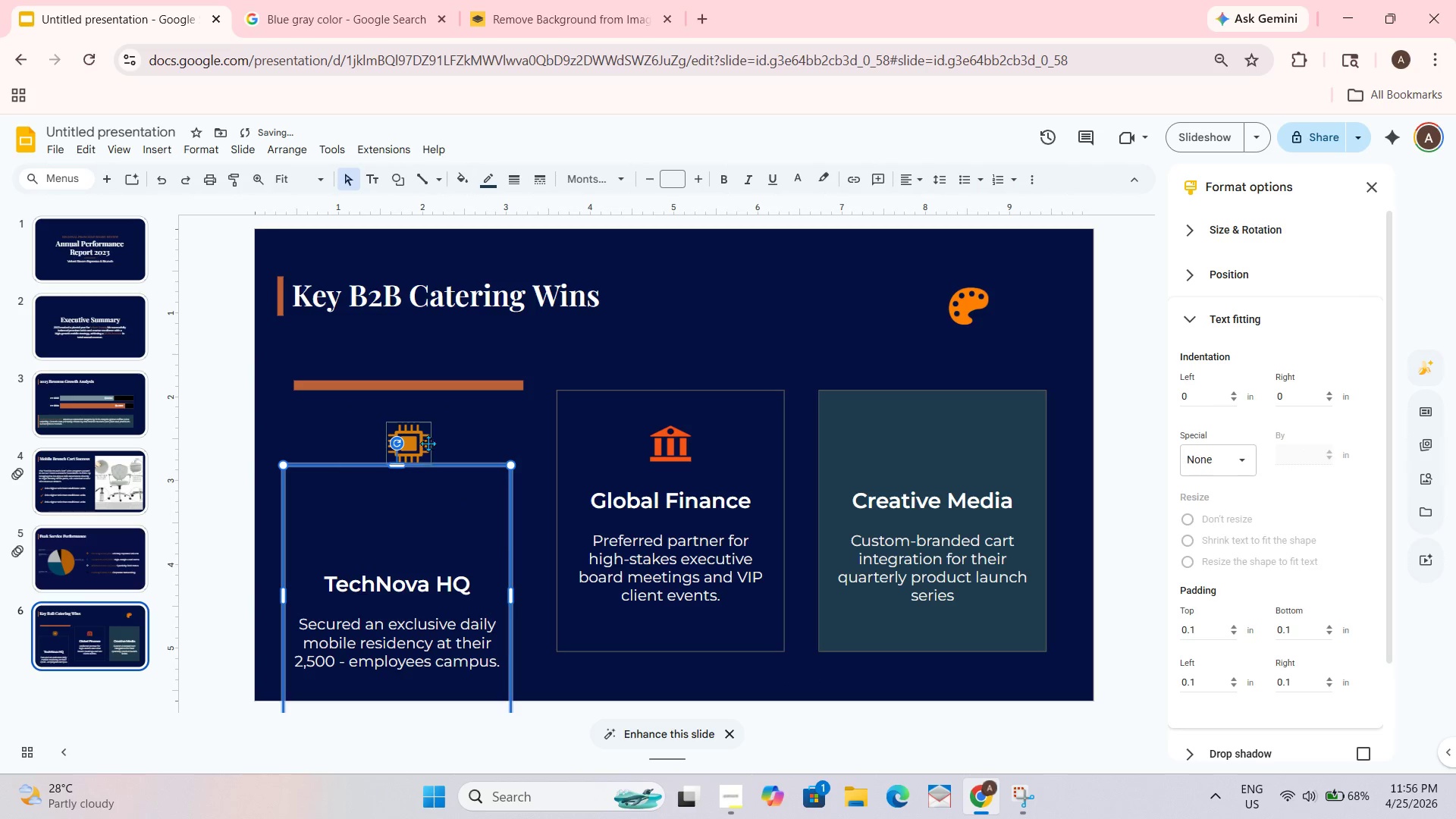 
left_click_drag(start_coordinate=[422, 440], to_coordinate=[838, 281])
 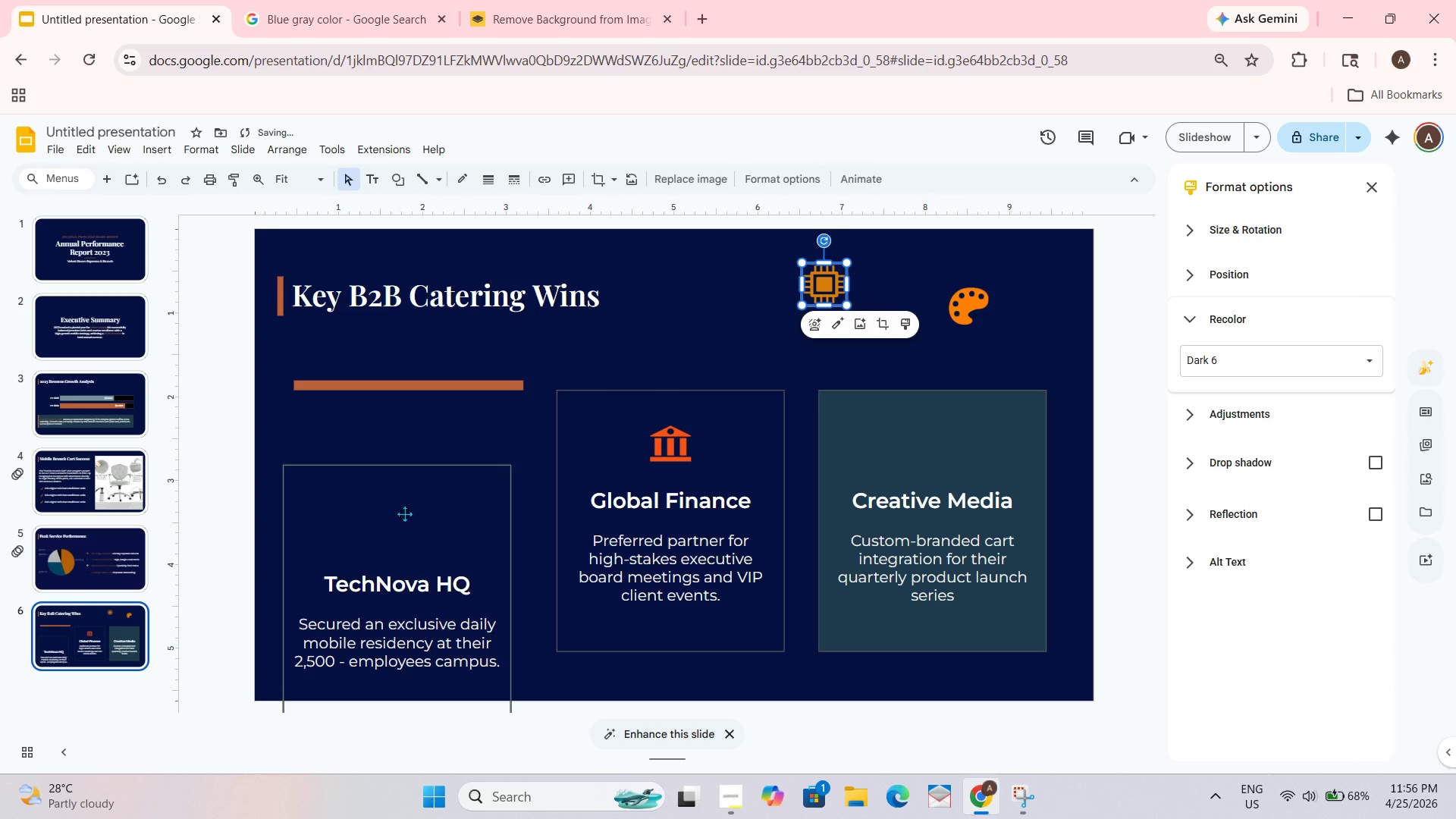 
left_click_drag(start_coordinate=[406, 509], to_coordinate=[416, 435])
 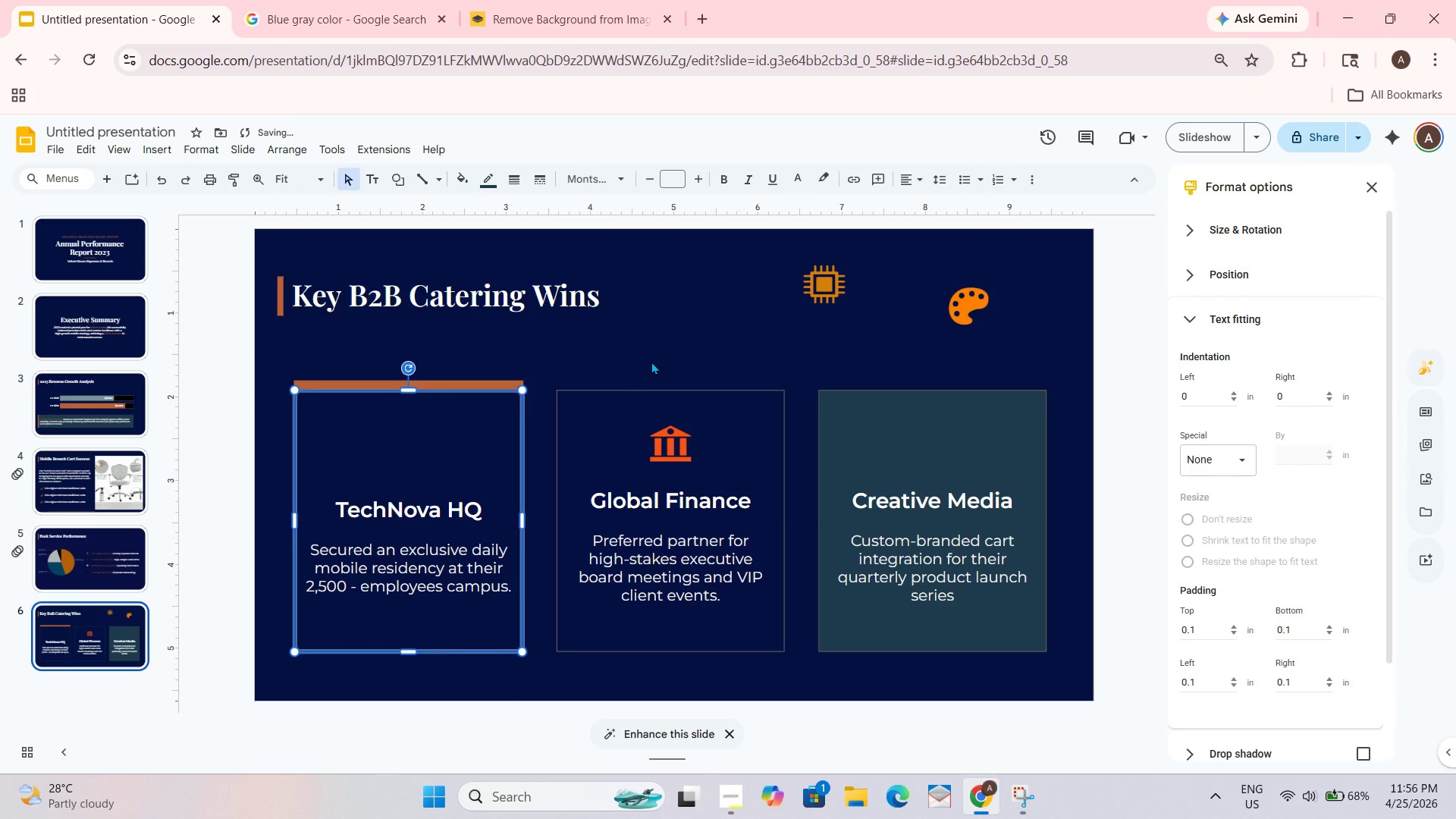 
left_click([651, 359])
 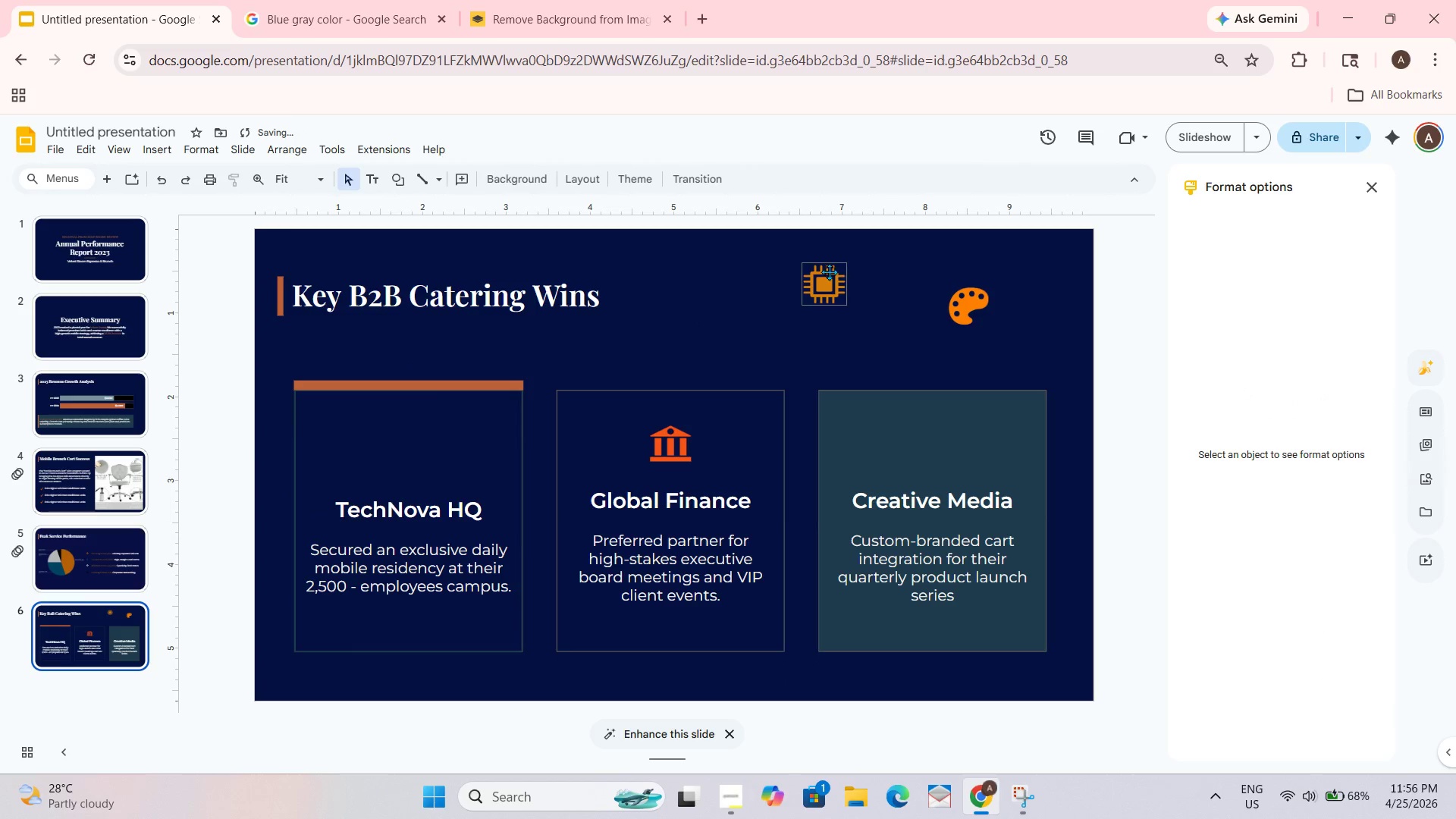 
left_click_drag(start_coordinate=[825, 290], to_coordinate=[407, 450])
 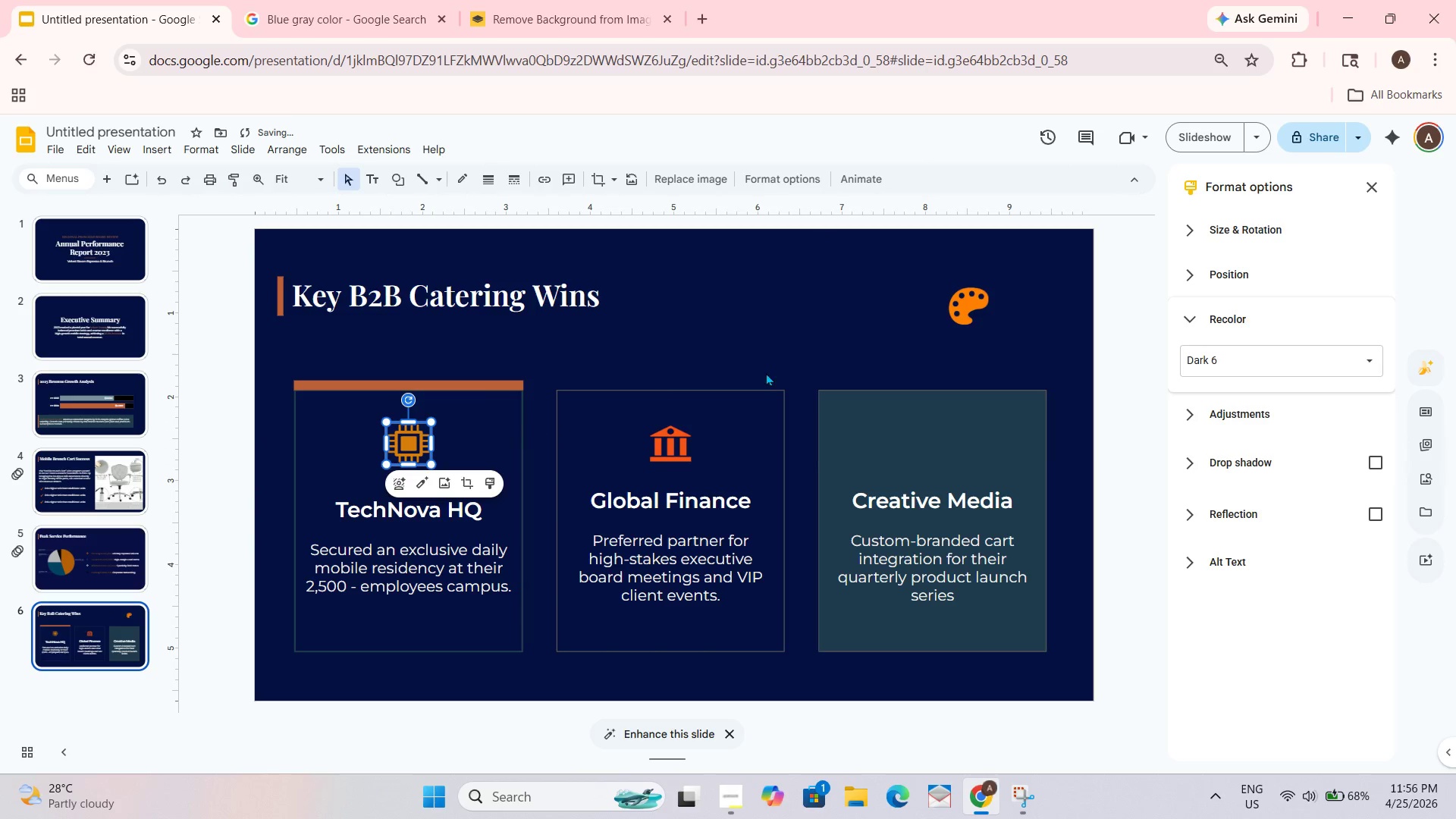 
left_click([769, 367])
 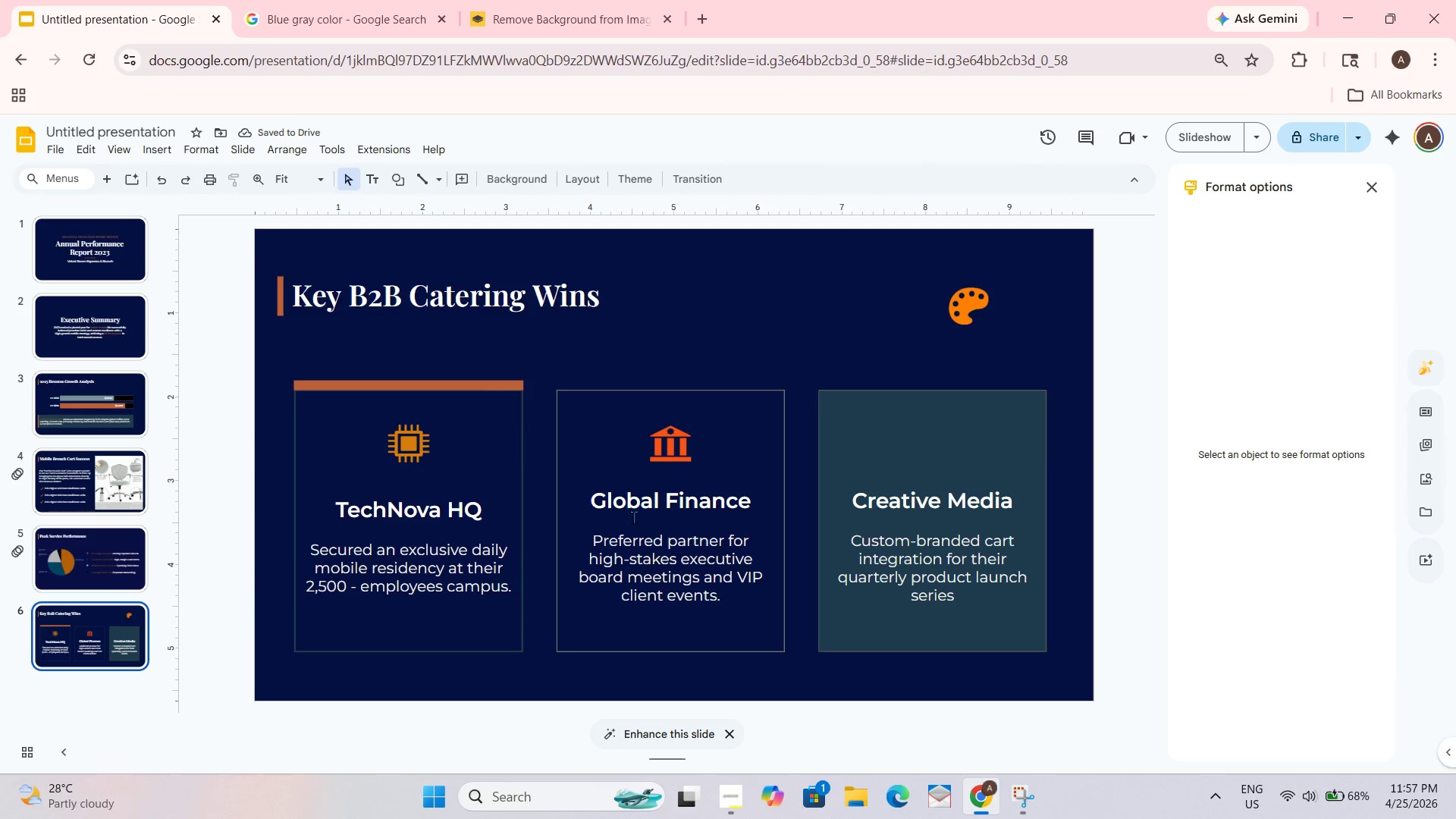 
wait(5.31)
 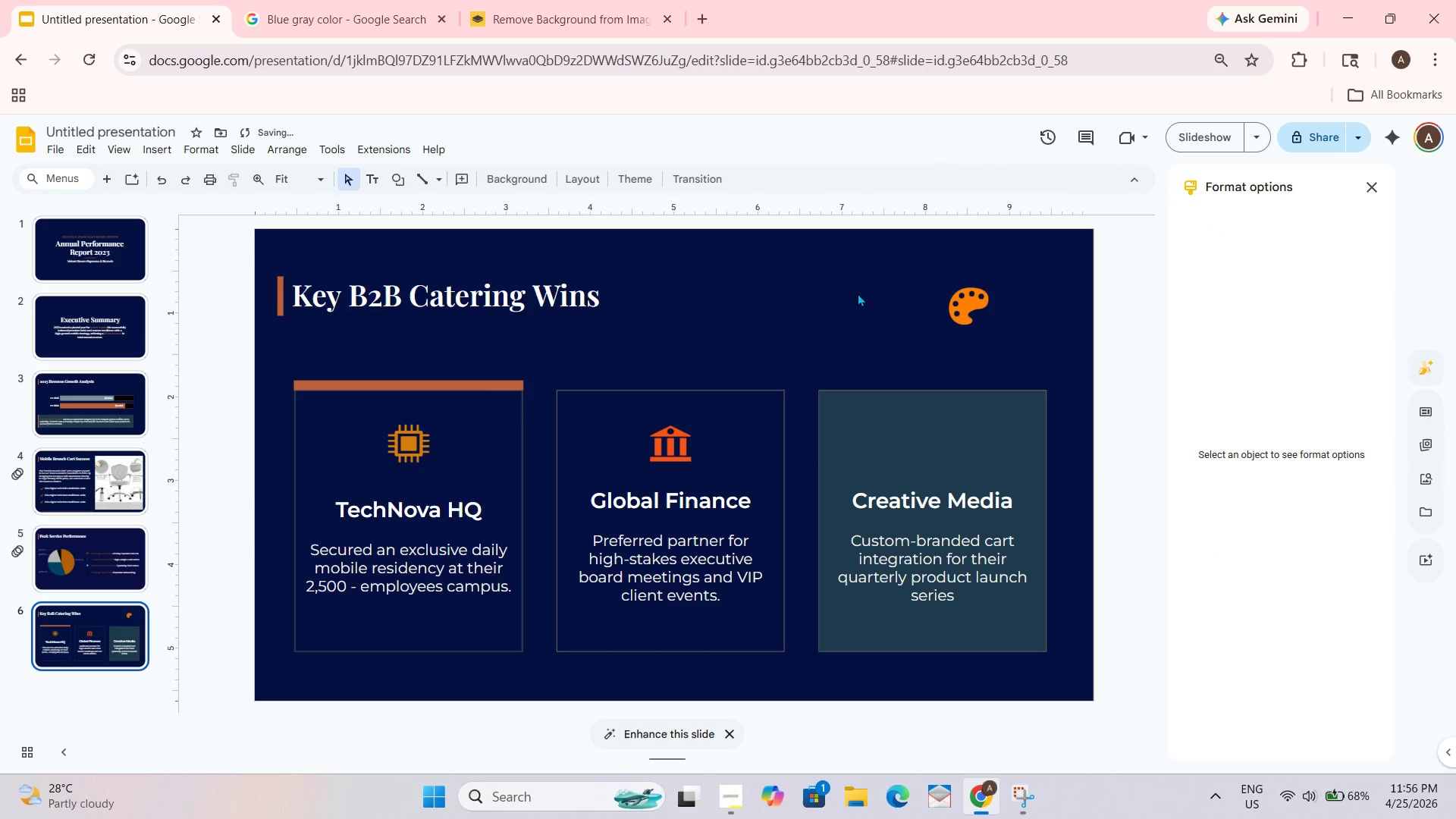 
double_click([598, 497])
 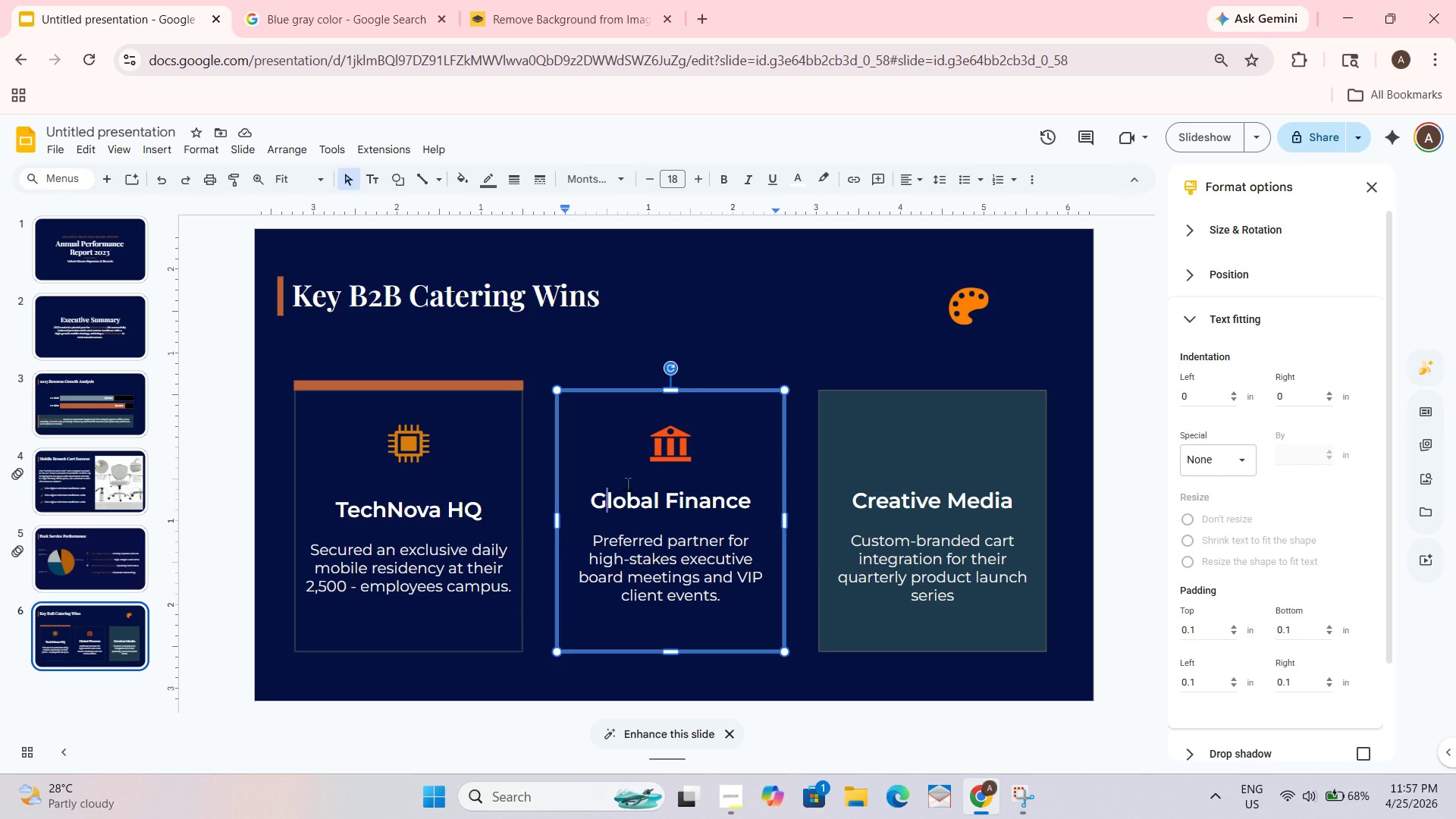 
key(ArrowLeft)
 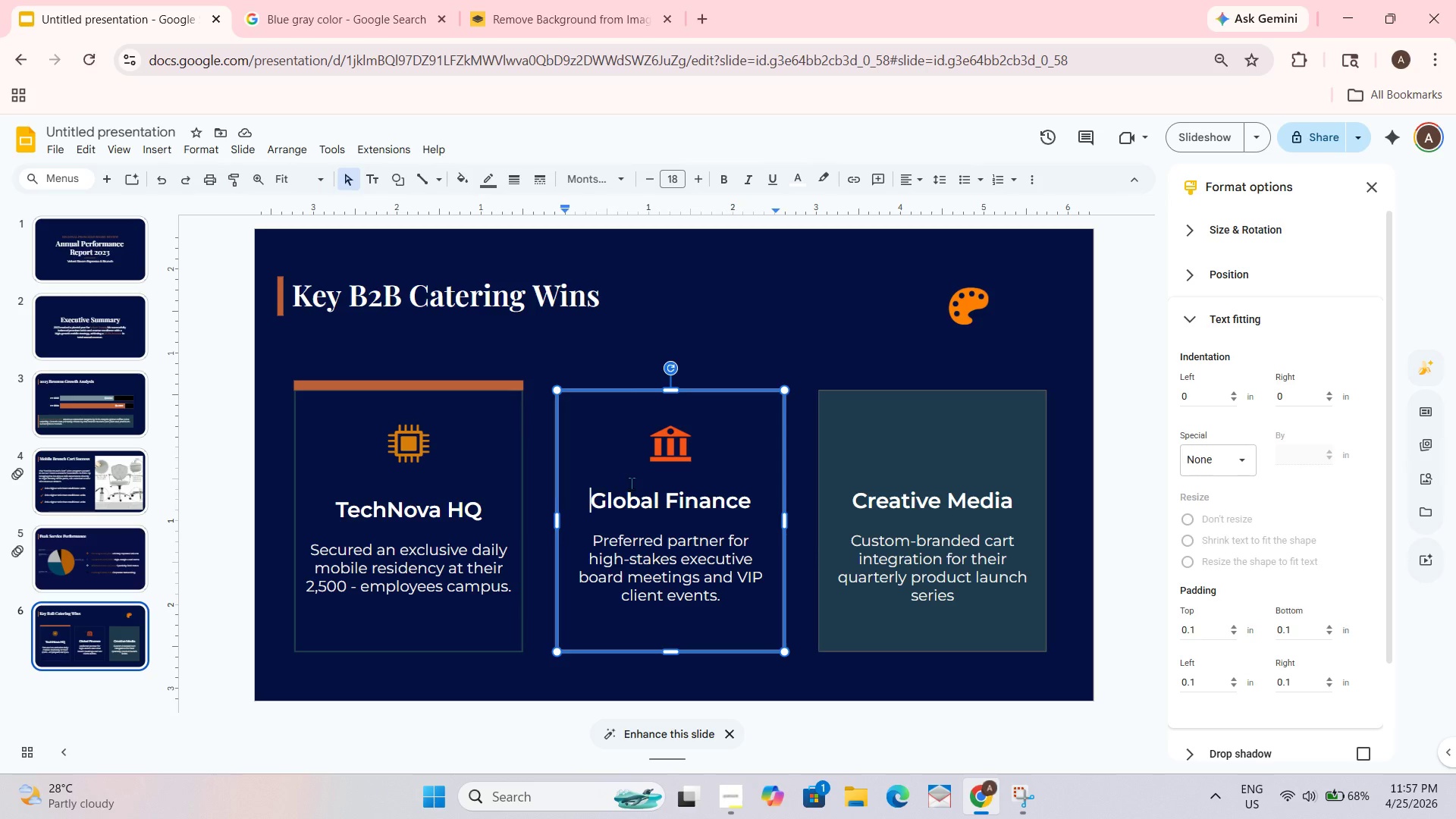 
key(Shift+Enter)
 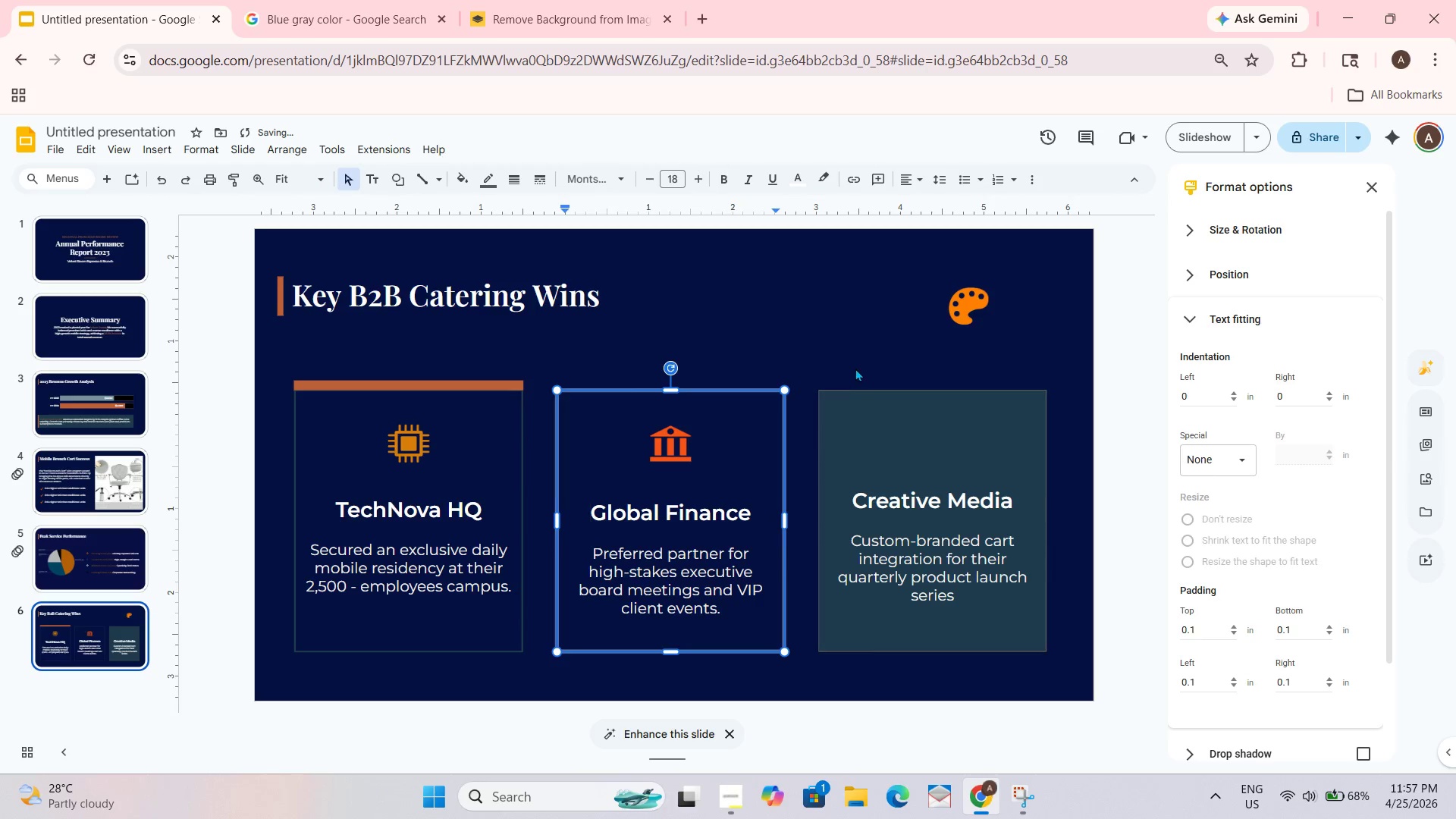 
left_click([855, 355])
 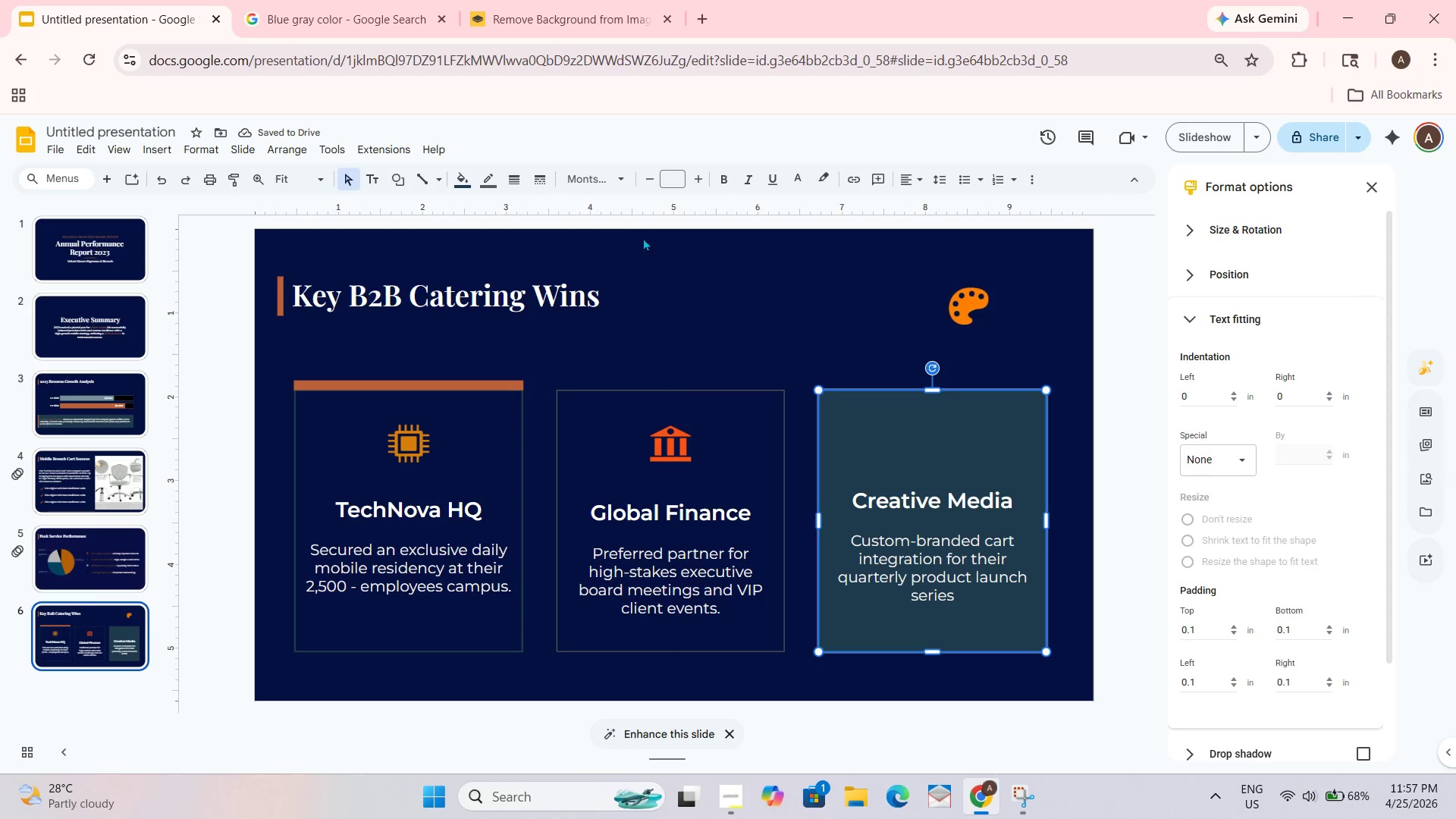 
left_click([591, 181])
 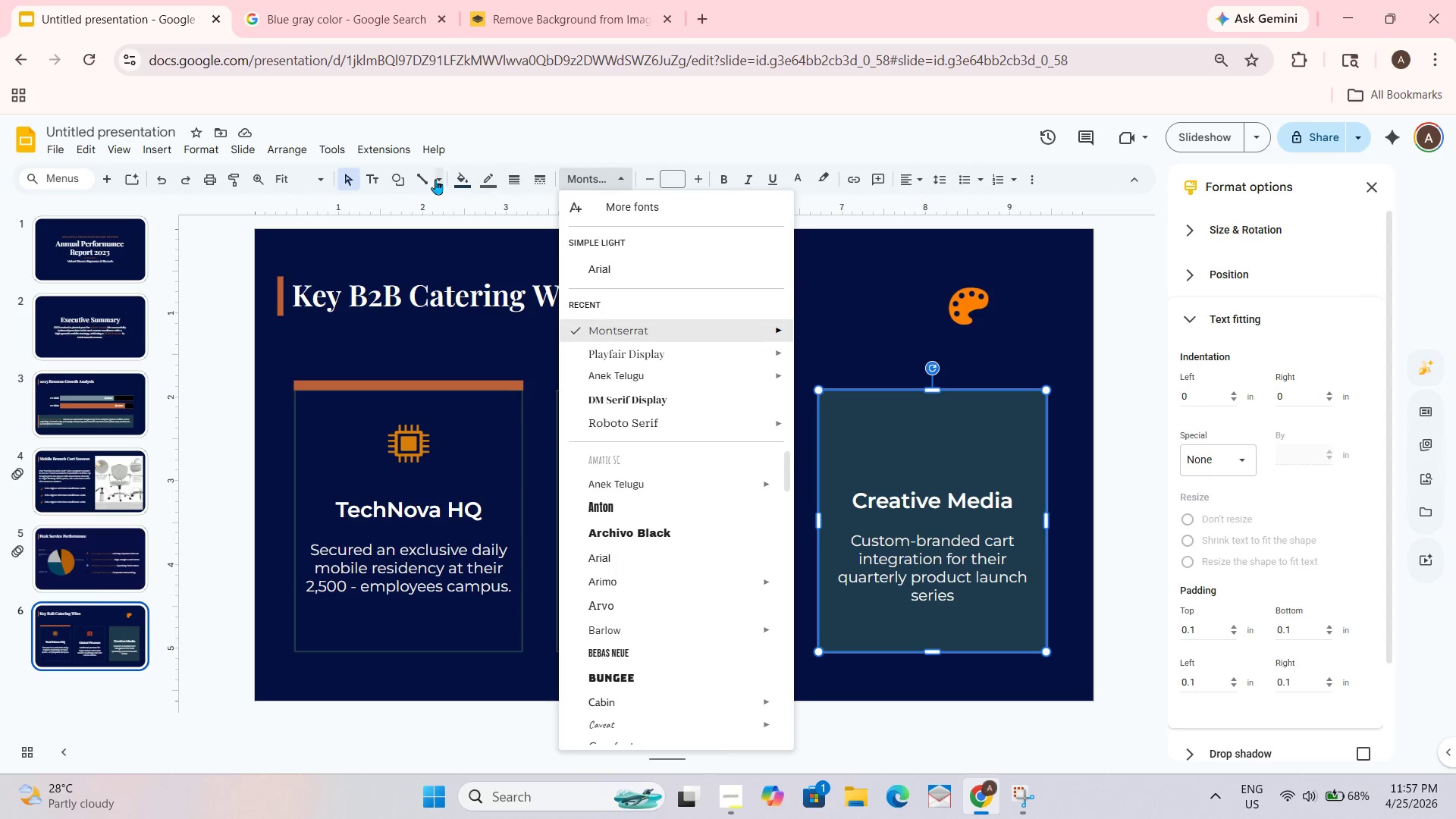 
left_click([472, 174])
 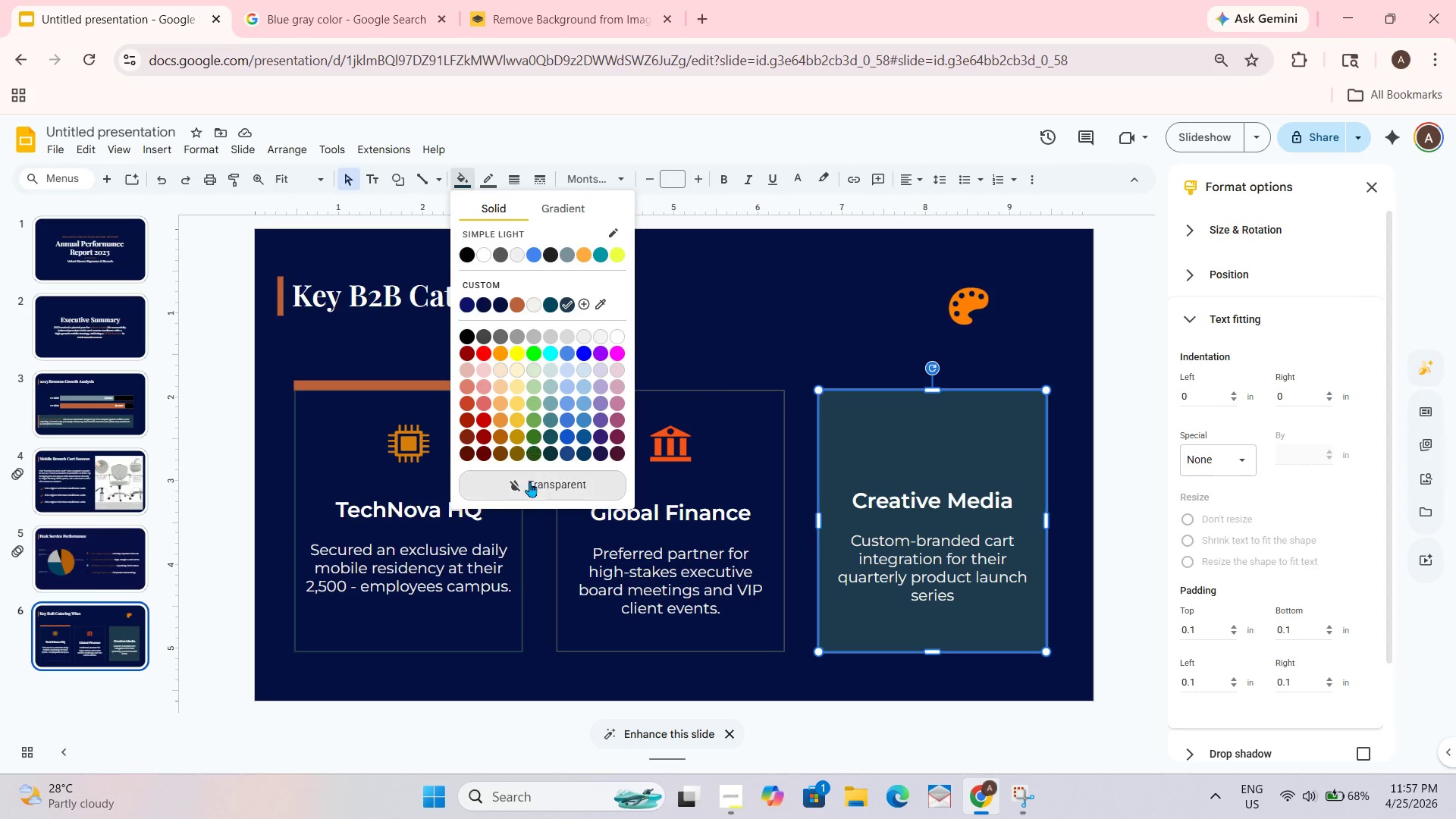 
left_click([532, 485])
 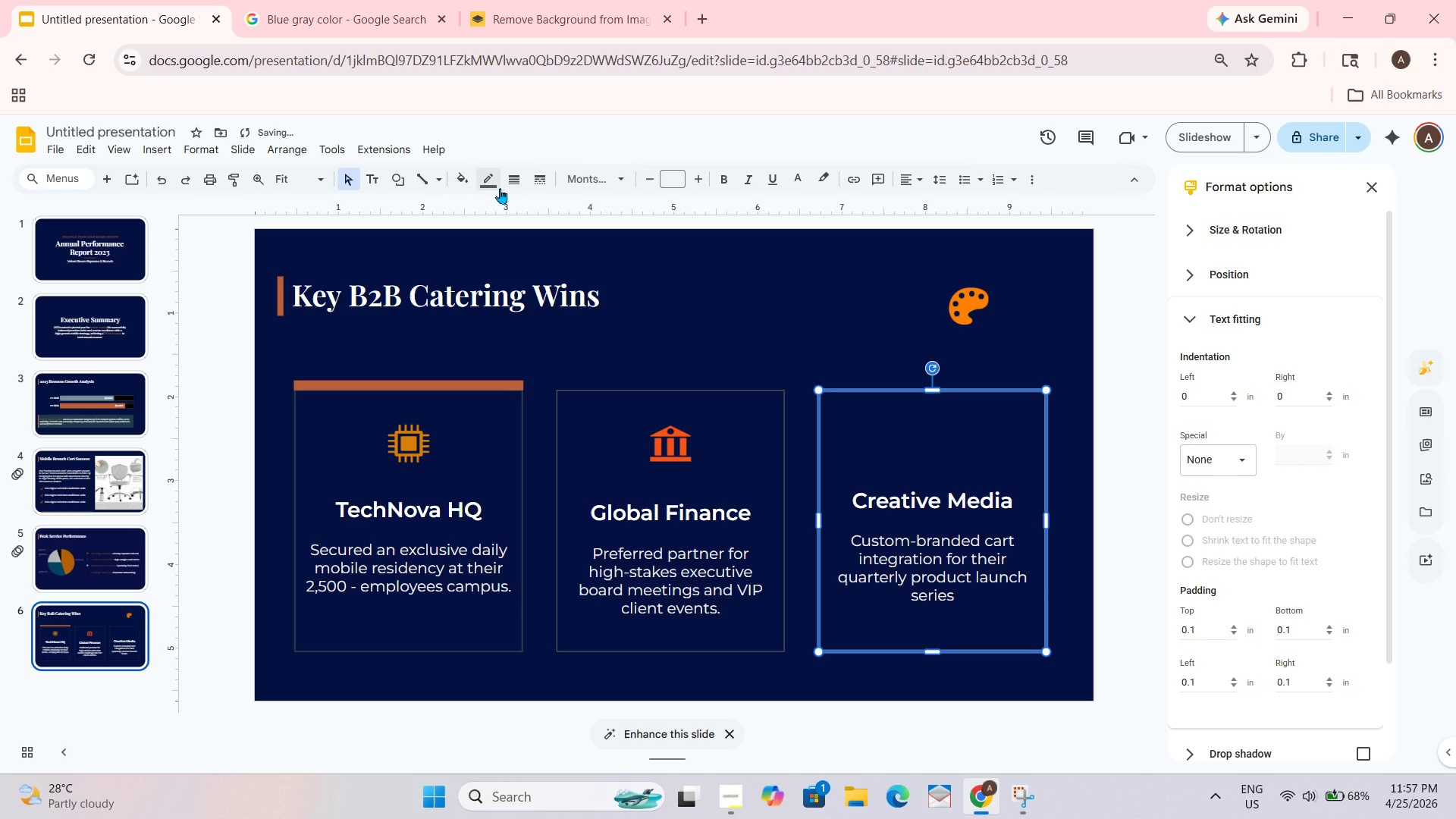 
left_click([515, 184])
 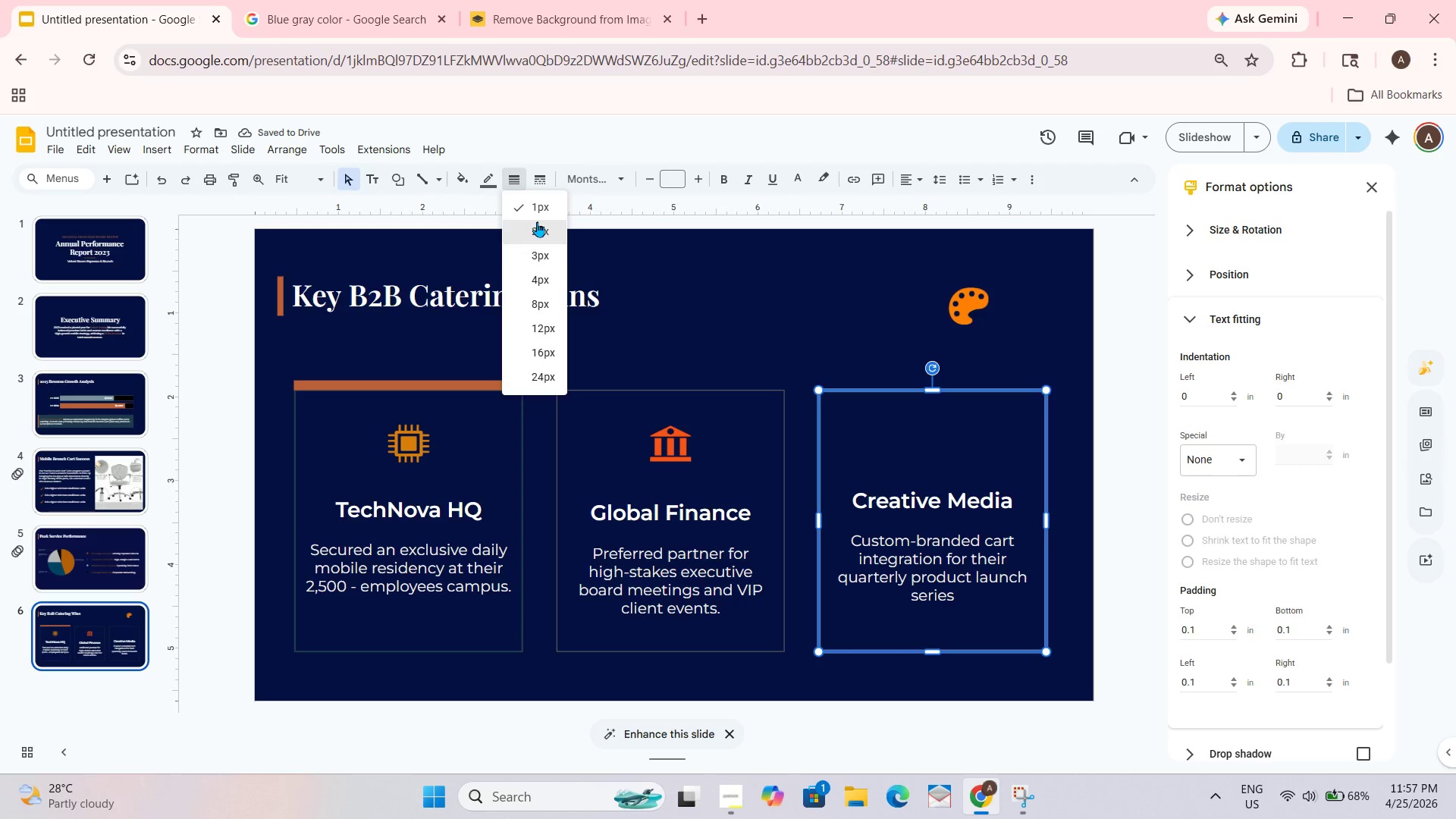 
left_click([537, 223])
 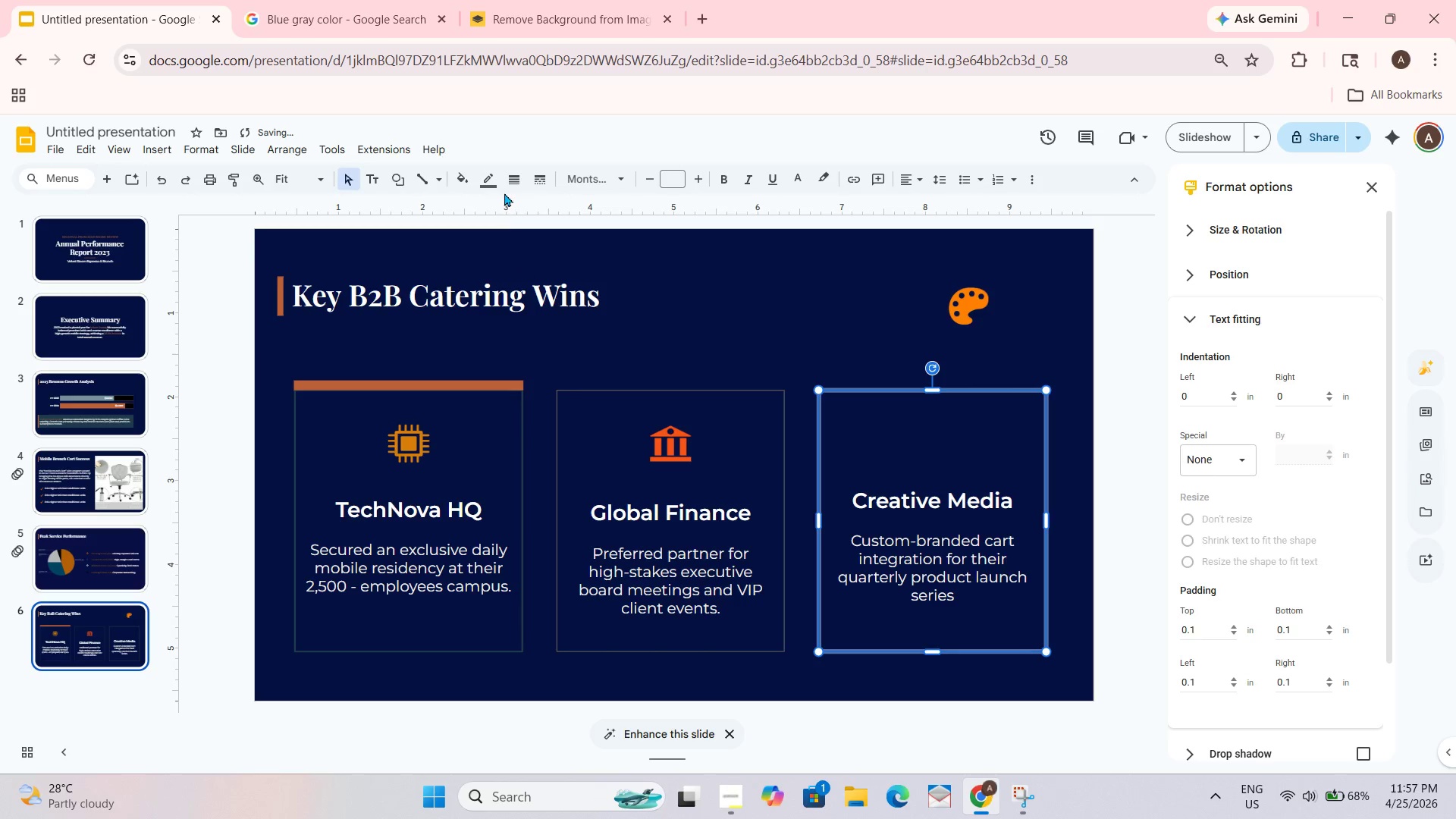 
left_click([493, 189])
 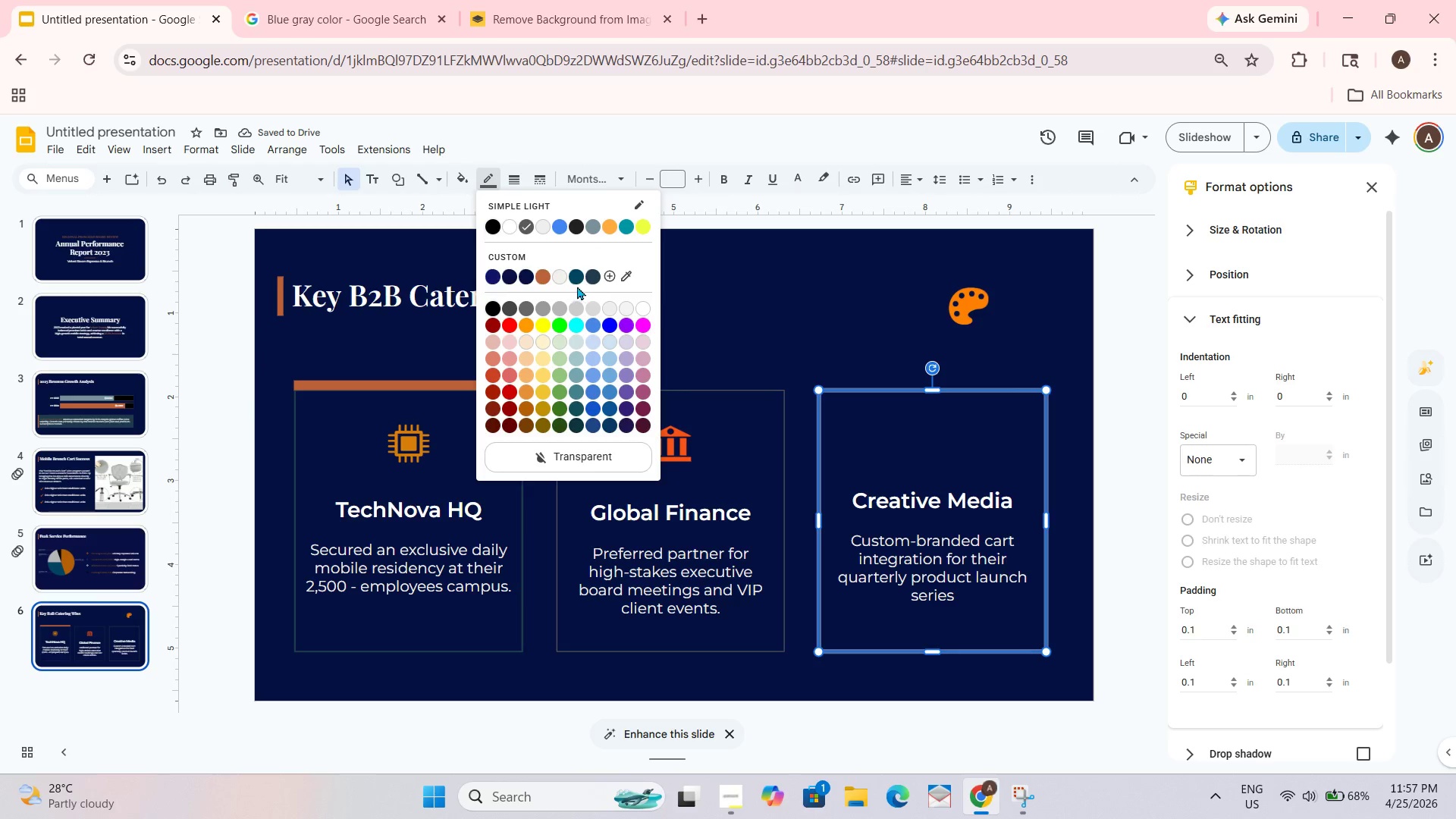 
left_click([577, 270])
 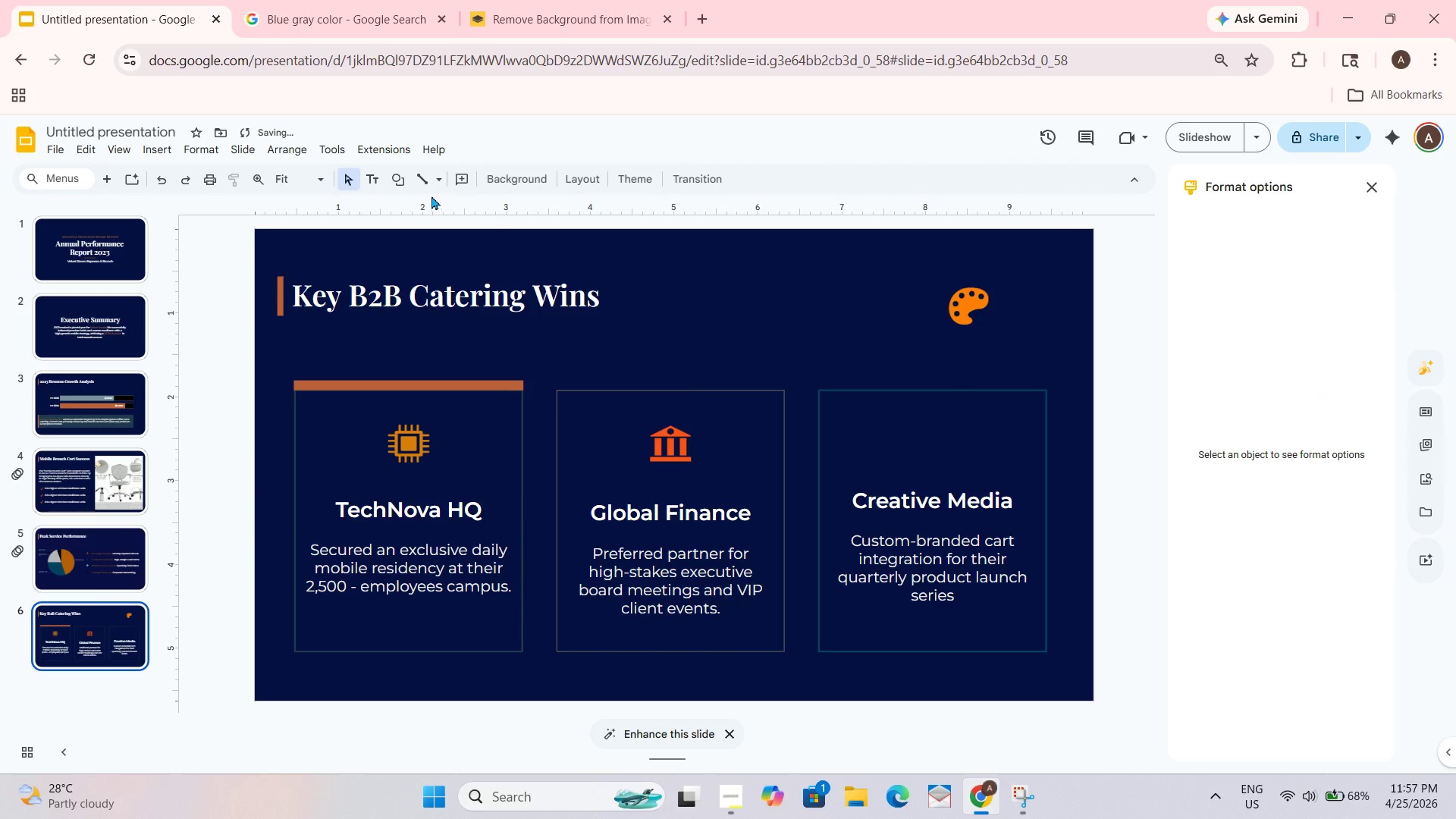 
left_click([849, 399])
 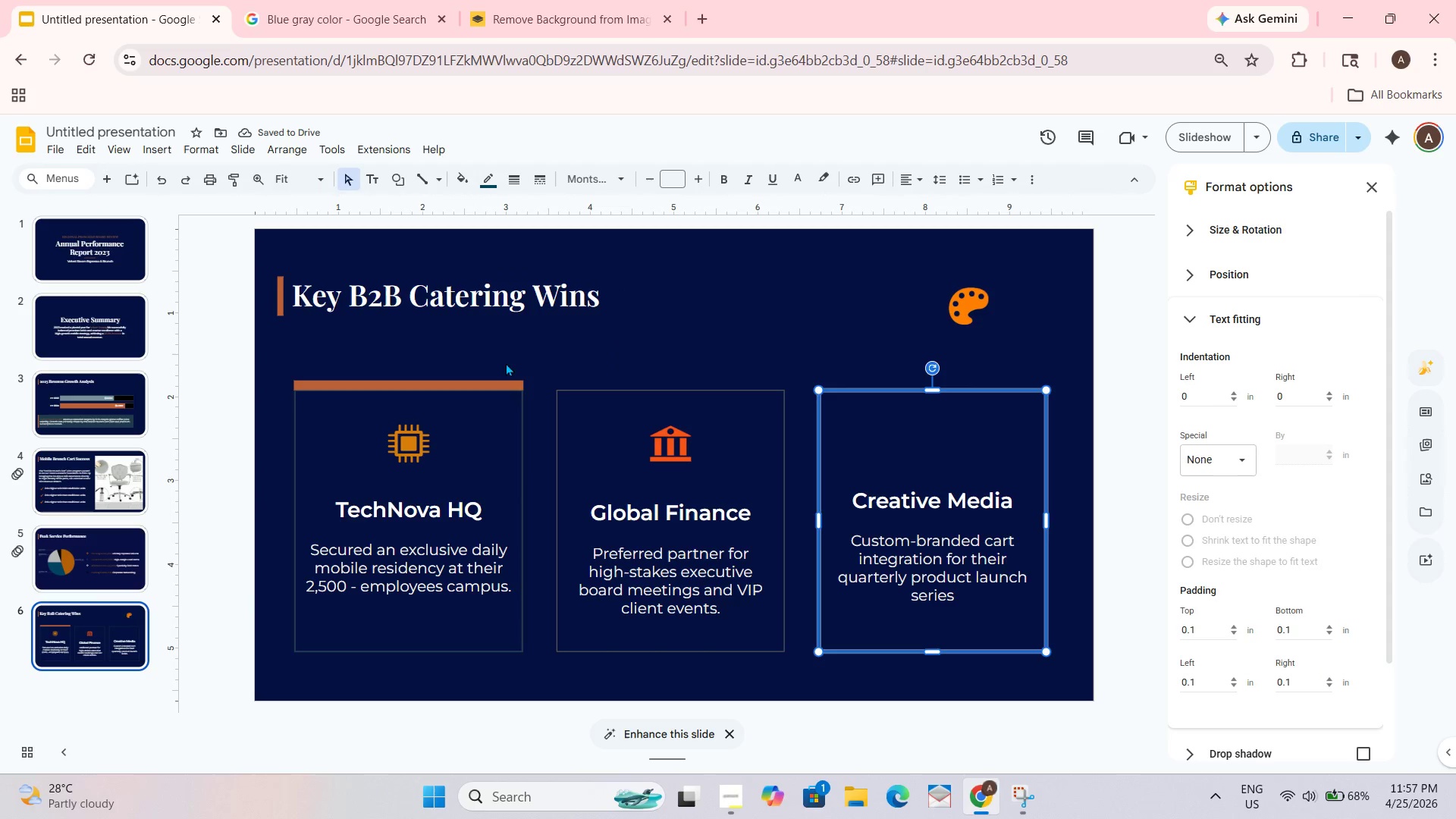 
left_click([490, 435])
 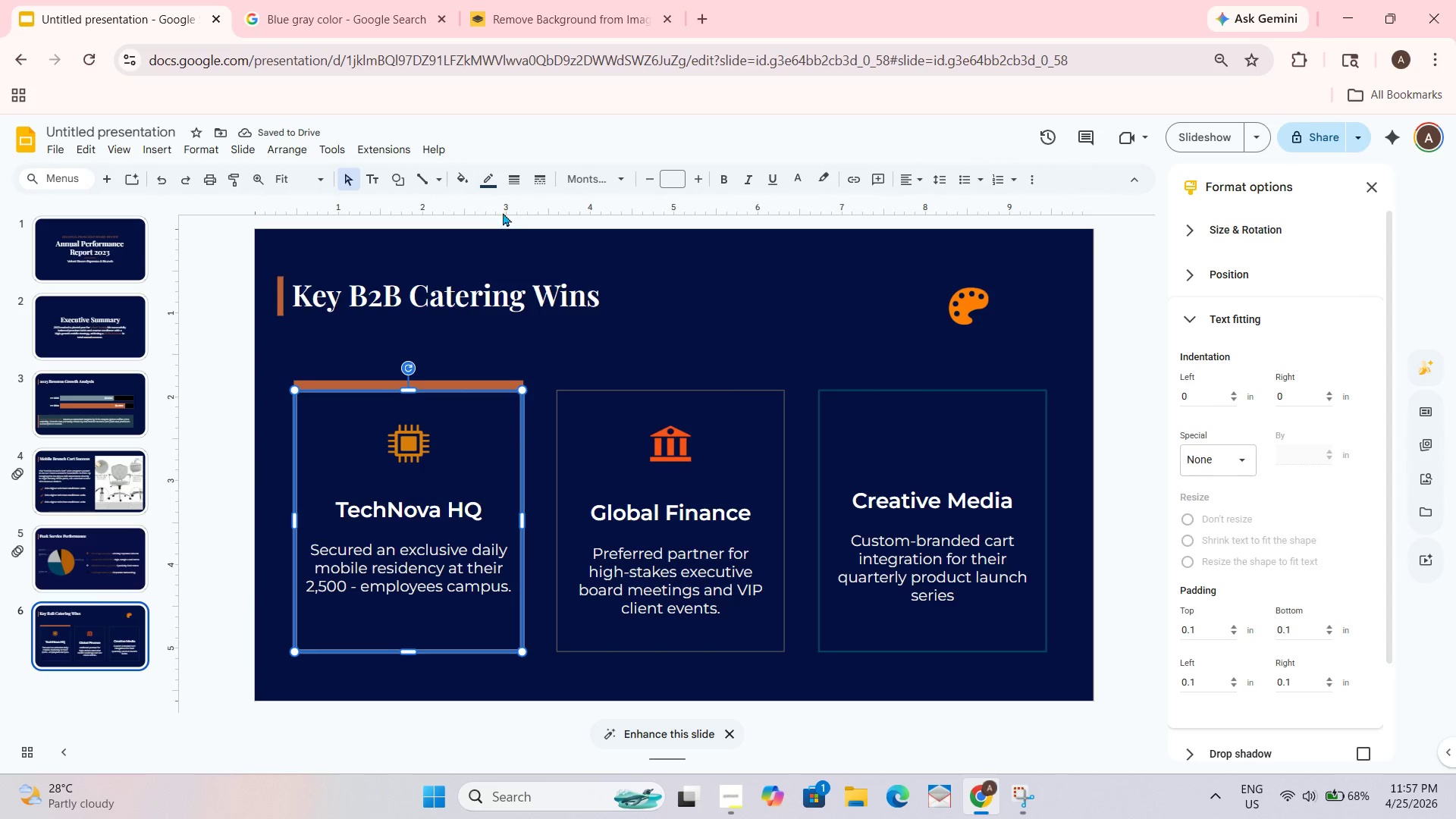 
left_click([488, 187])
 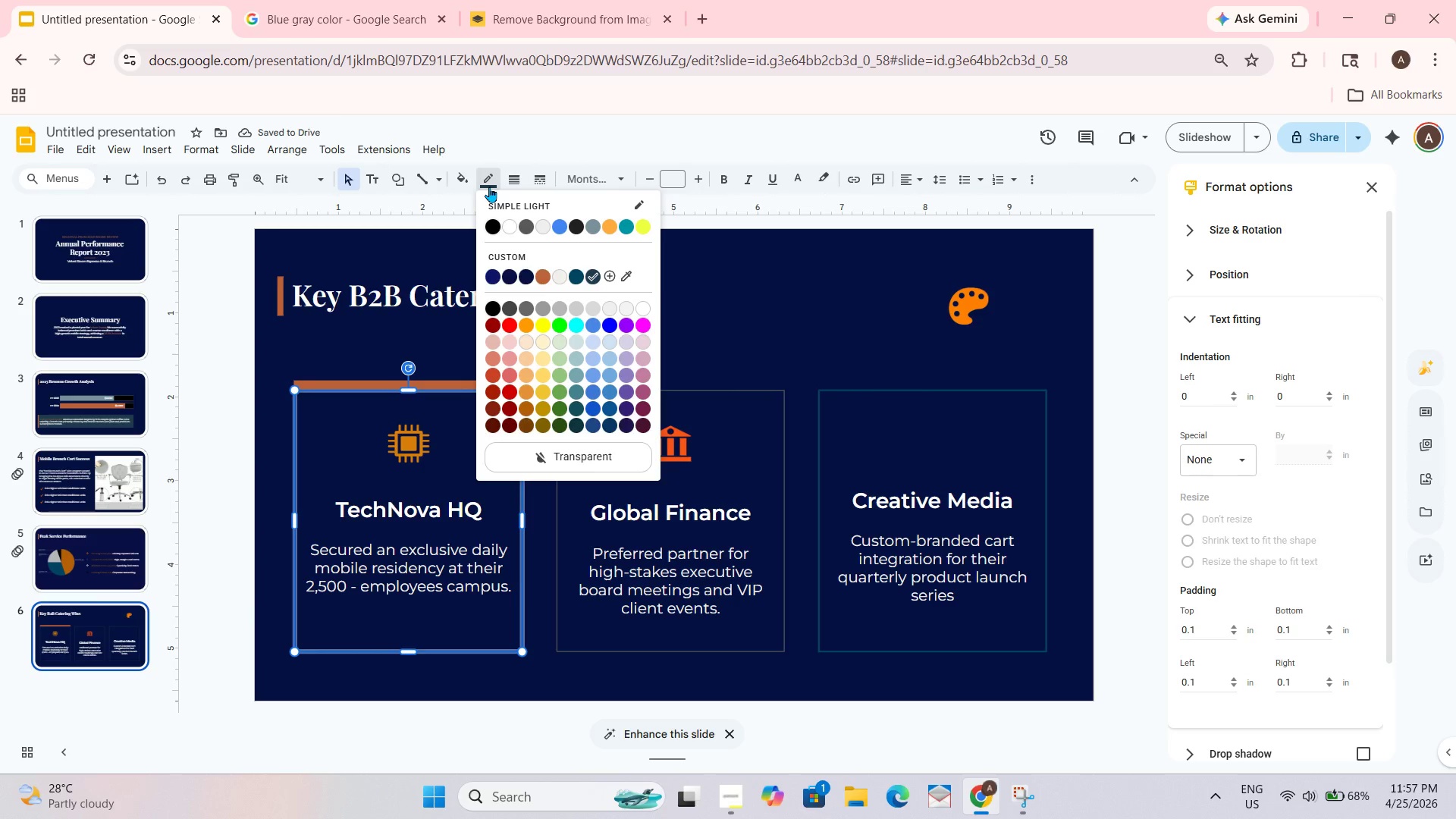 
left_click([489, 187])
 